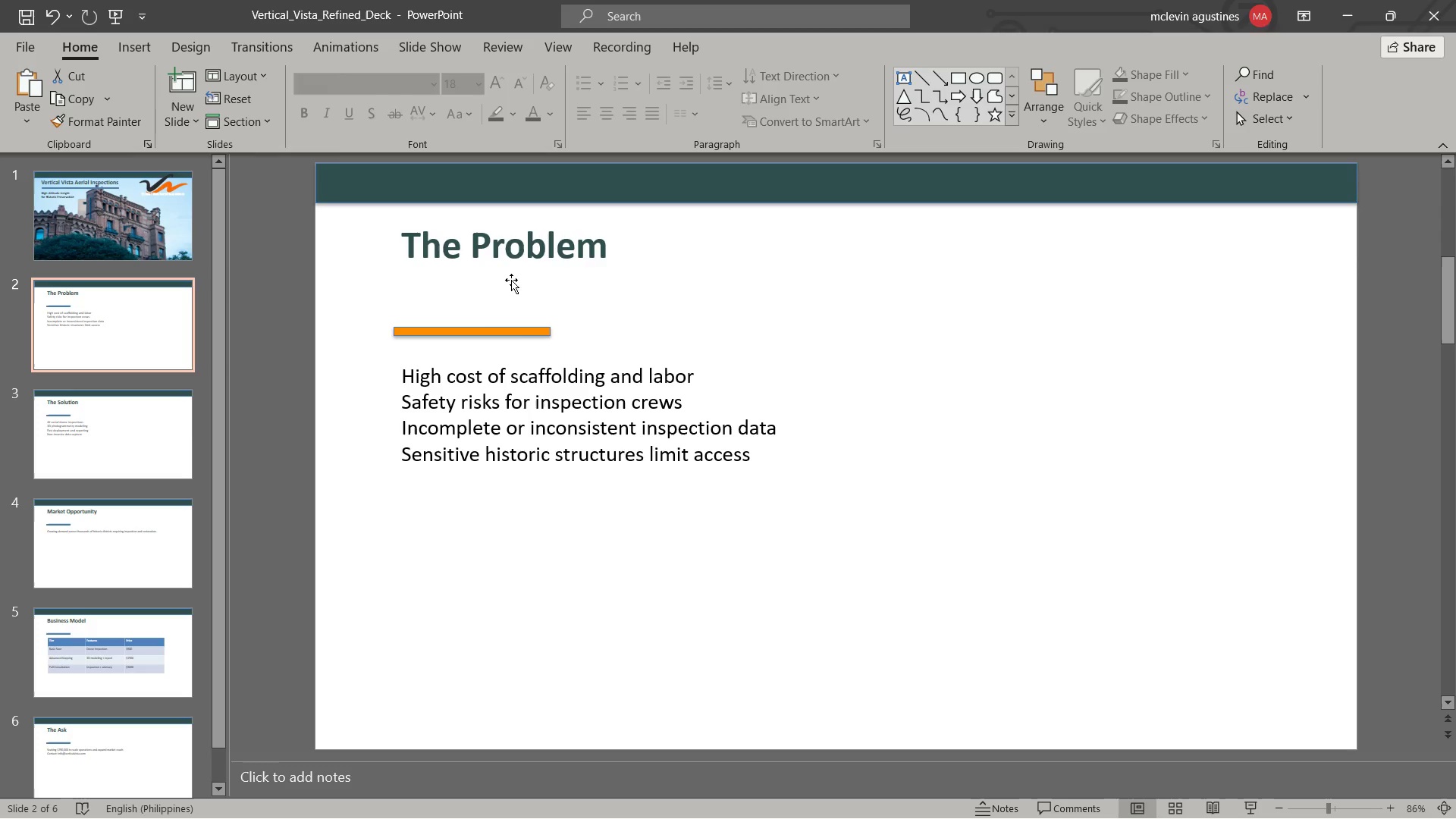 
left_click_drag(start_coordinate=[514, 333], to_coordinate=[527, 277])
 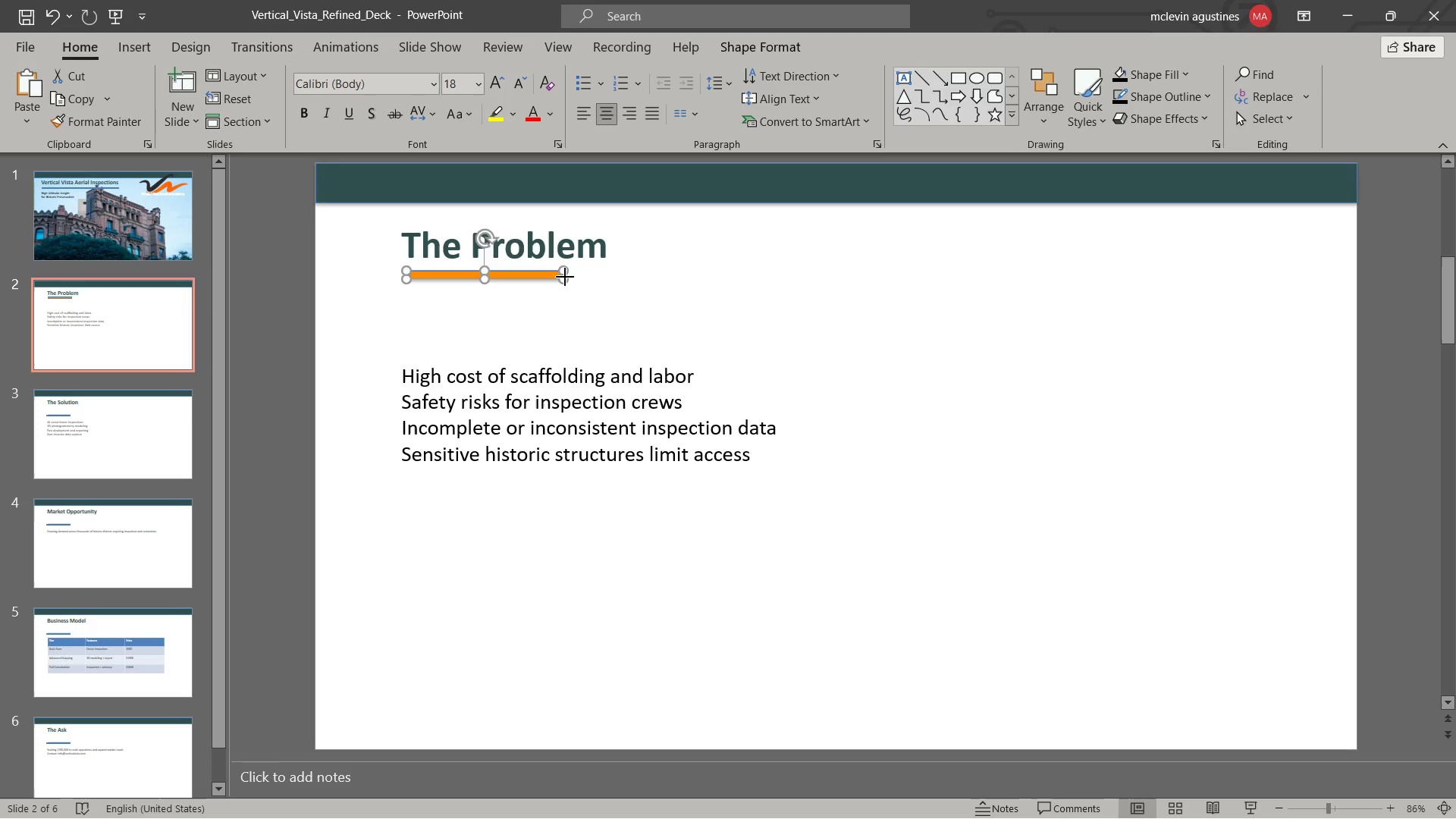 
left_click_drag(start_coordinate=[565, 277], to_coordinate=[610, 277])
 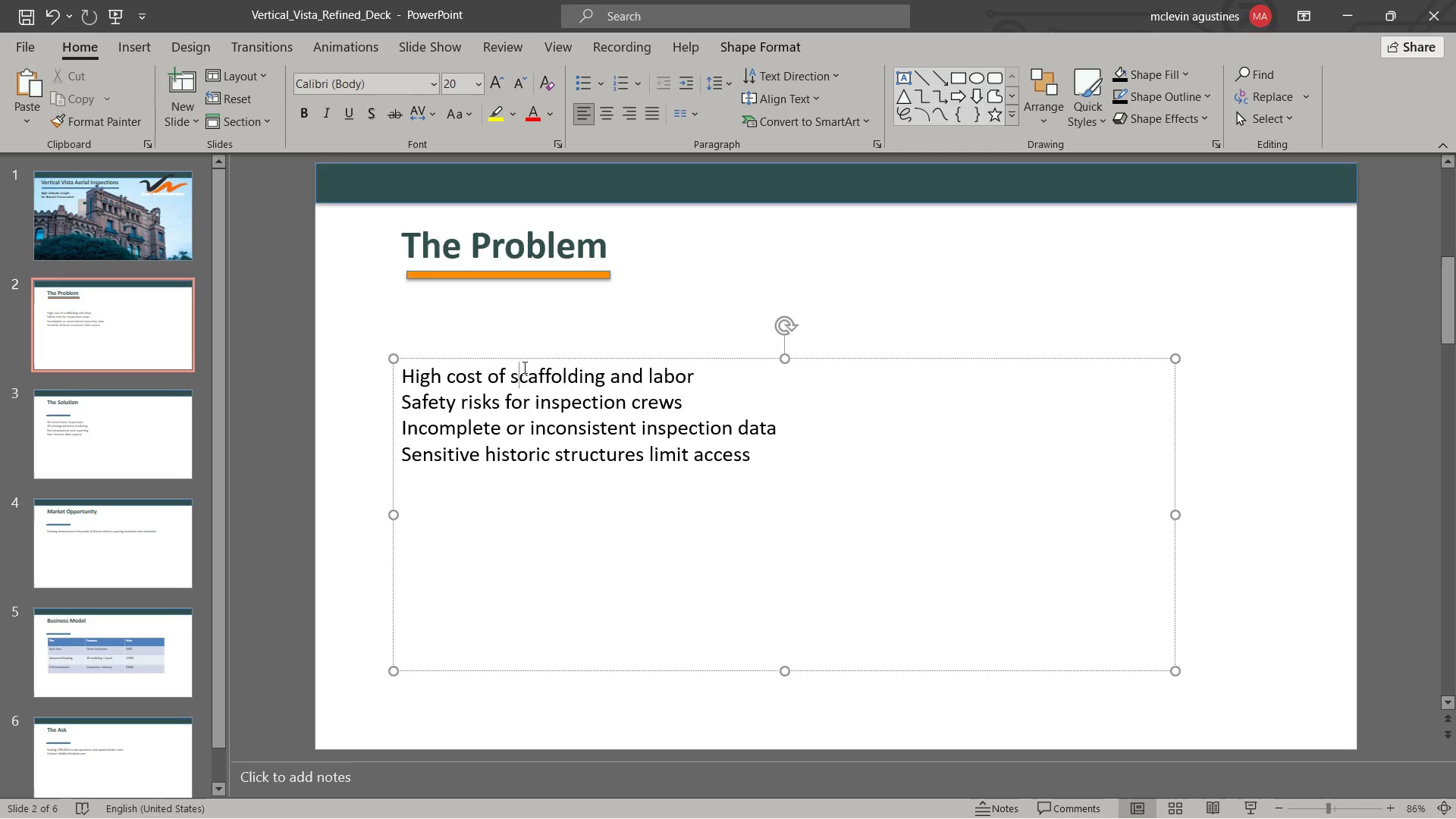 
left_click([528, 359])
 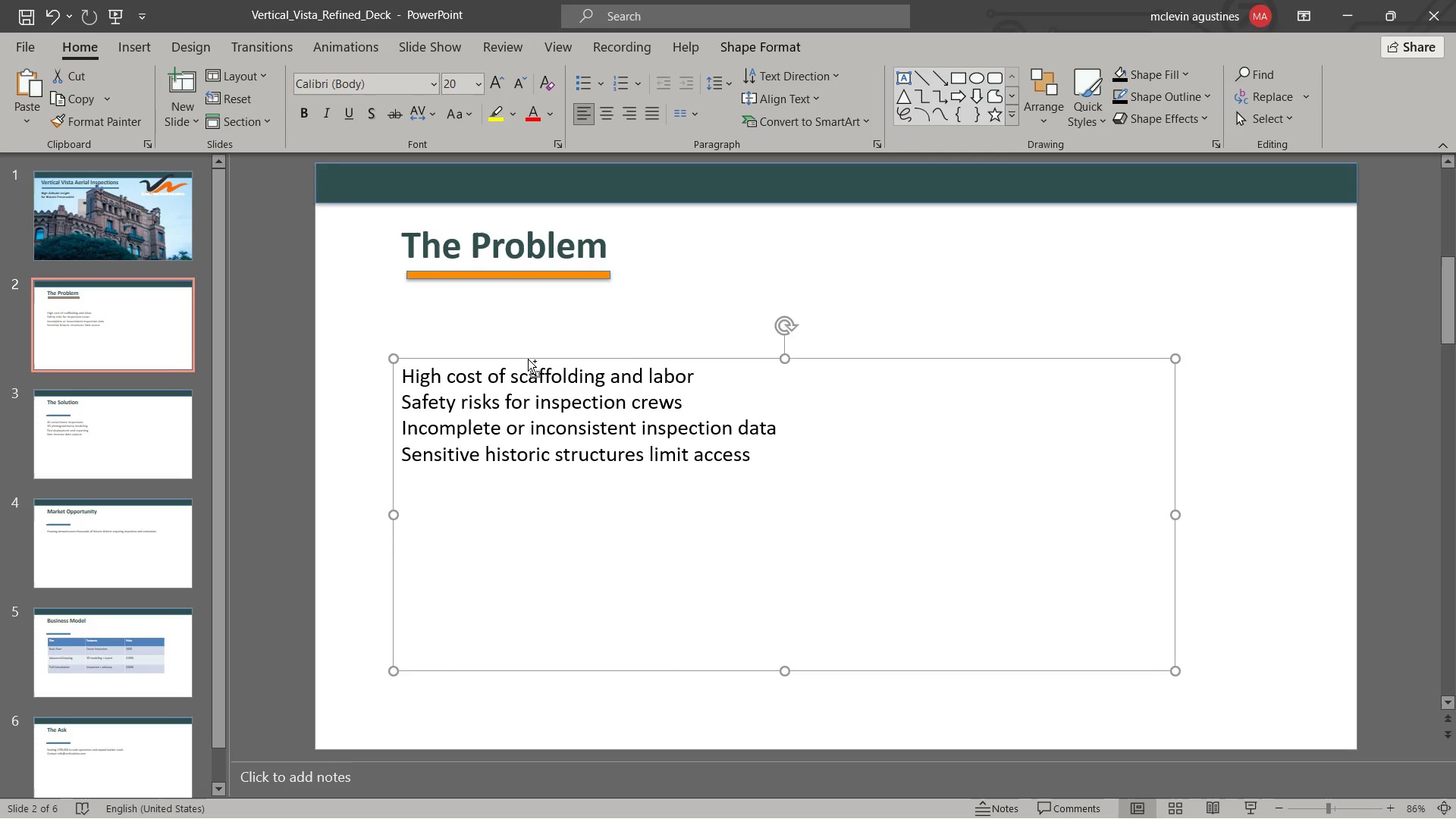 
key(Control+B)
 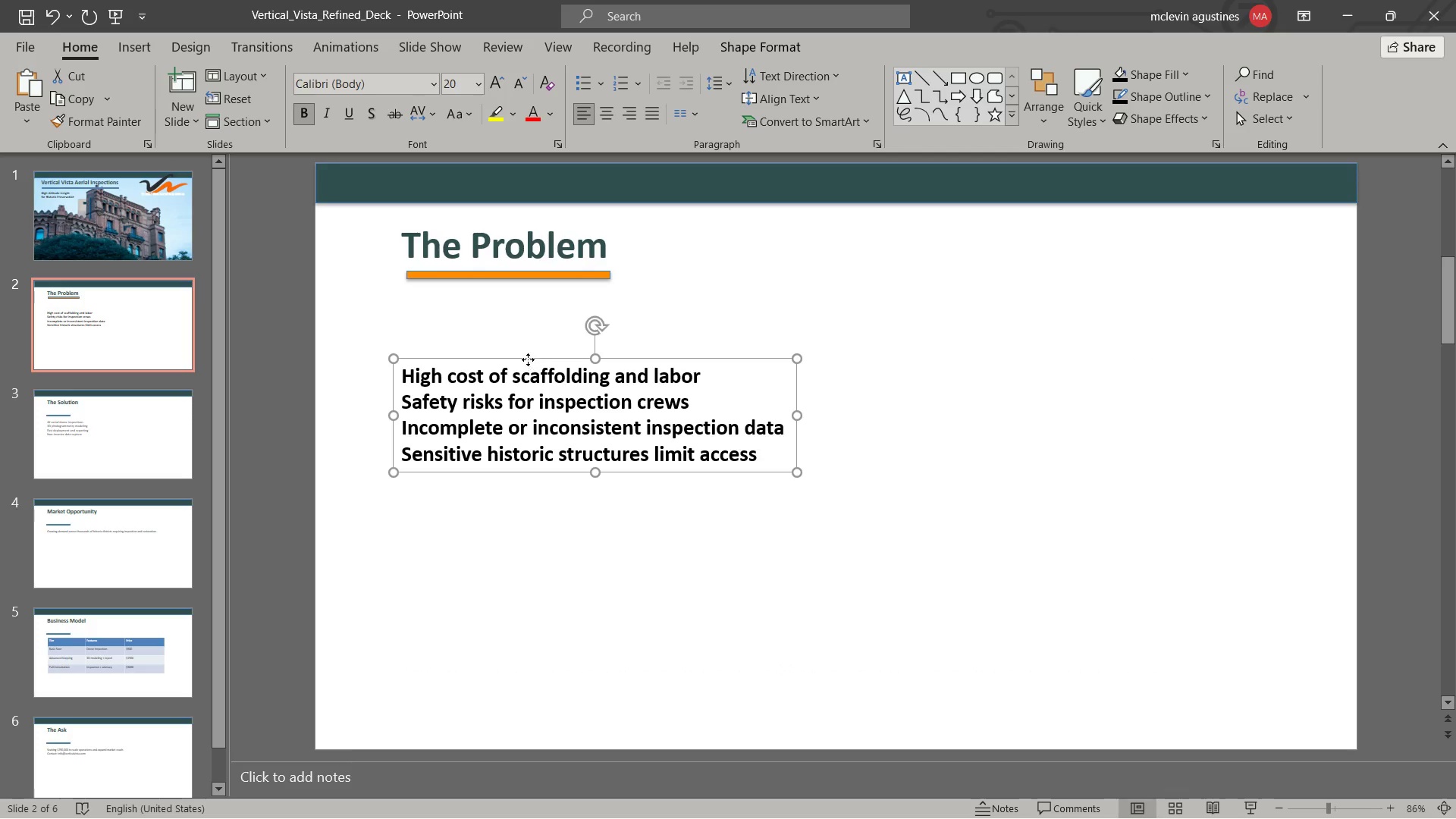 
left_click_drag(start_coordinate=[528, 359], to_coordinate=[530, 289])
 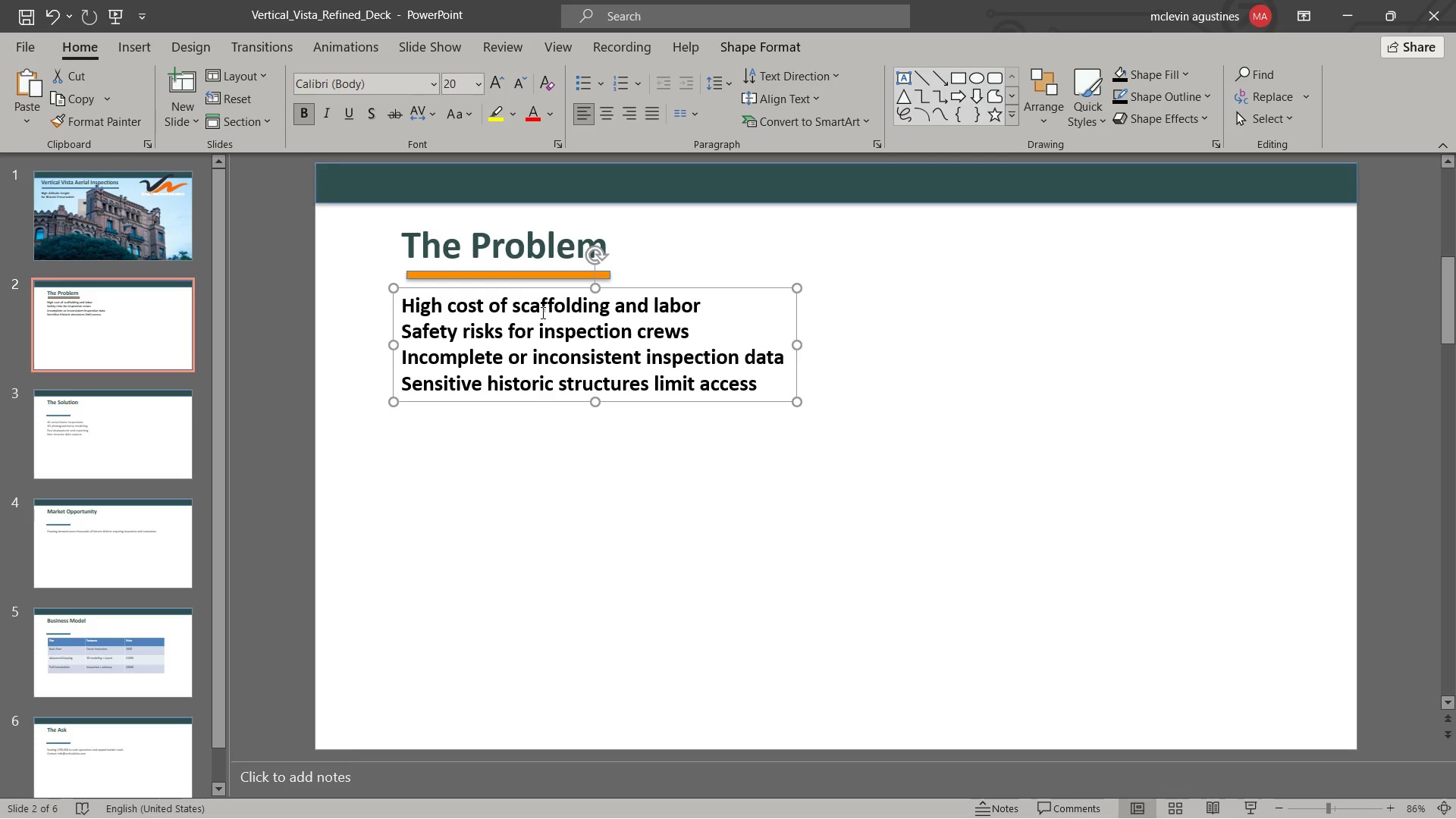 
wait(6.36)
 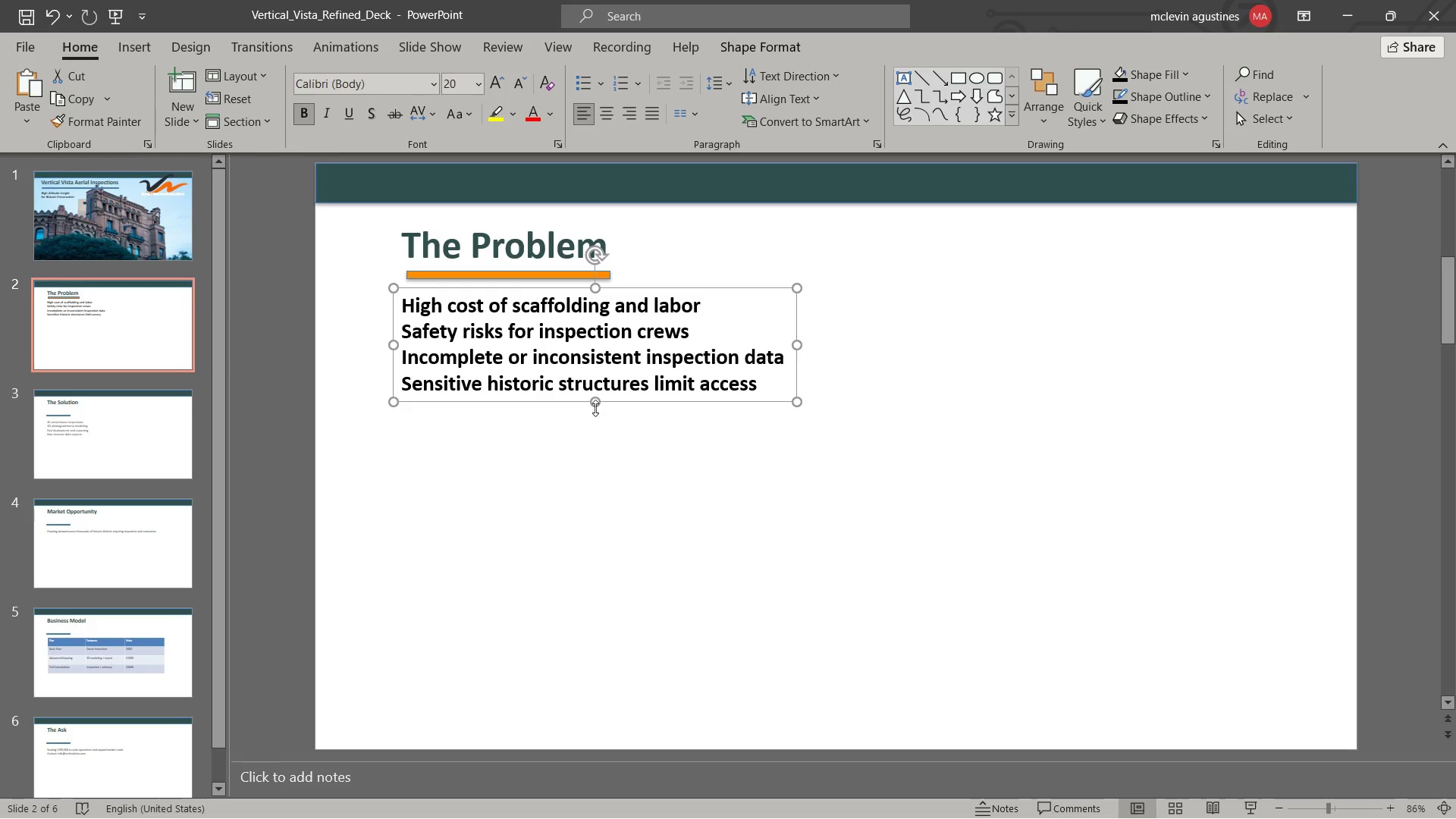 
key(Control+2)
 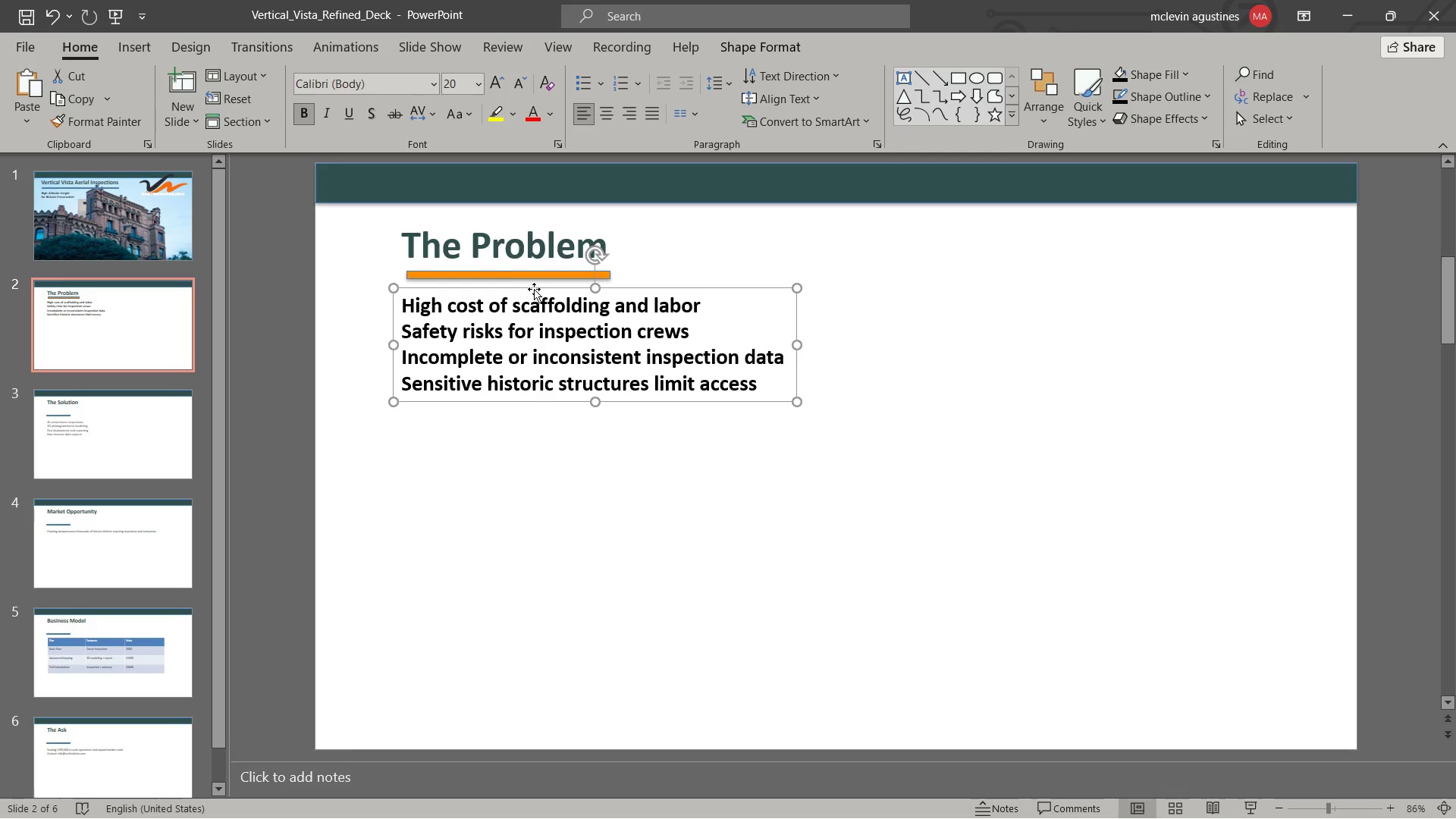 
left_click([535, 289])
 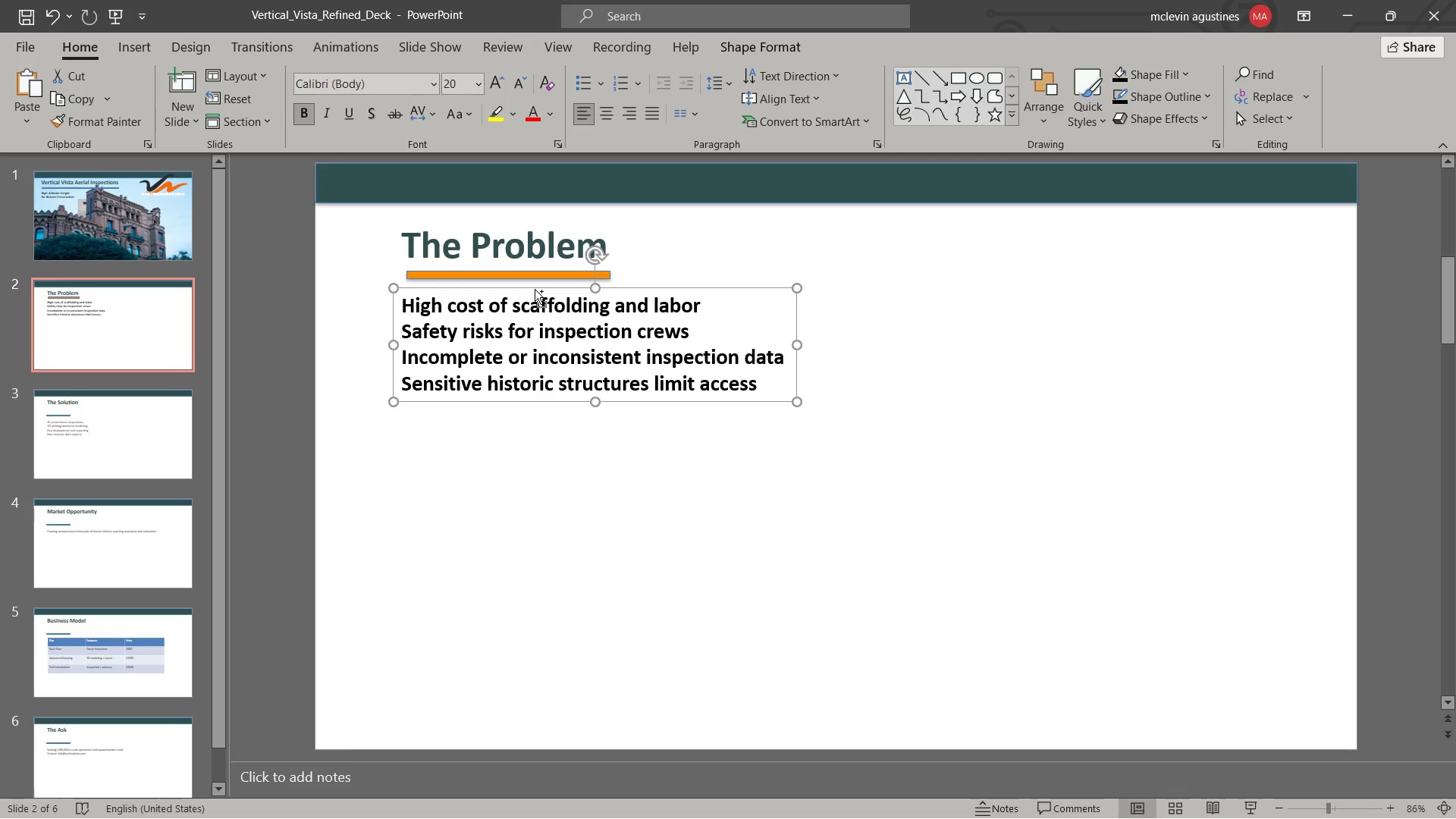 
key(Control+2)
 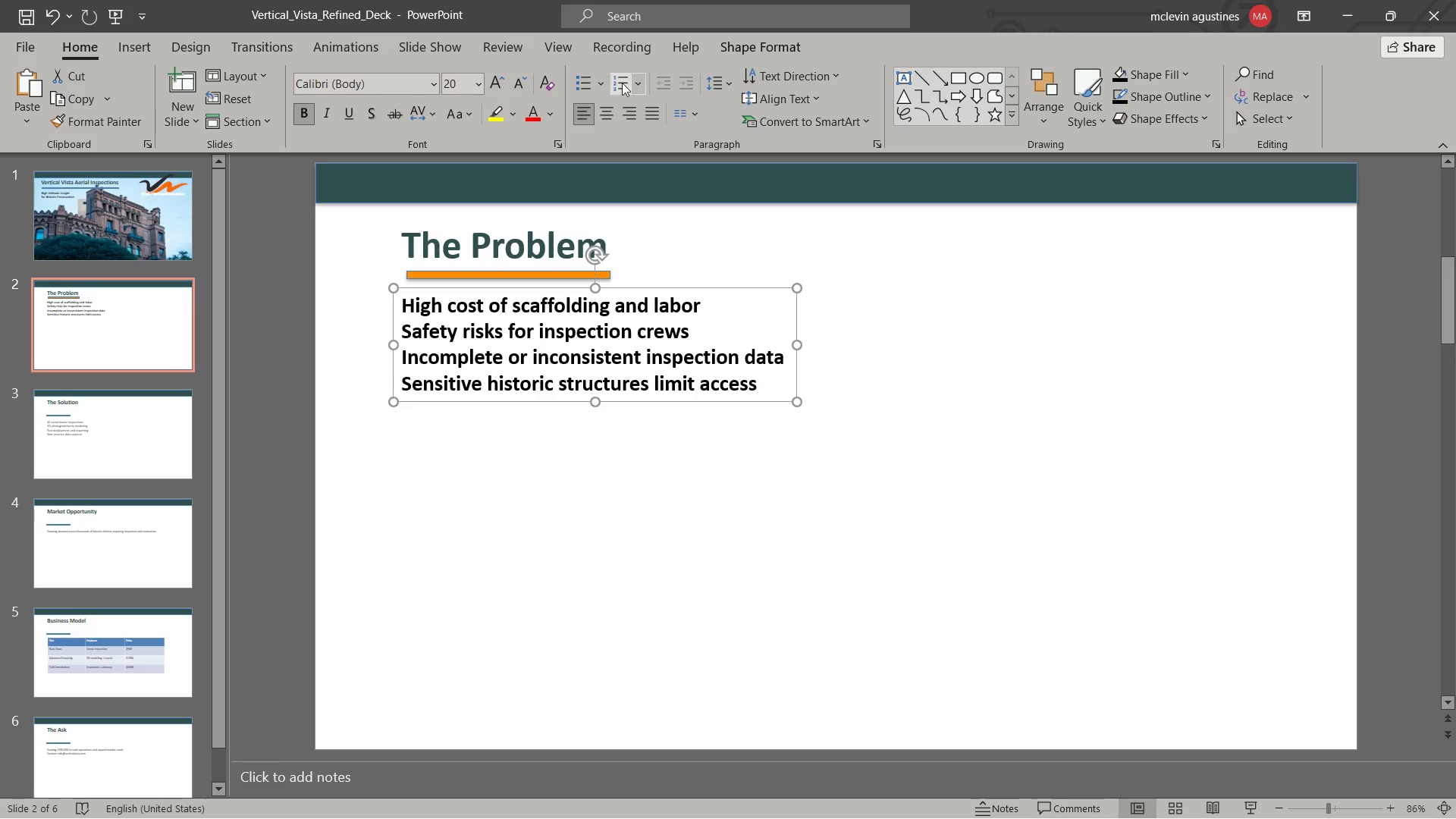 
left_click([601, 83])
 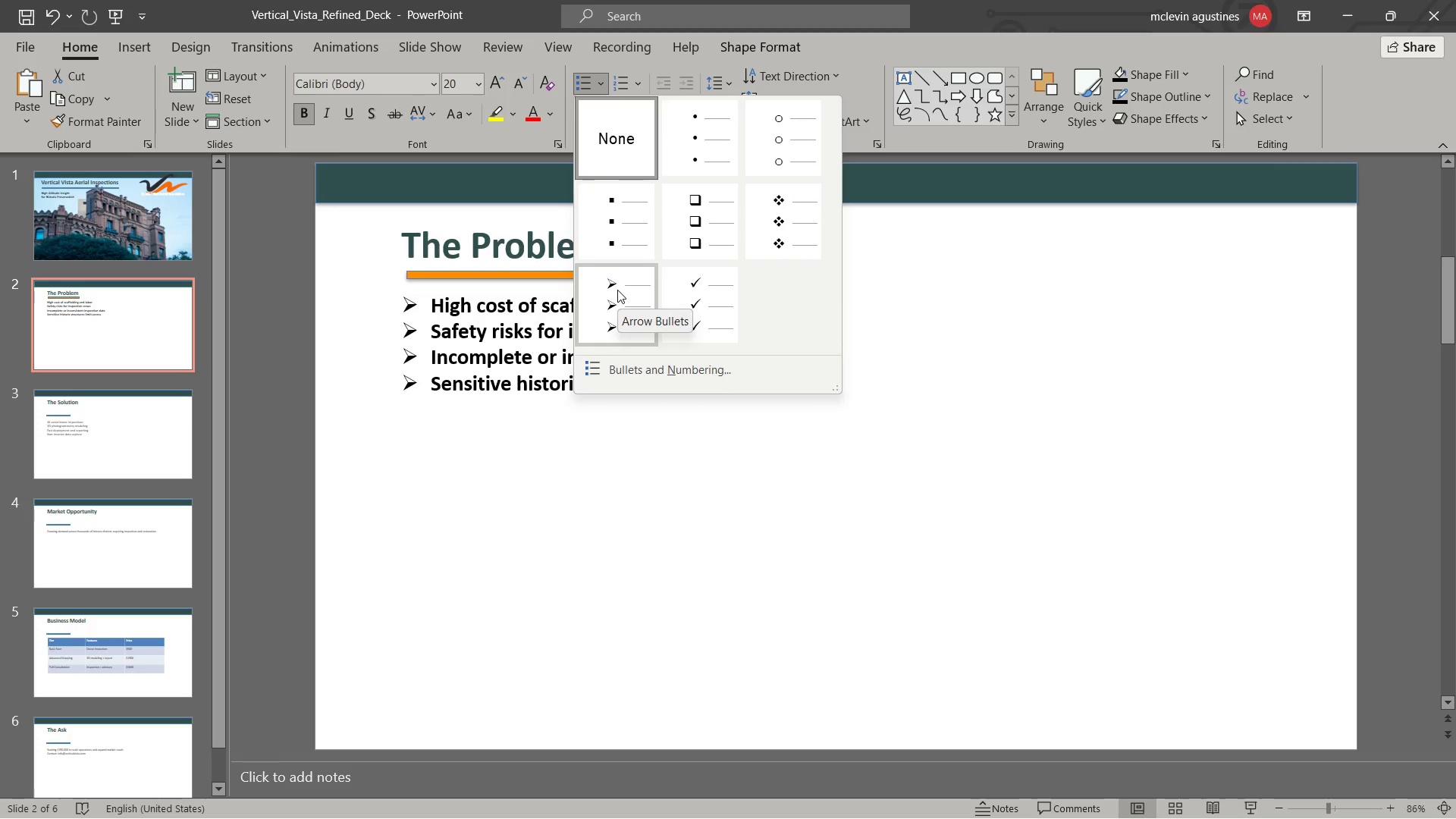 
wait(5.81)
 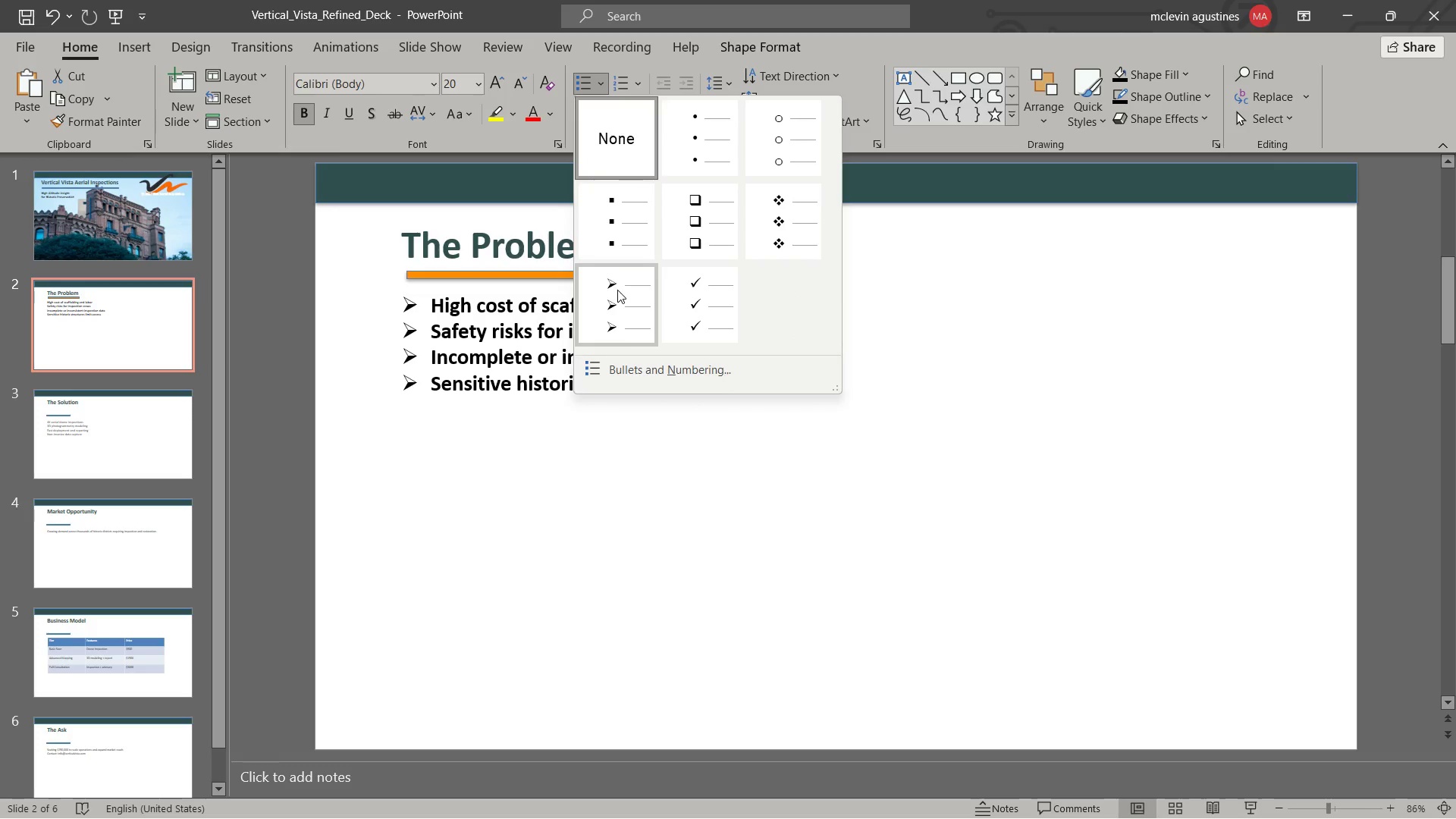 
left_click([617, 289])
 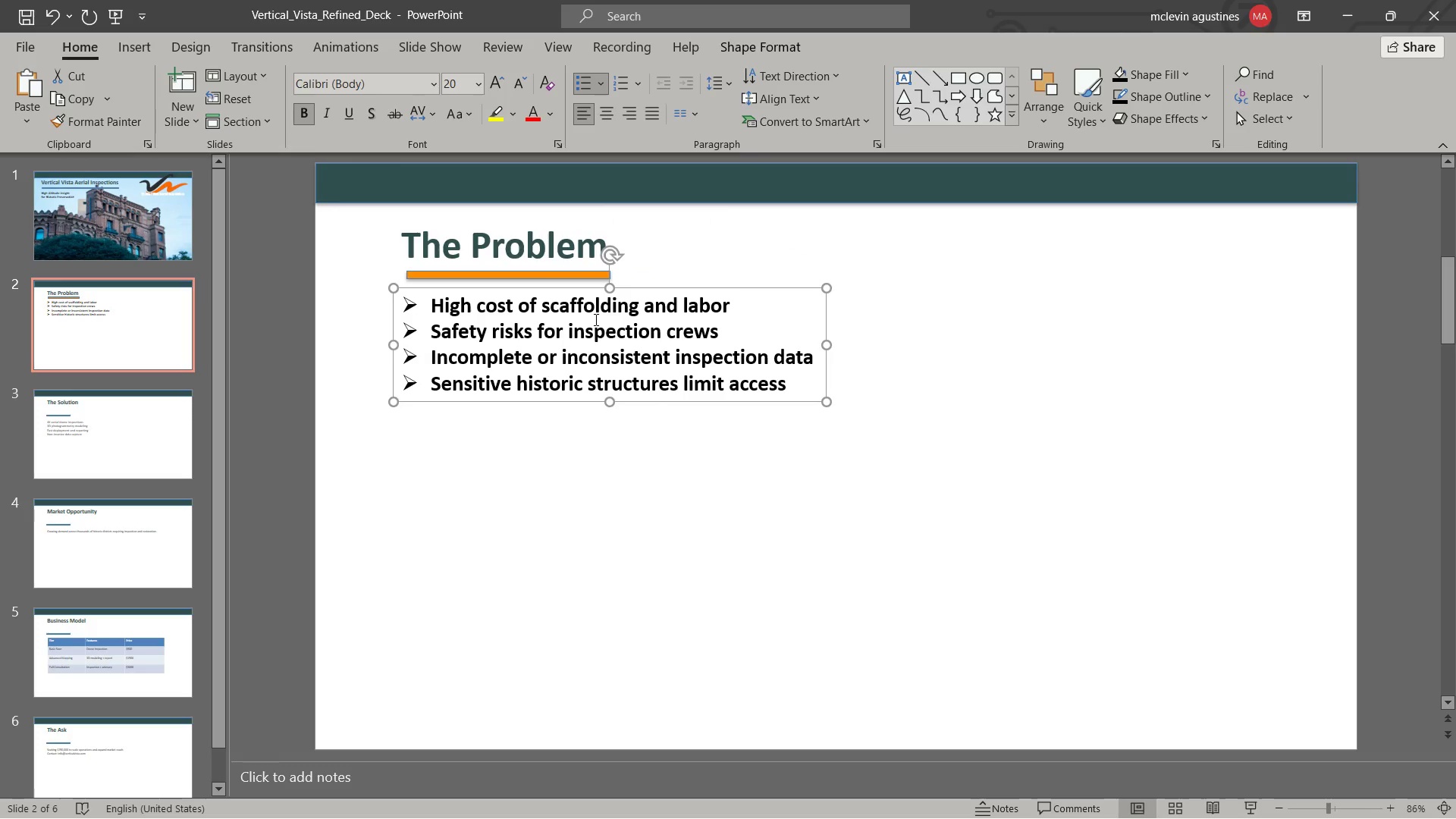 
key(Escape)
 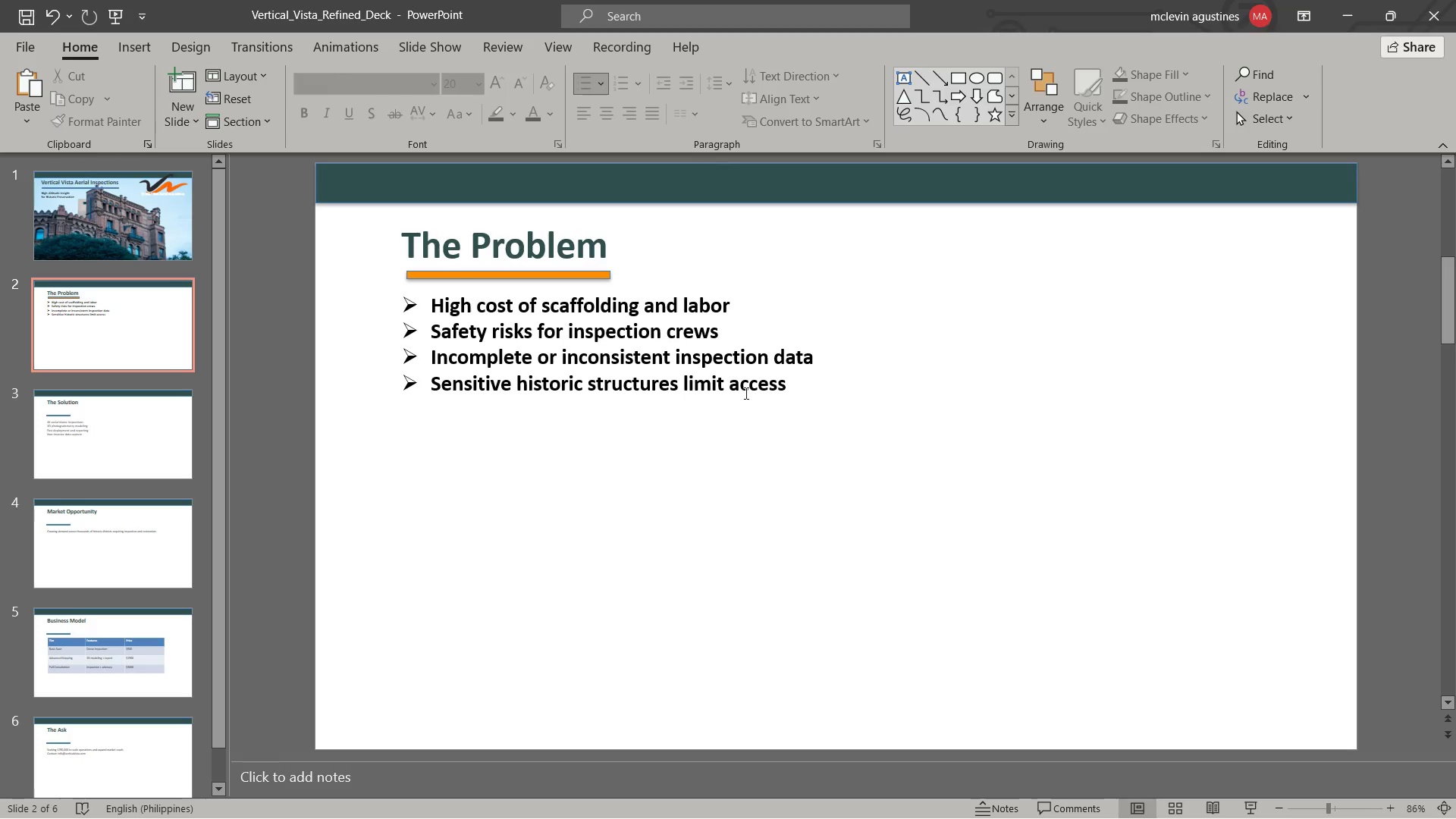 
wait(6.64)
 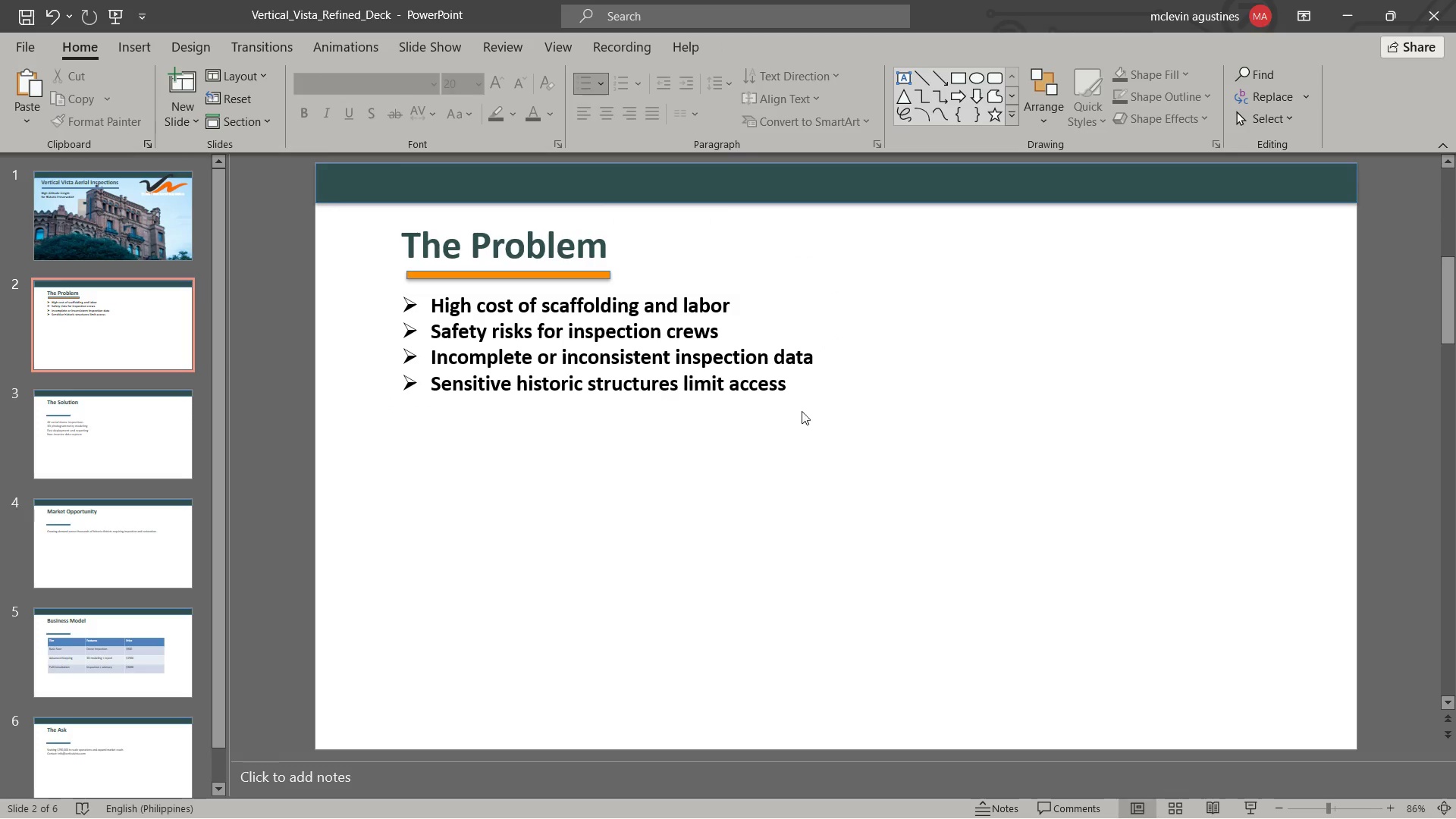 
left_click_drag(start_coordinate=[431, 304], to_coordinate=[730, 304])
 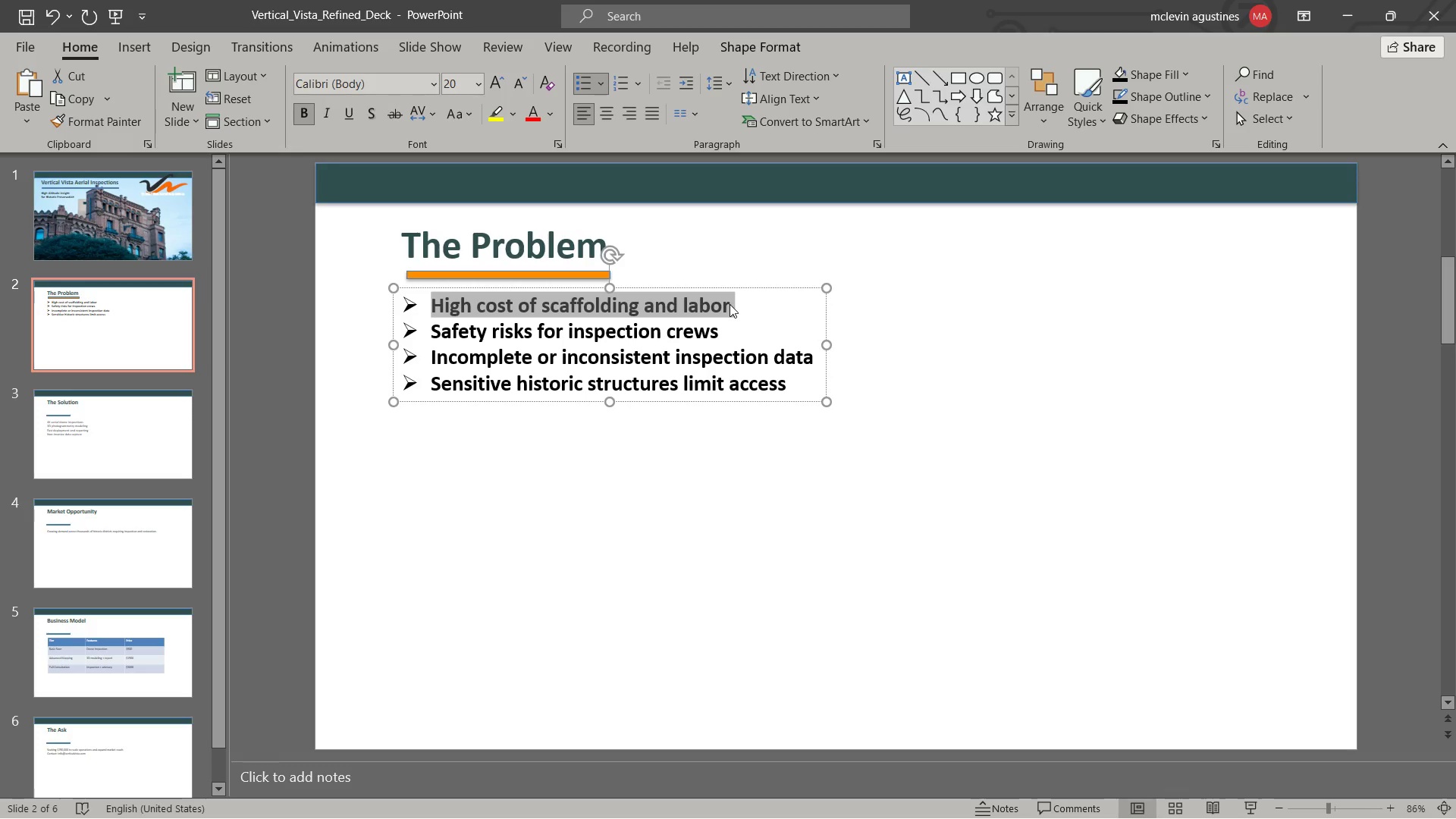 
key(Control+C)
 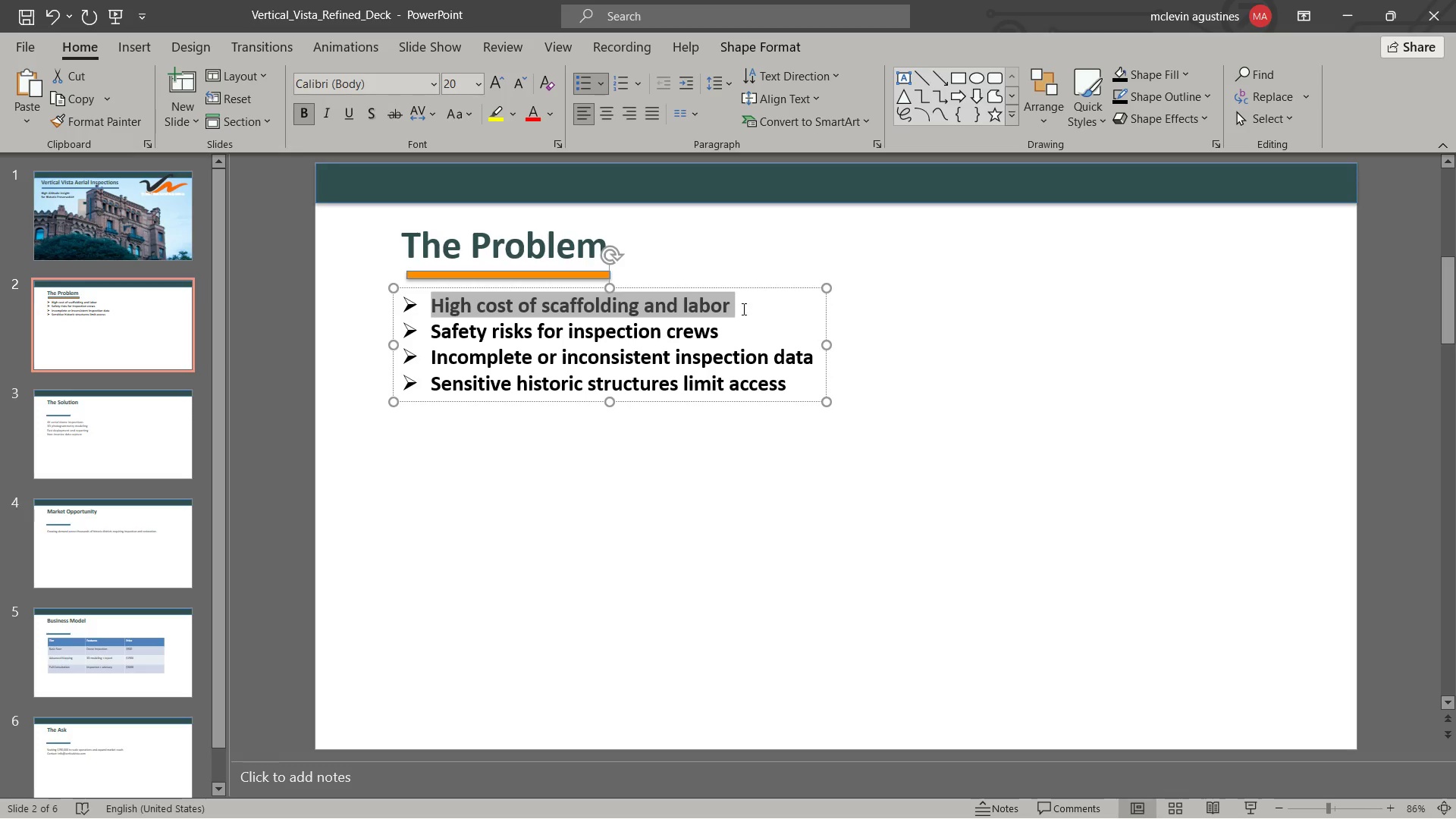 
key(Alt+Tab)
 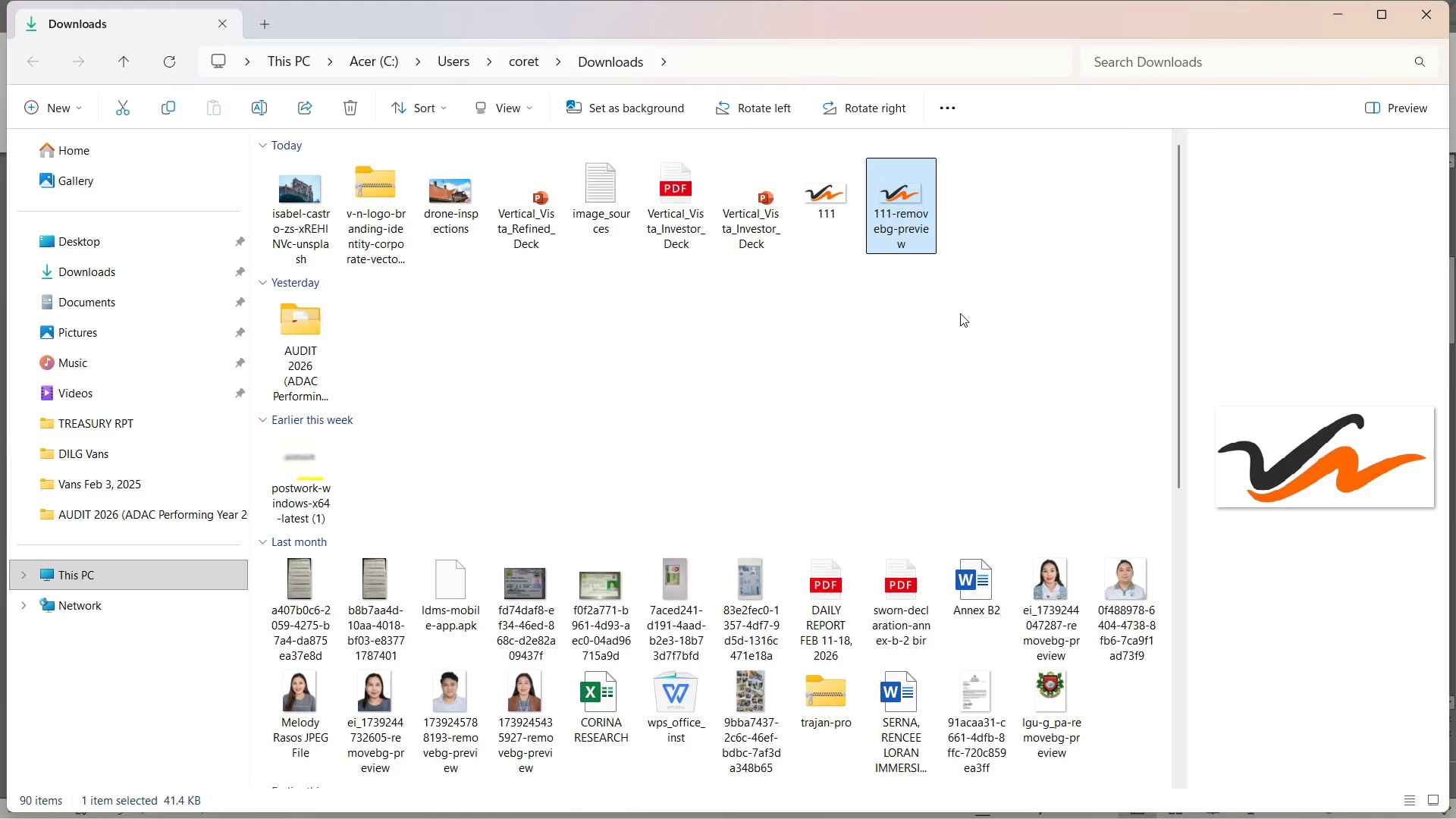 
key(Alt+Tab)
 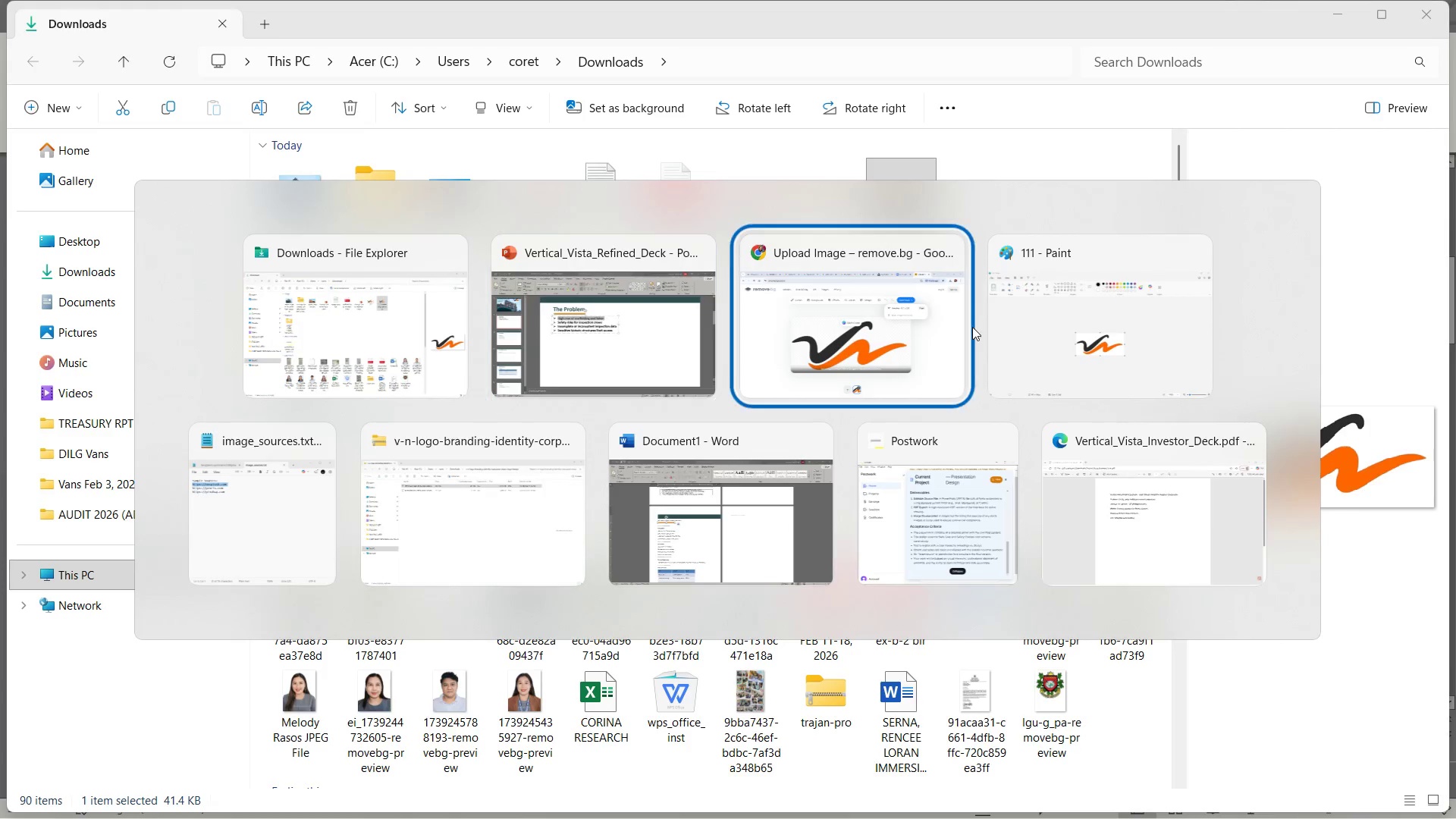 
key(Alt+Tab)
 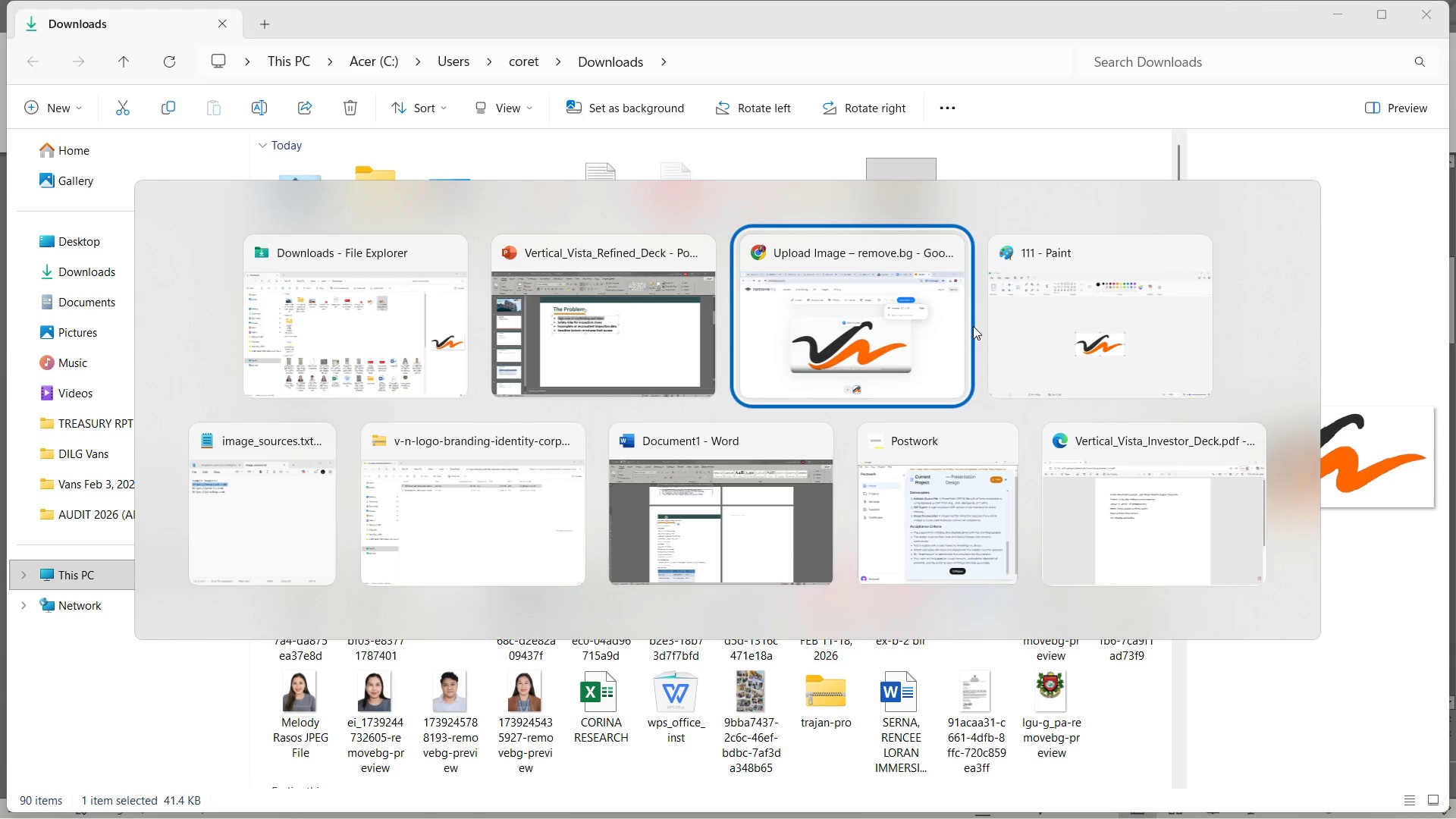 
key(Alt+Tab)
 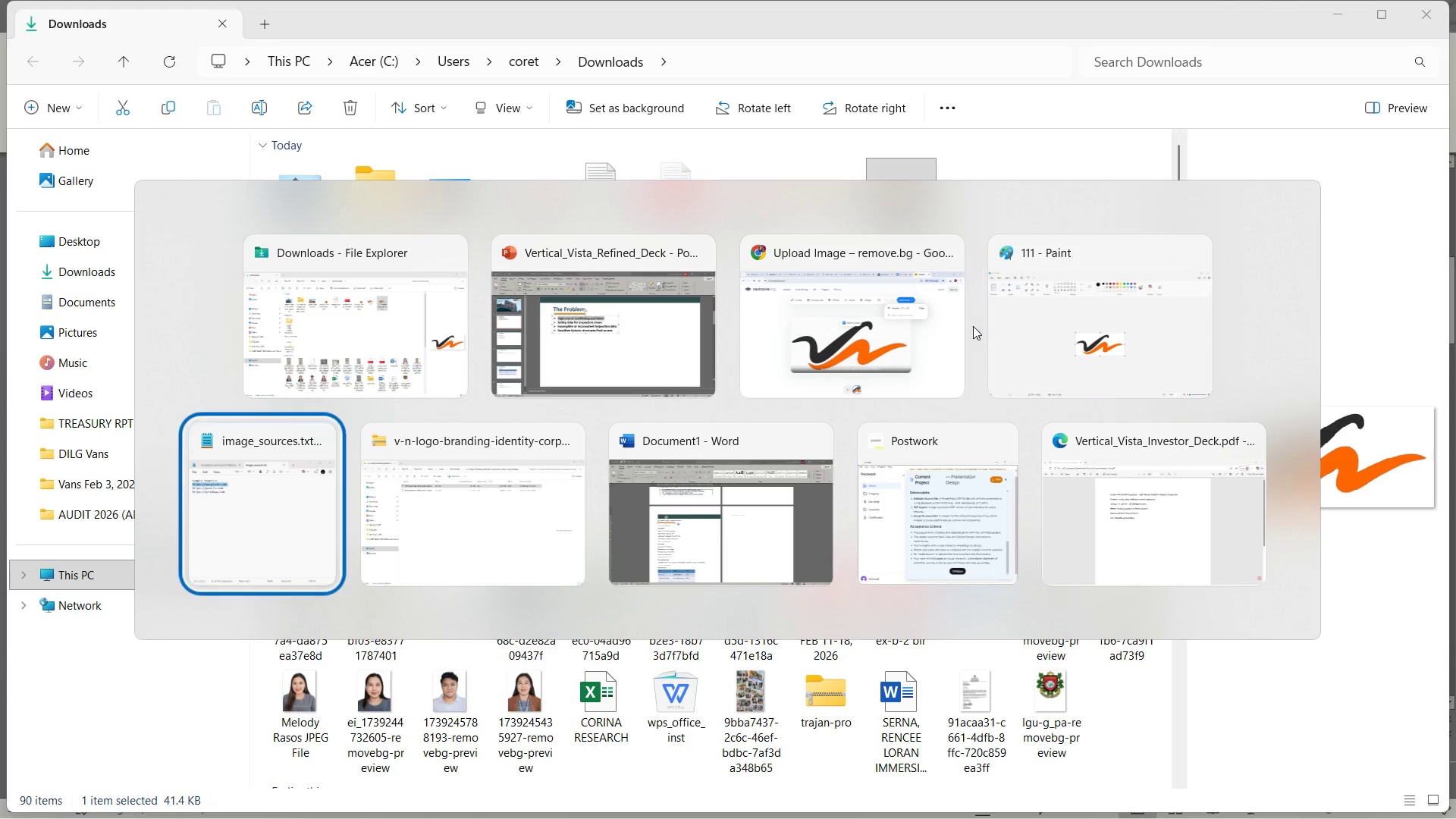 
key(Alt+Tab)
 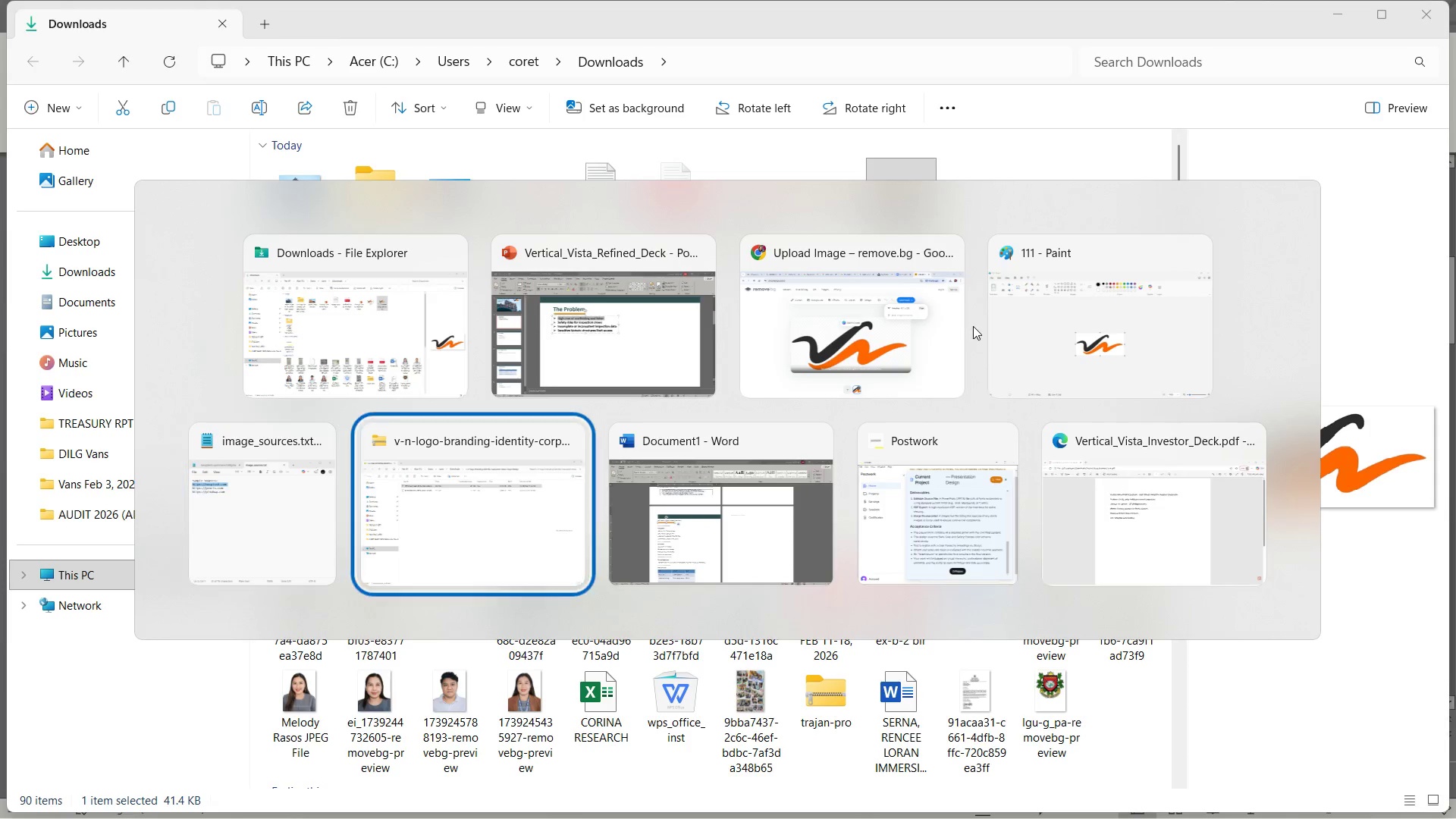 
key(Alt+Tab)
 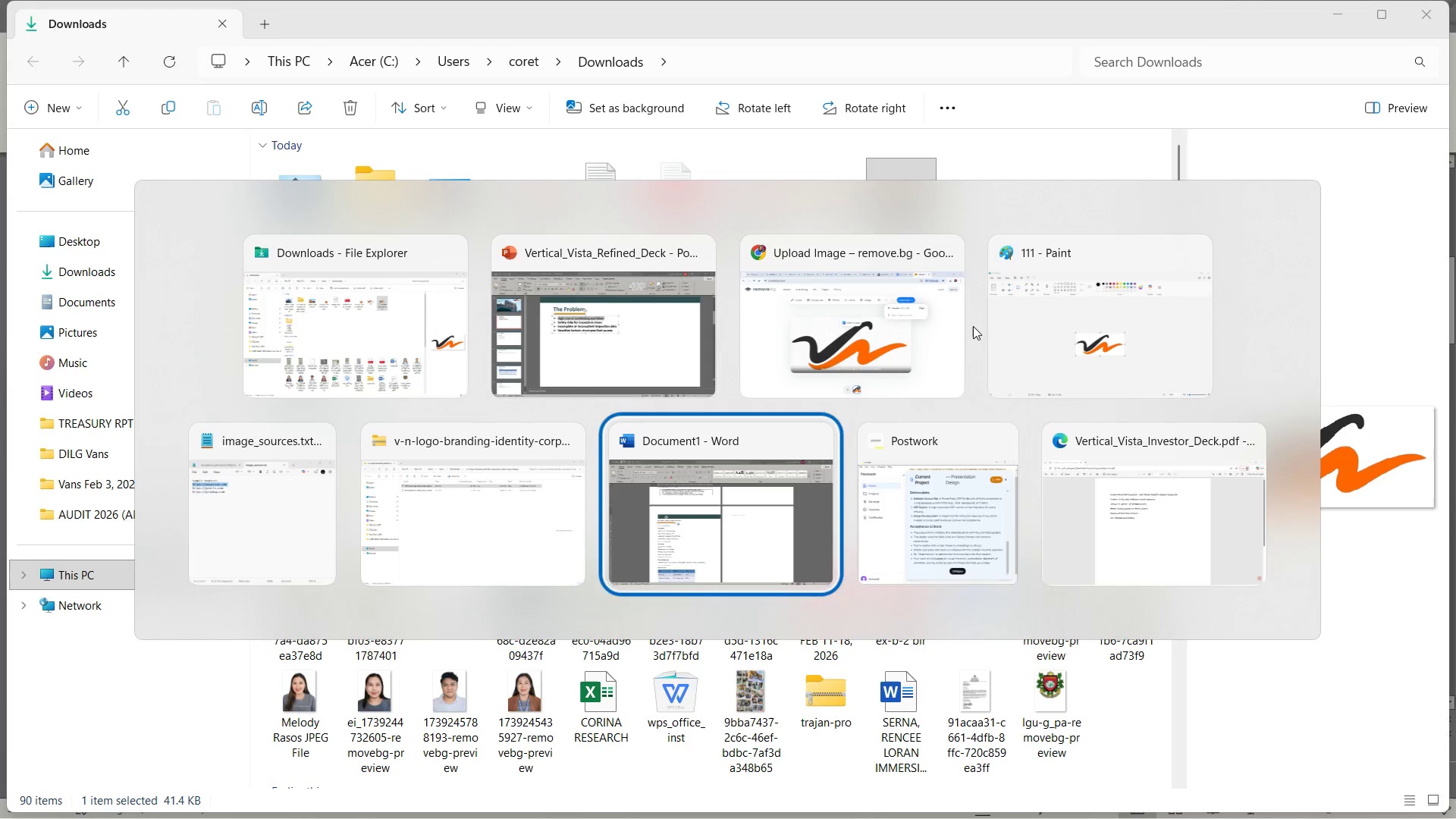 
key(Alt+Tab)
 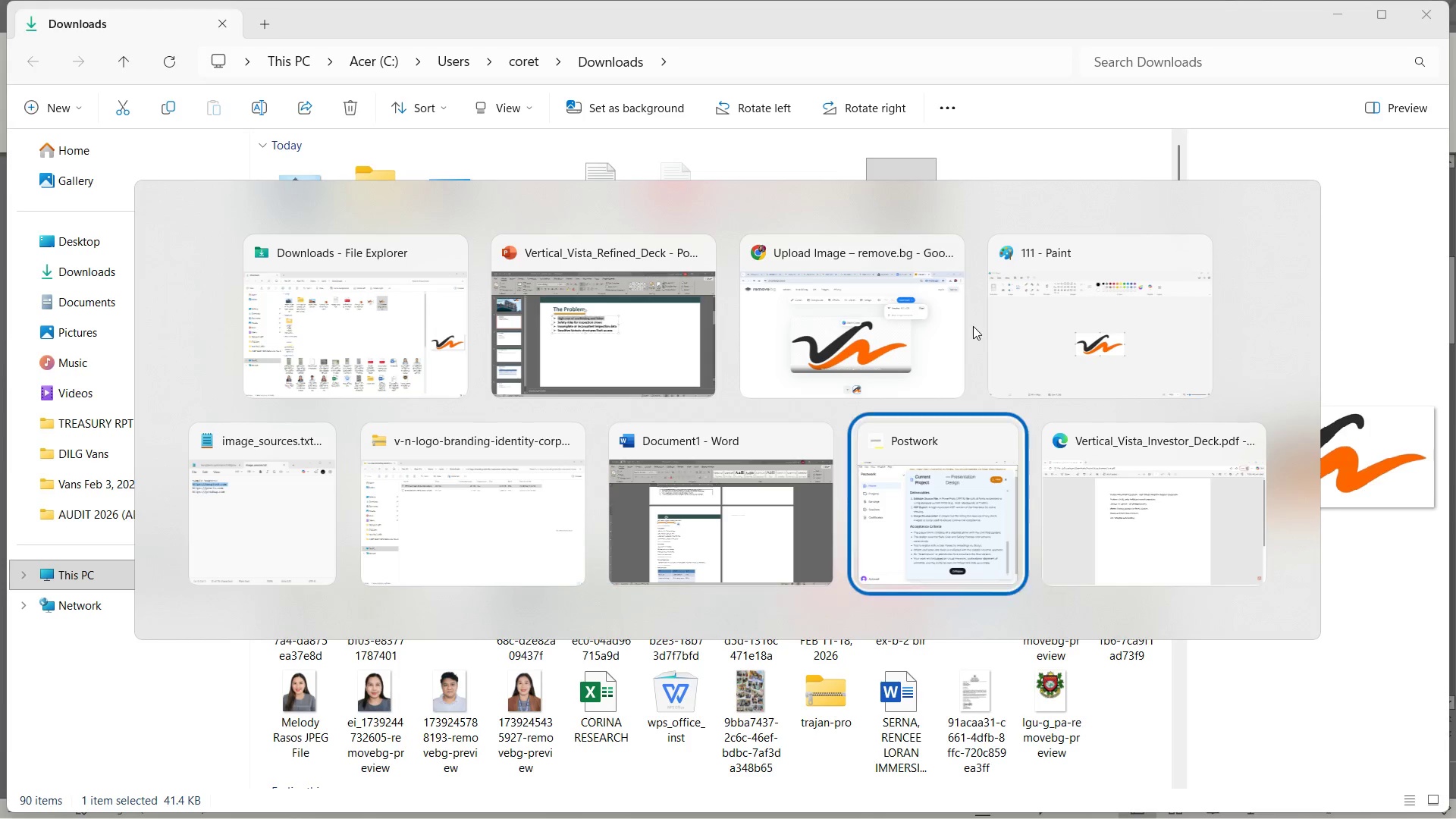 
key(Alt+Tab)
 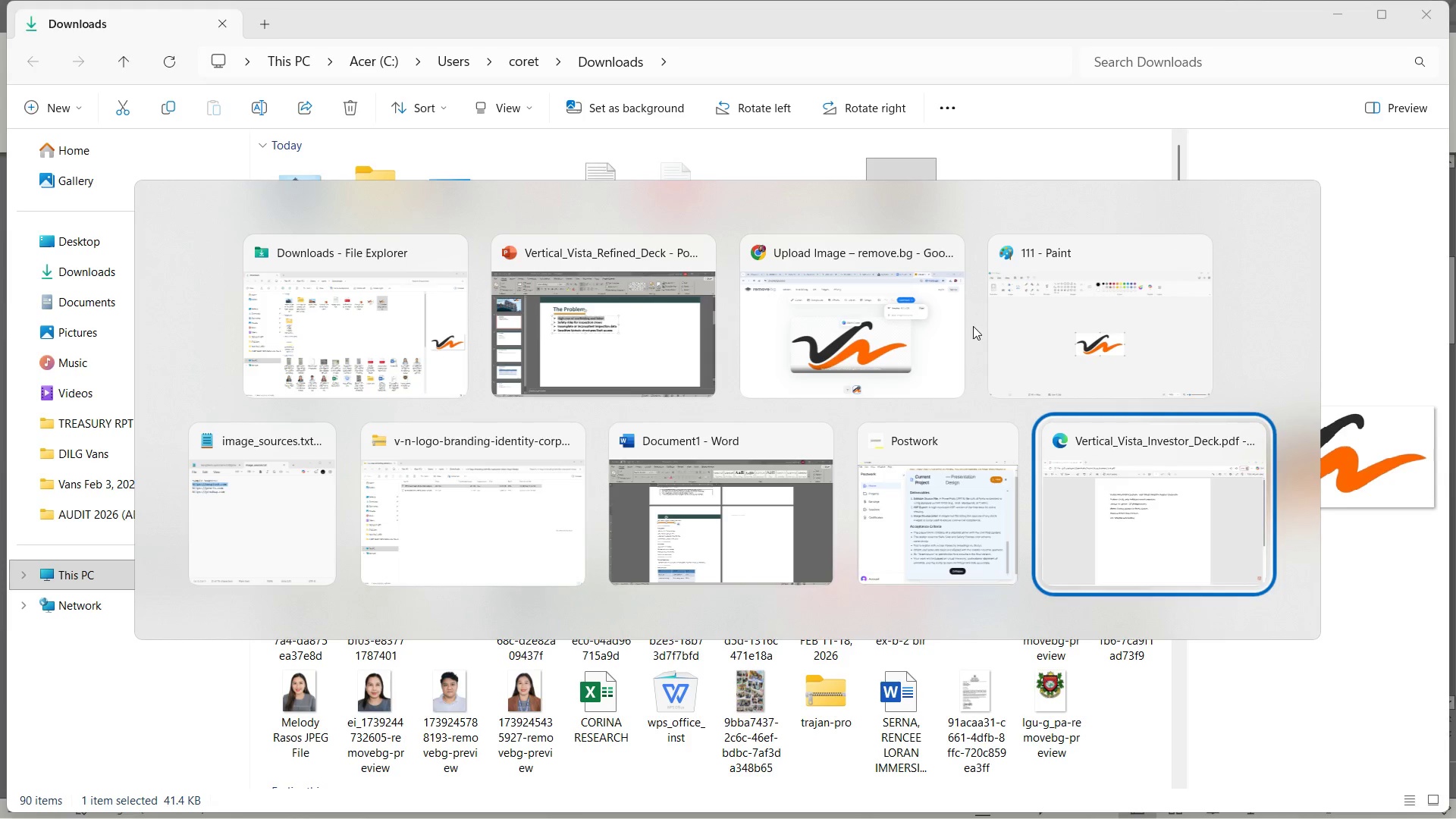 
key(Alt+Tab)
 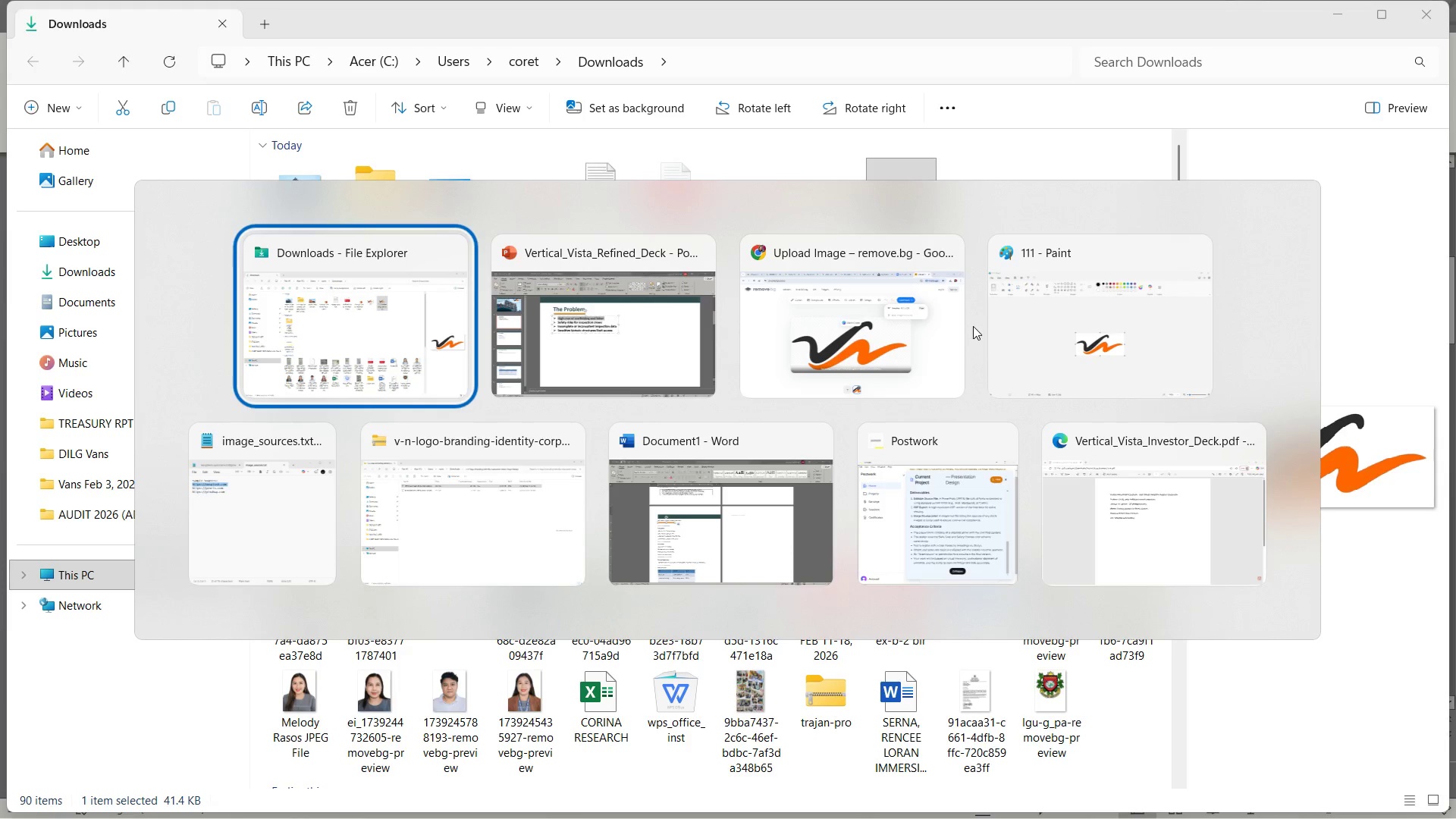 
key(Alt+Tab)
 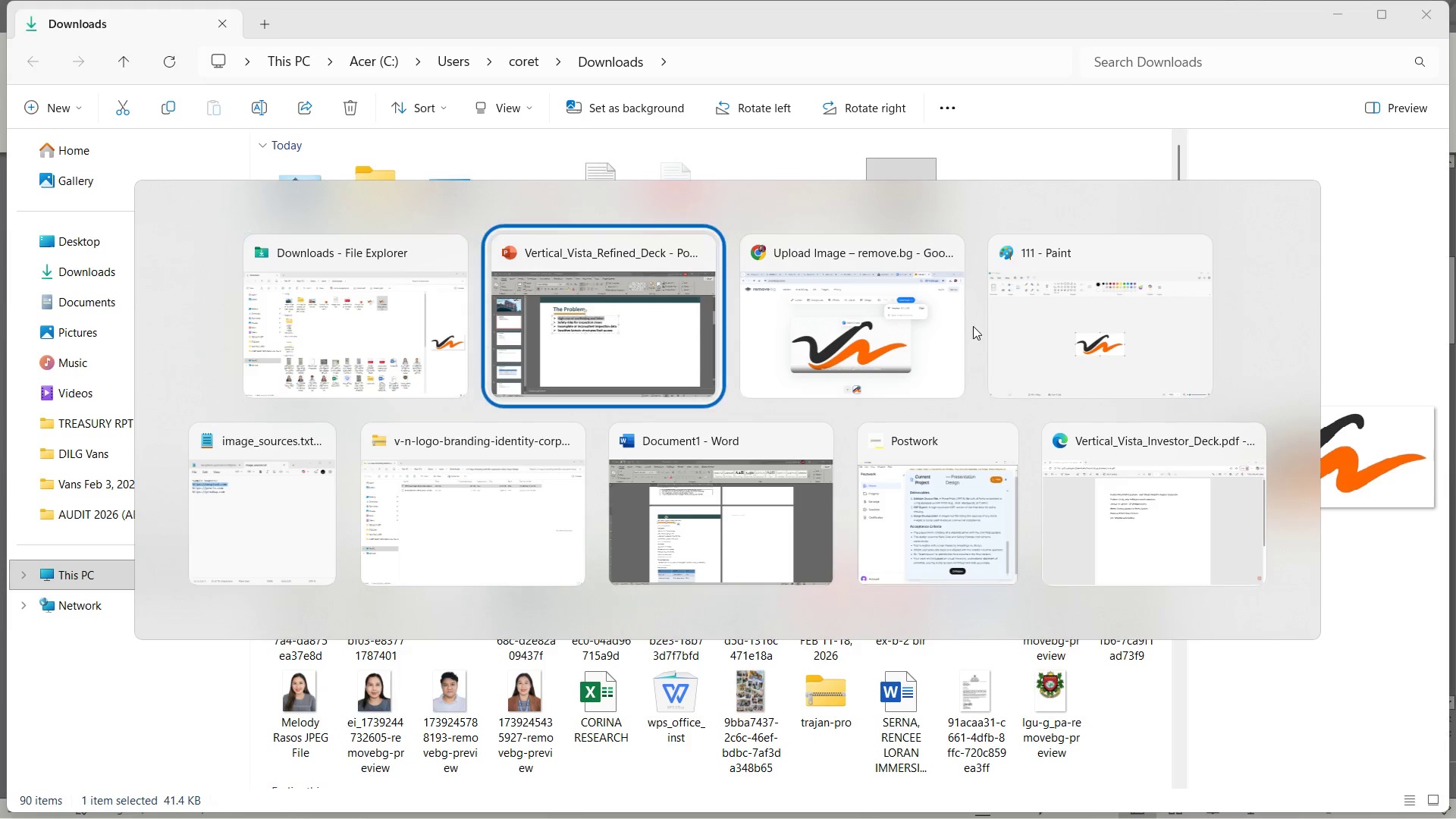 
key(Alt+Tab)
 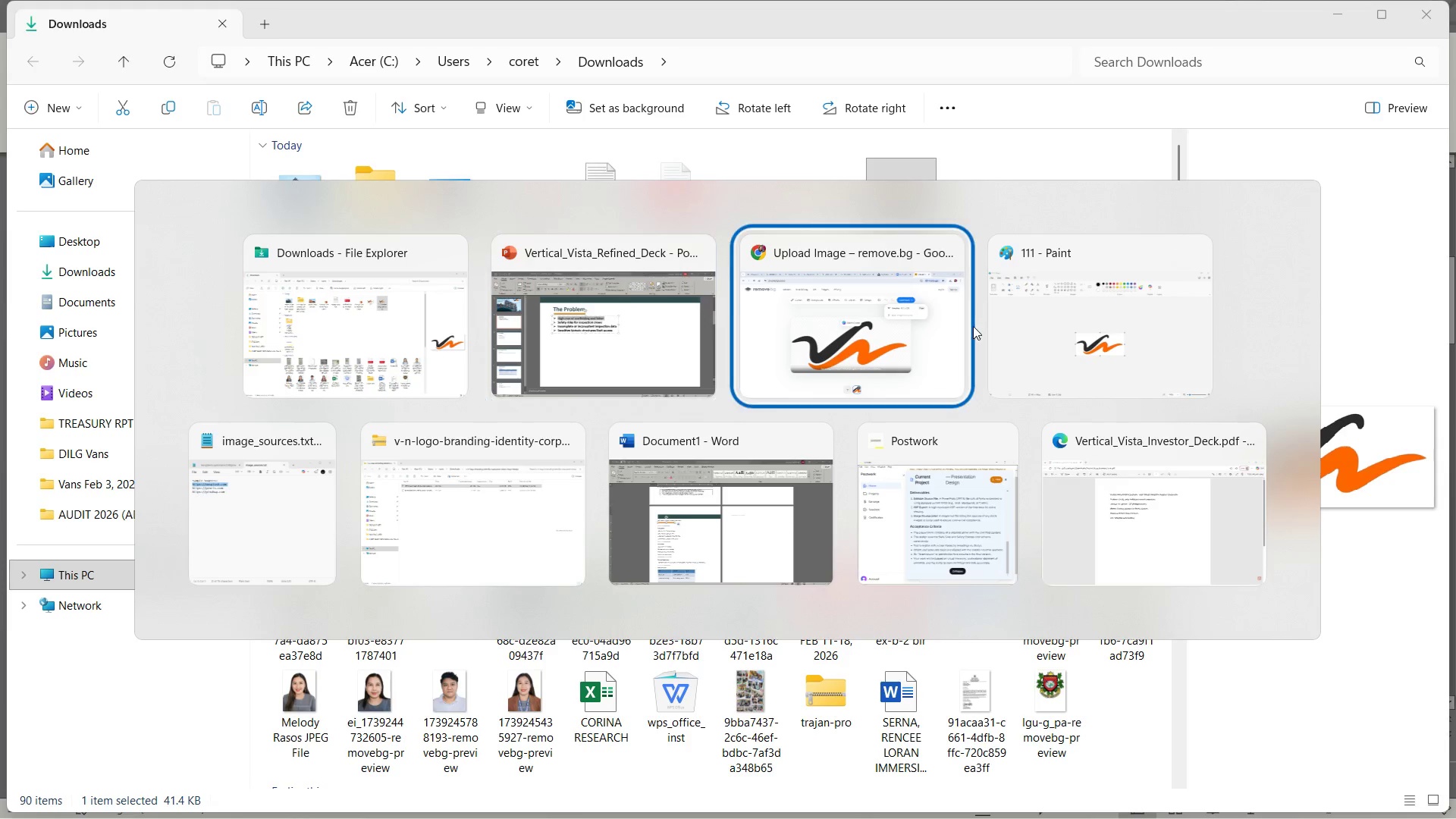 
key(Alt+Tab)
 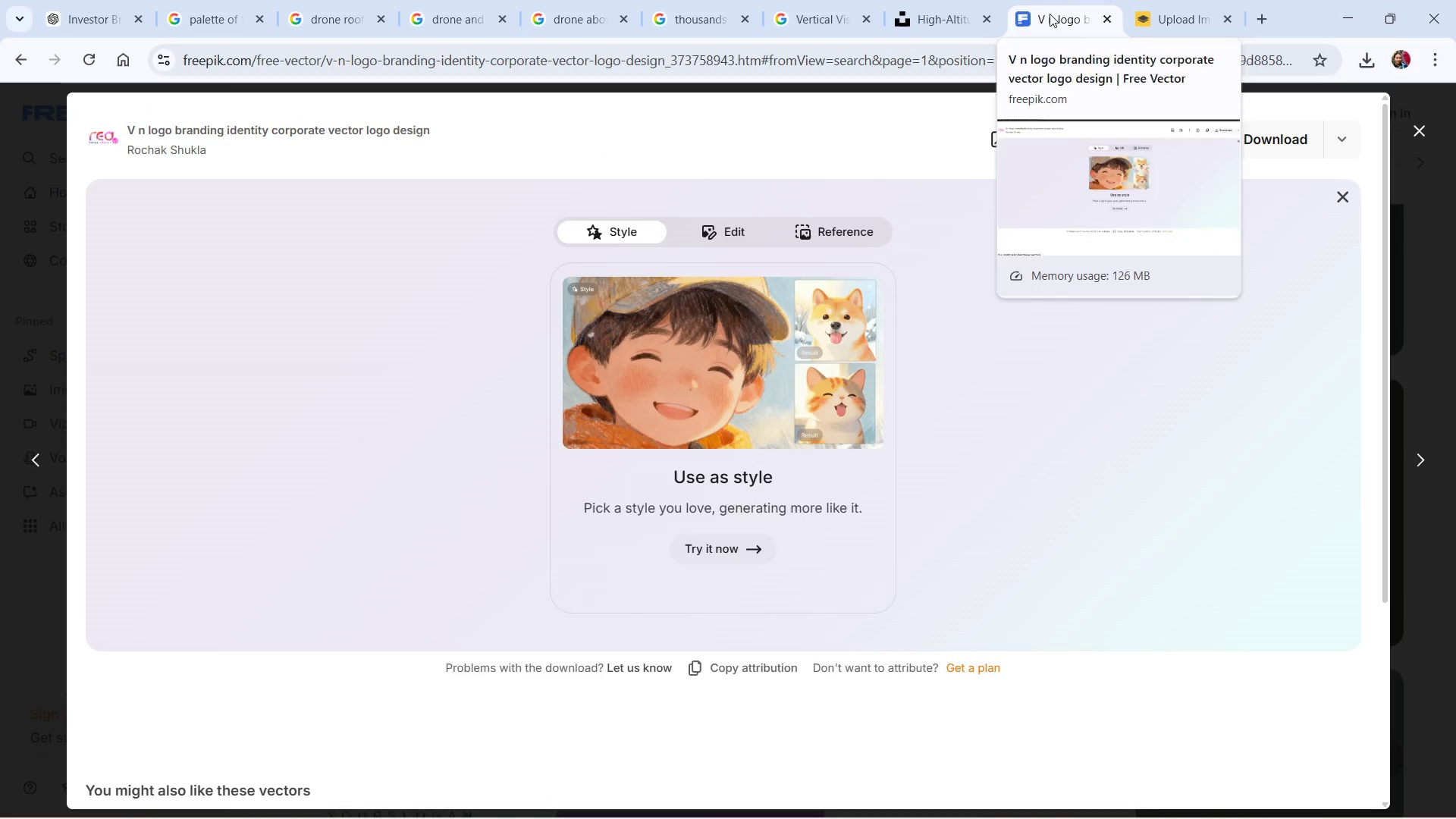 
wait(5.84)
 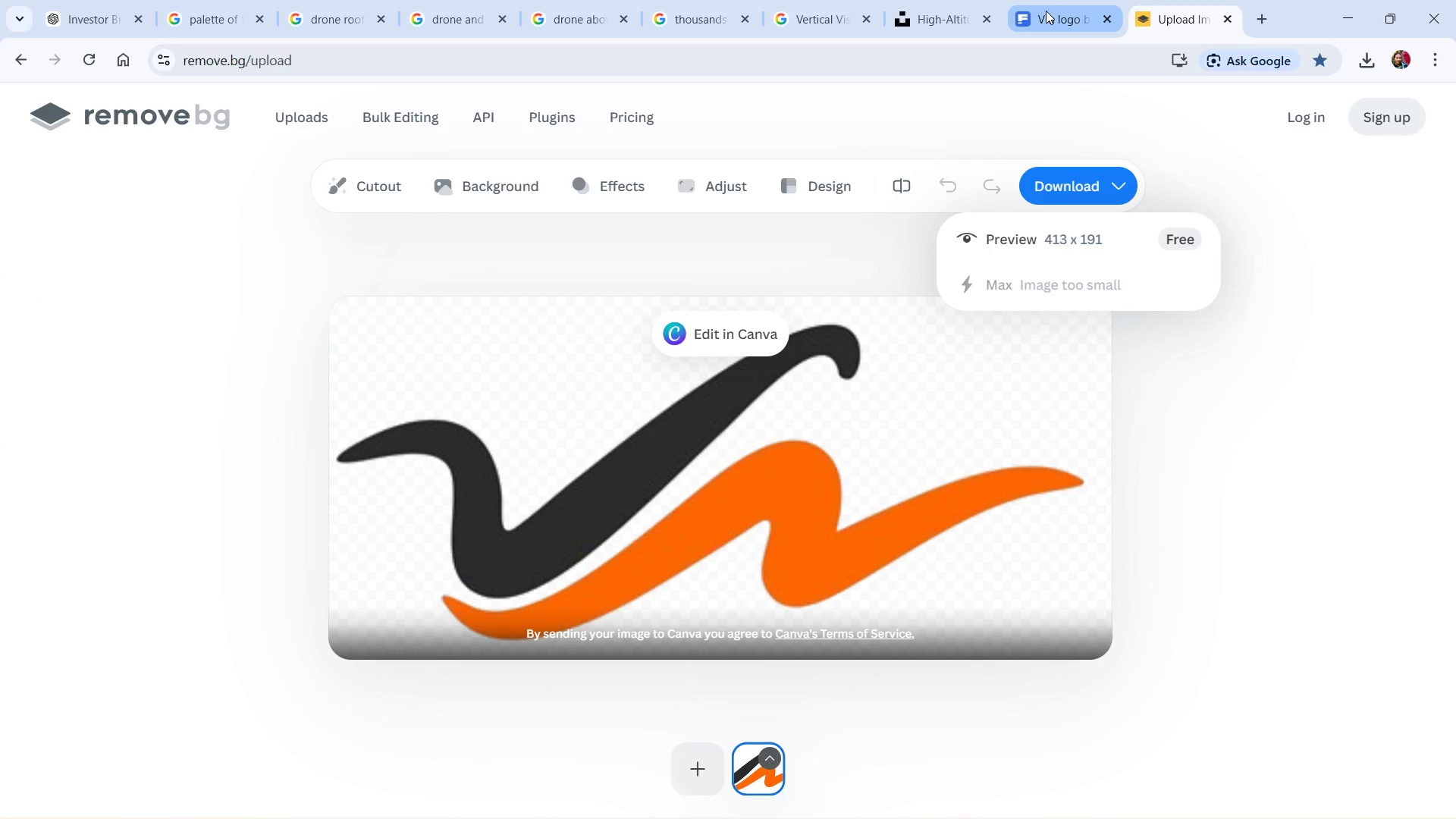 
scroll: coordinate [447, 188], scroll_direction: up, amount: 1.0
 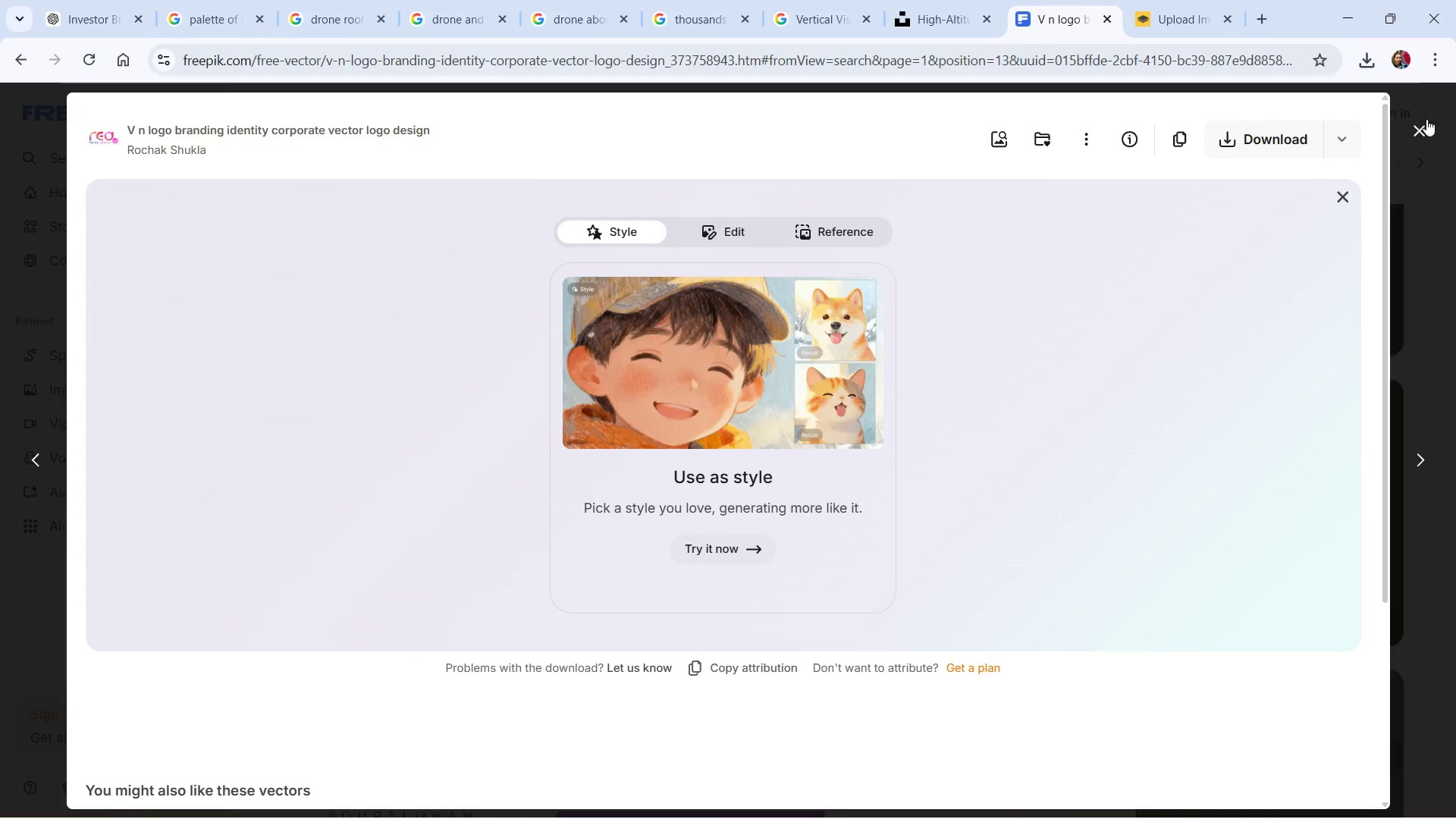 
left_click([1421, 136])
 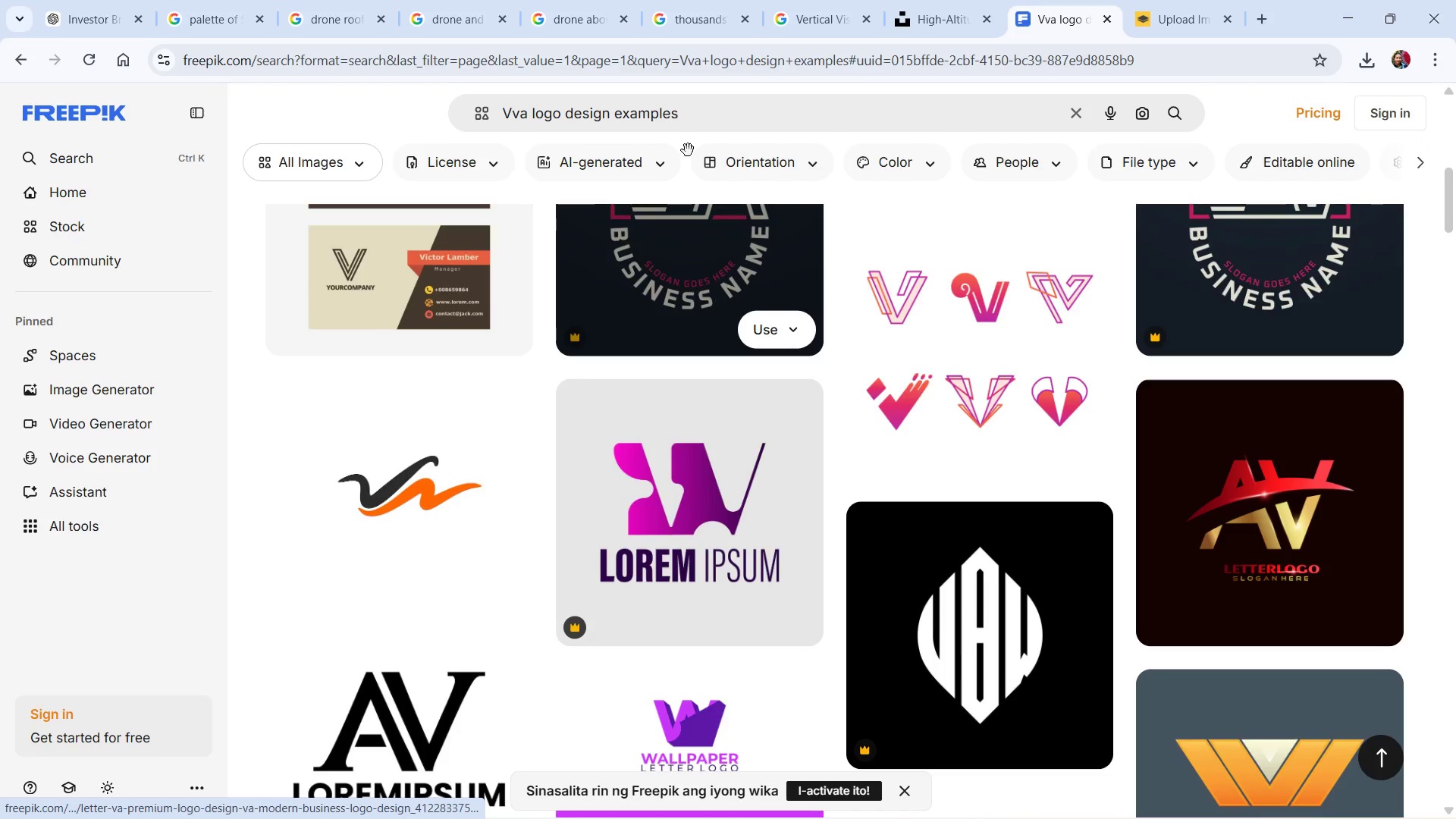 
left_click_drag(start_coordinate=[686, 115], to_coordinate=[429, 120])
 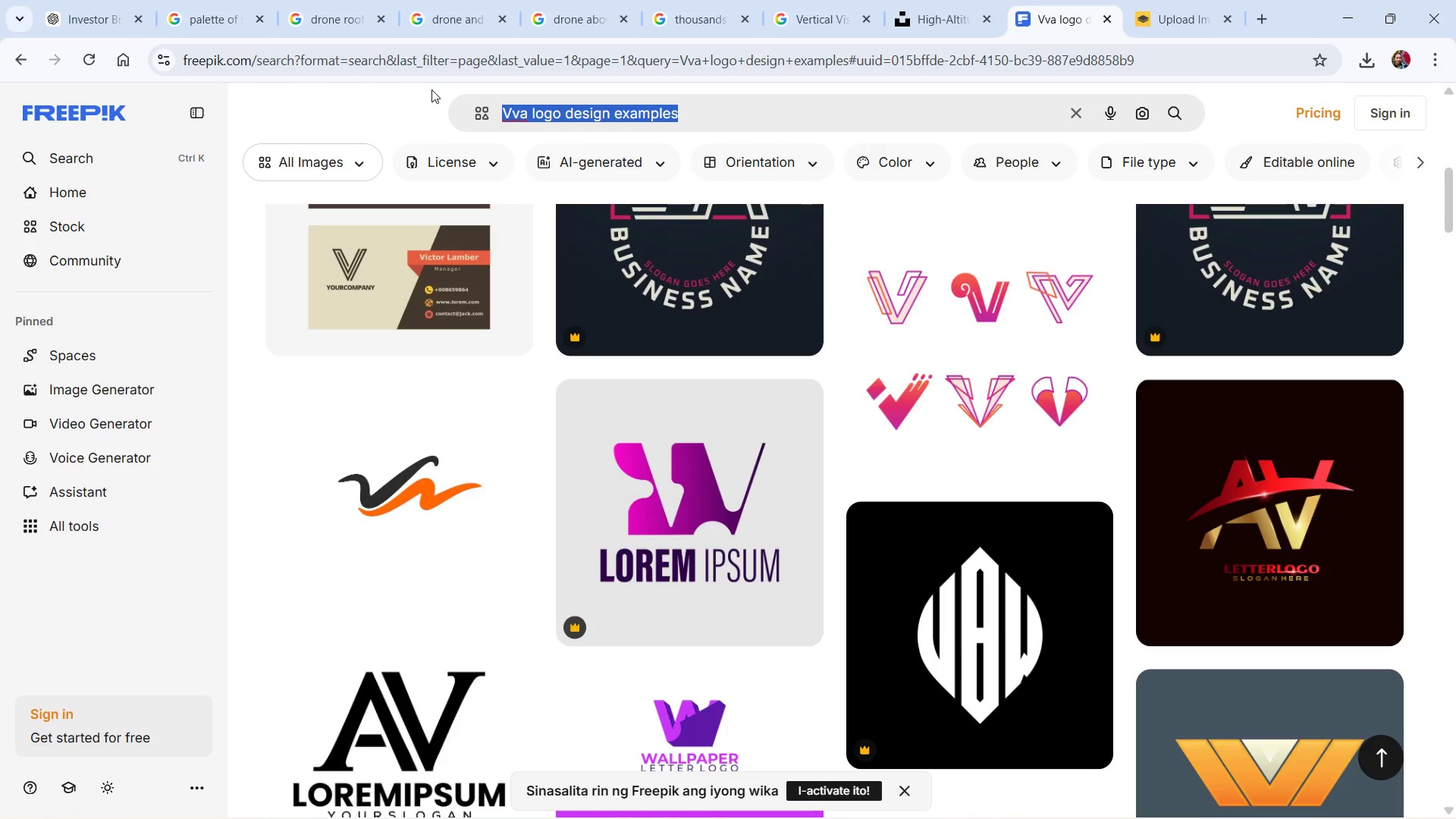 
key(Control+V)
 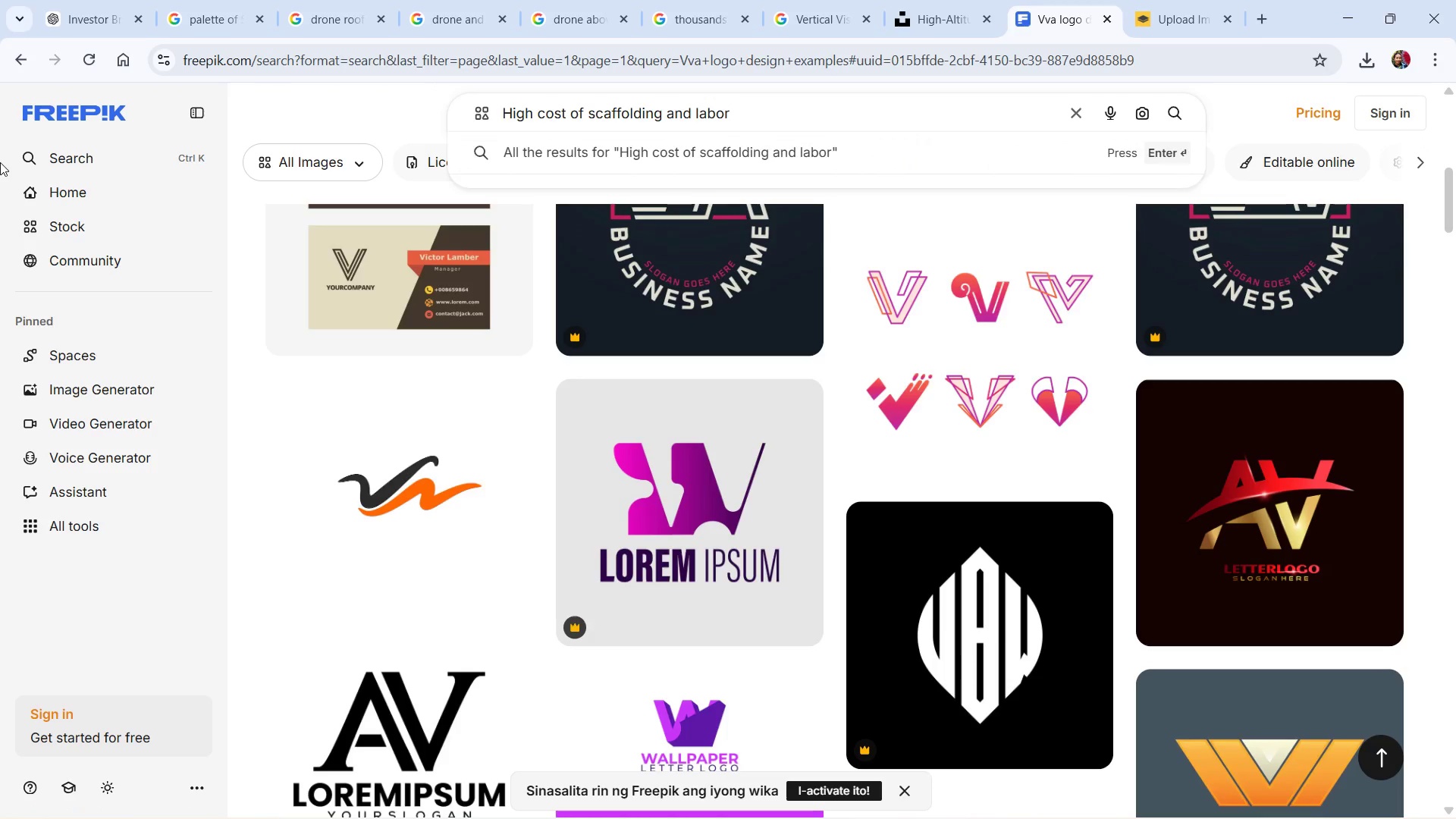 
key(NumpadEnter)
 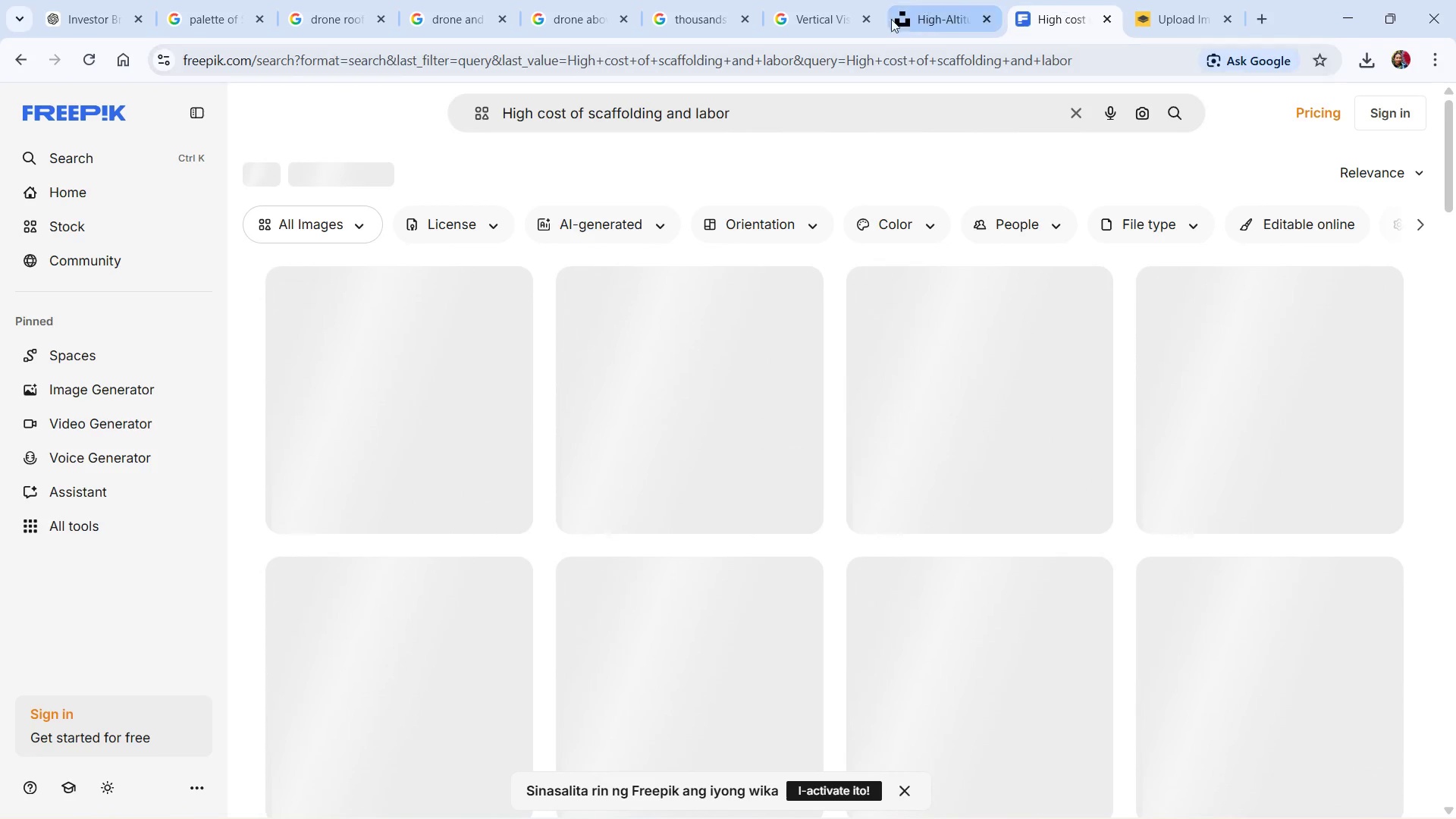 
left_click([940, 25])
 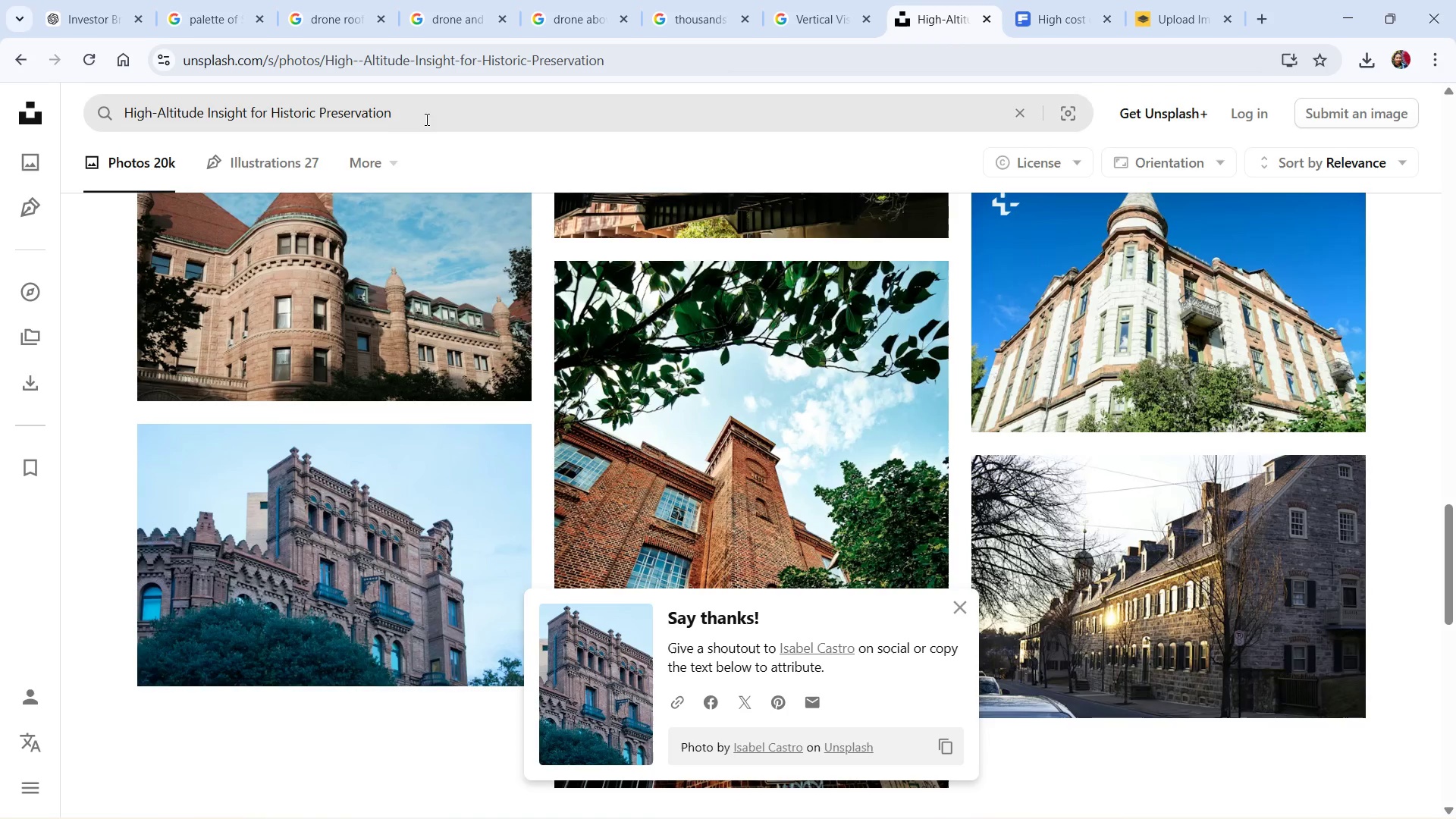 
left_click_drag(start_coordinate=[422, 123], to_coordinate=[3, 219])
 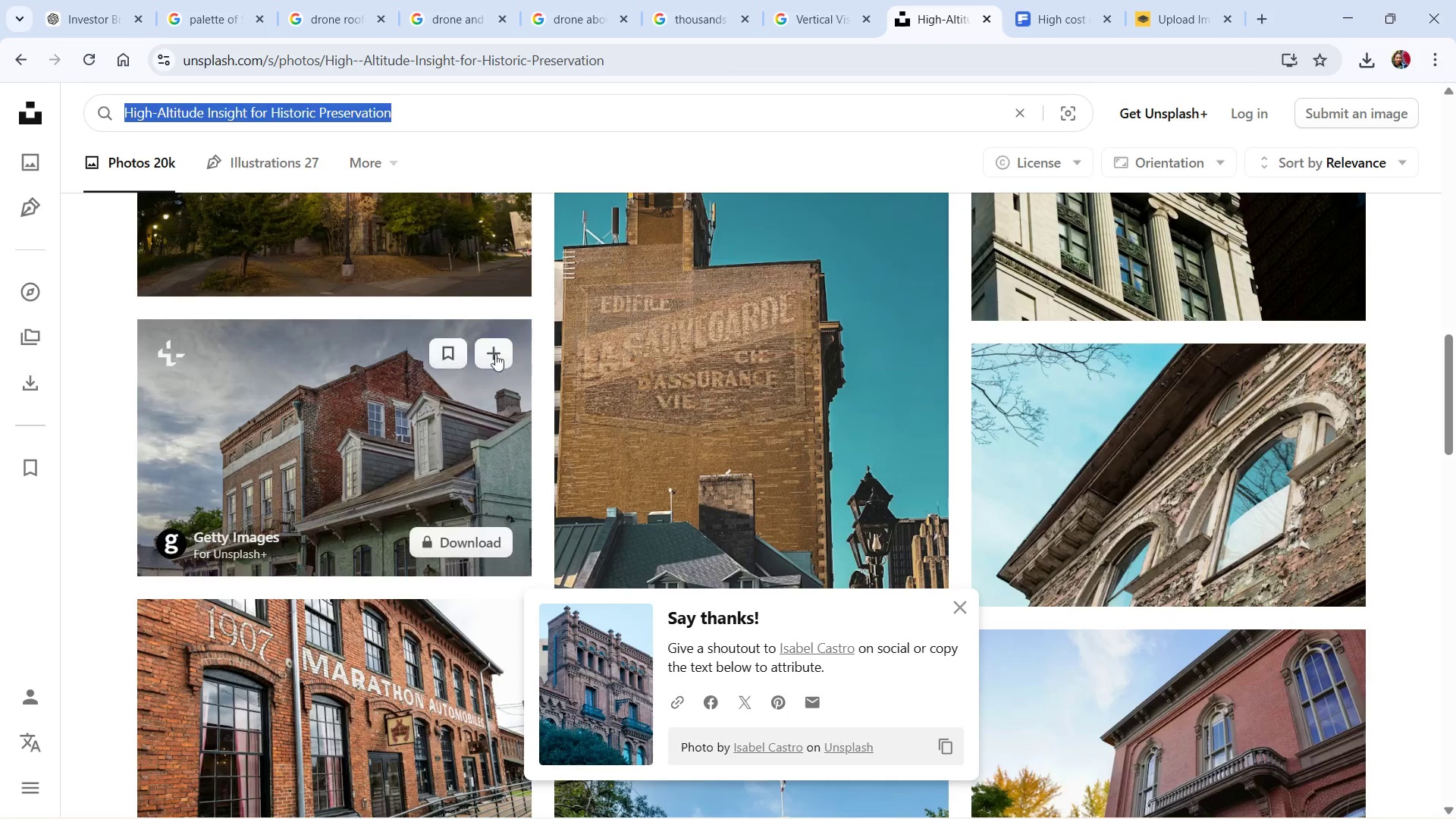 
key(Control+V)
 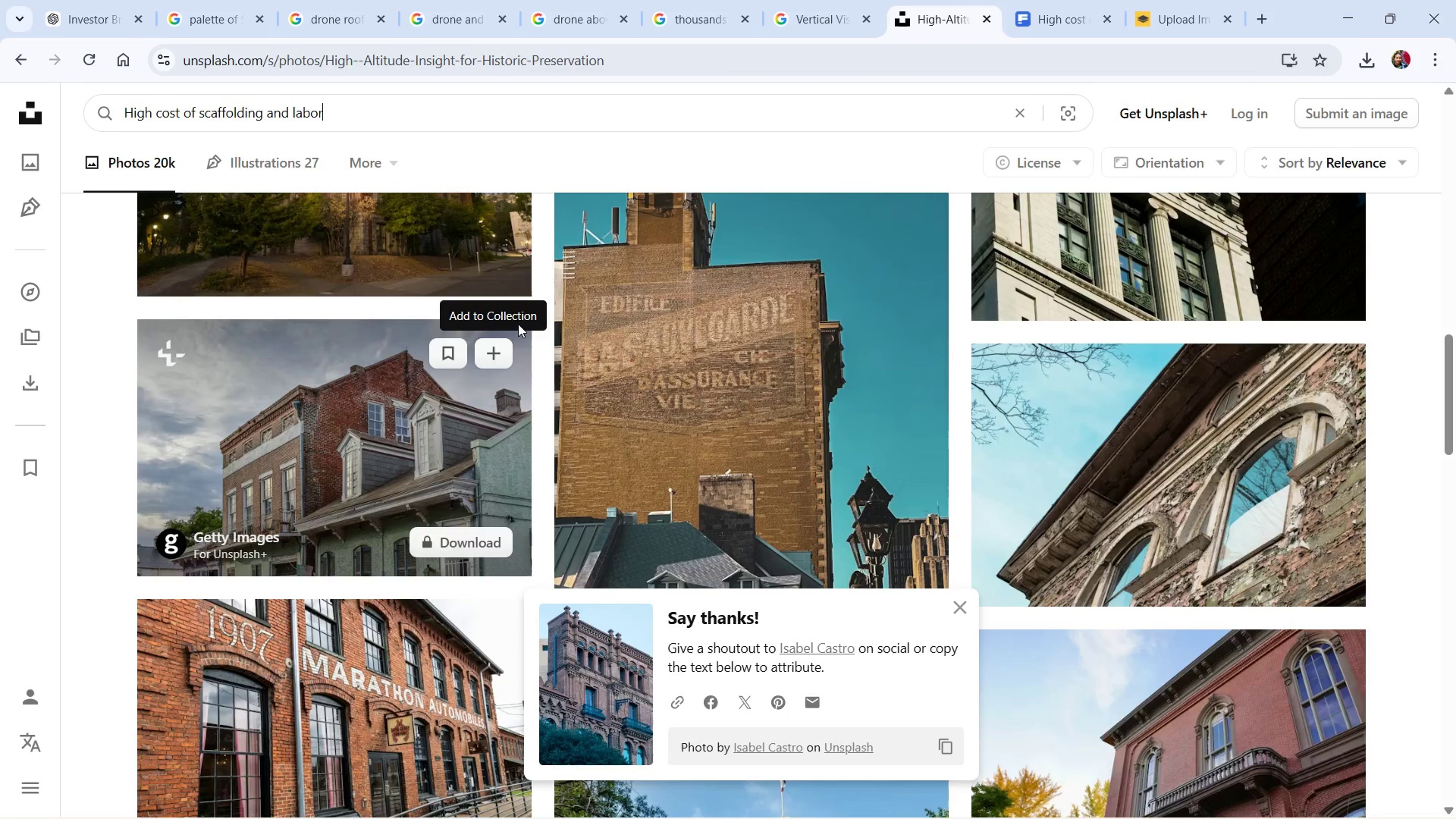 
key(NumpadEnter)
 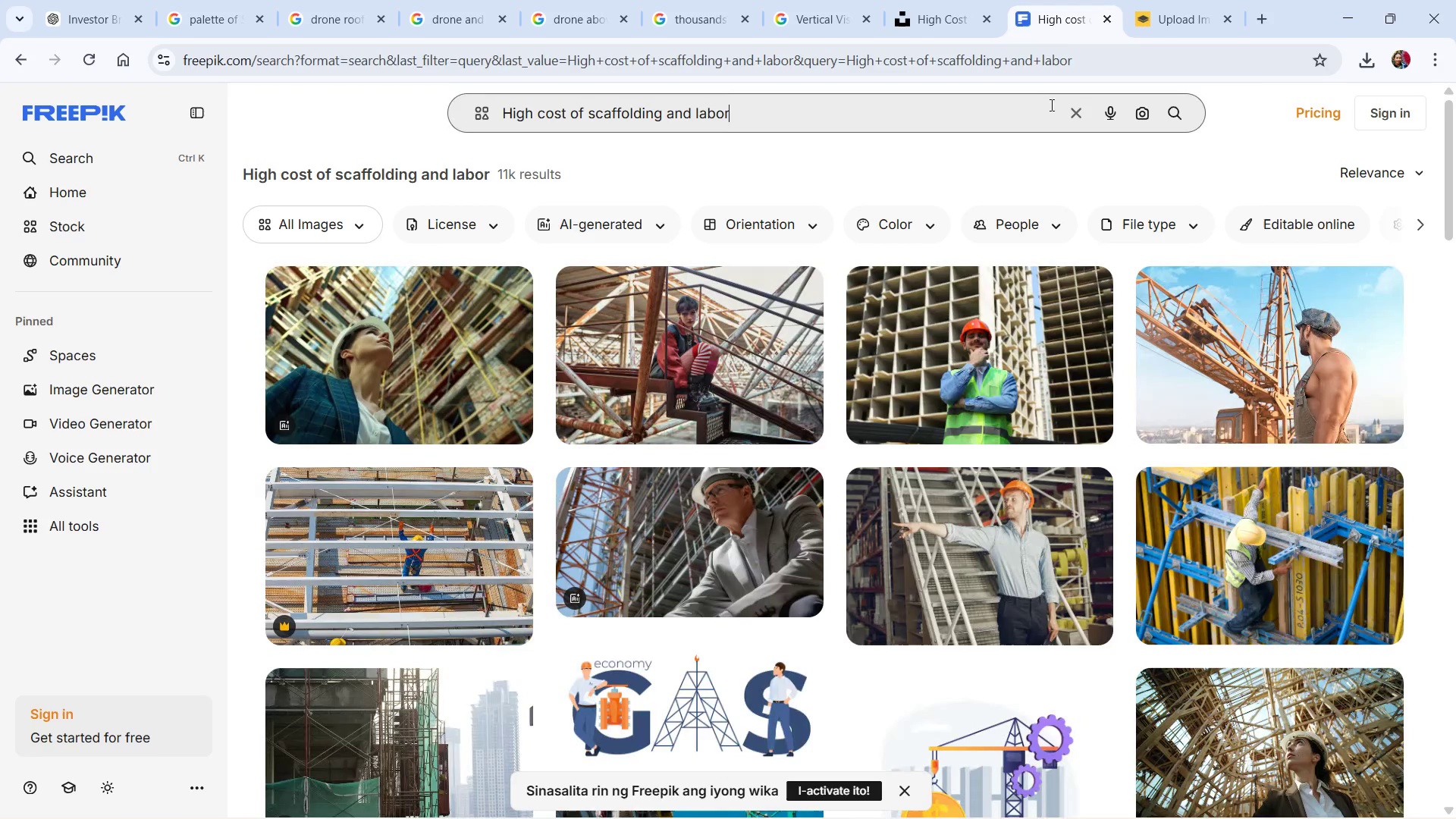 
wait(6.55)
 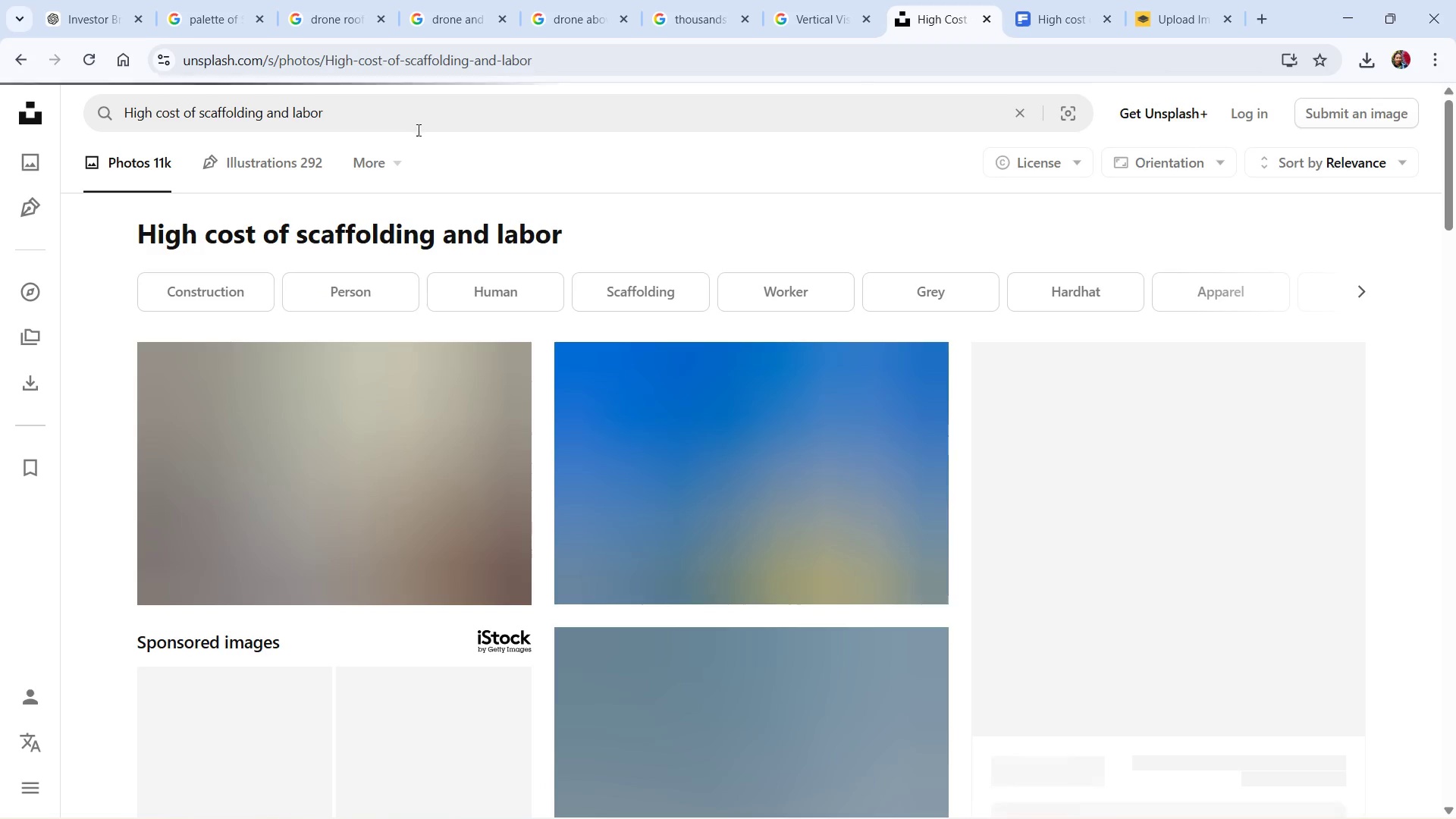 
left_click([1190, 28])
 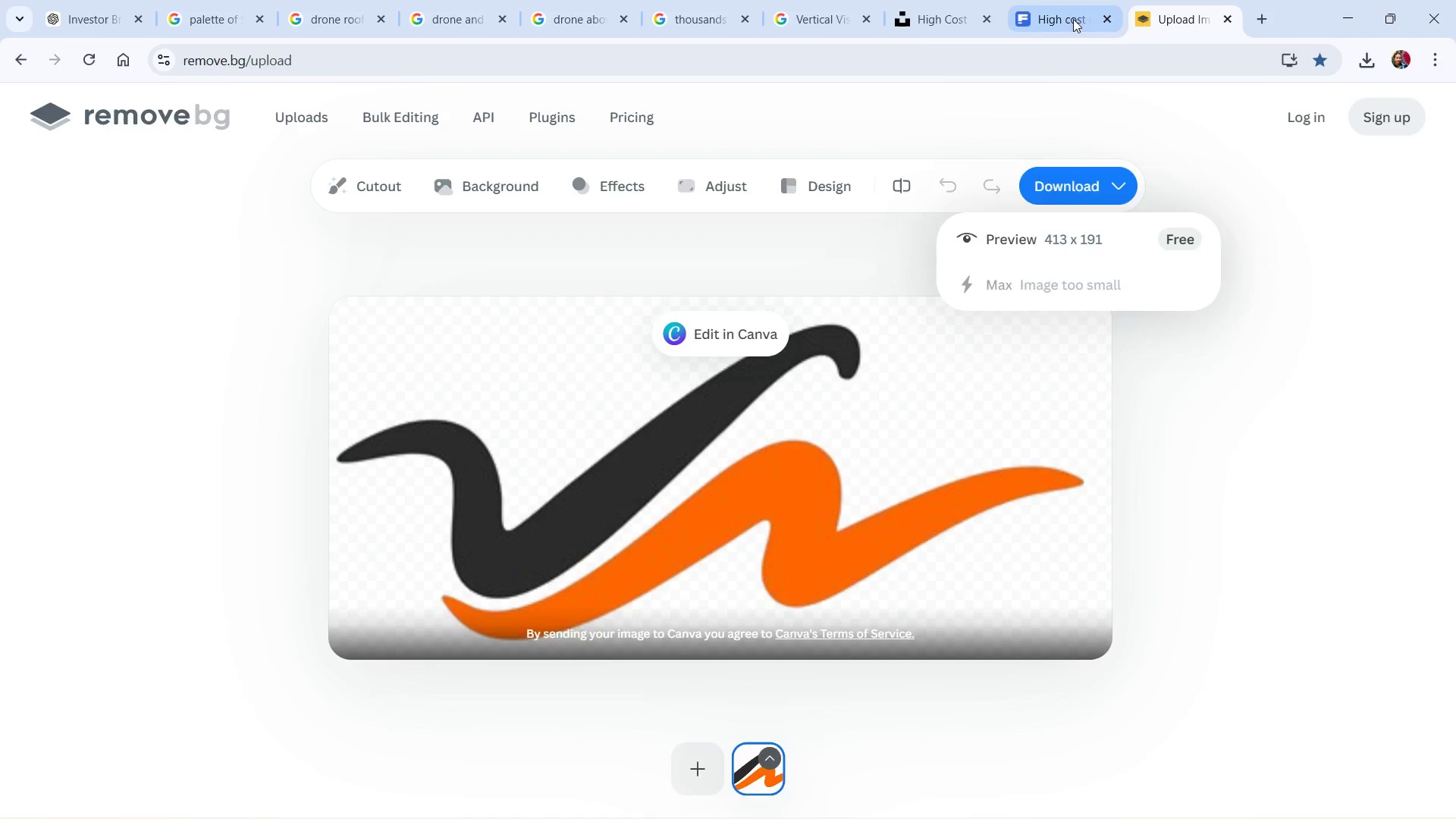 
left_click_drag(start_coordinate=[1070, 20], to_coordinate=[1063, 21])
 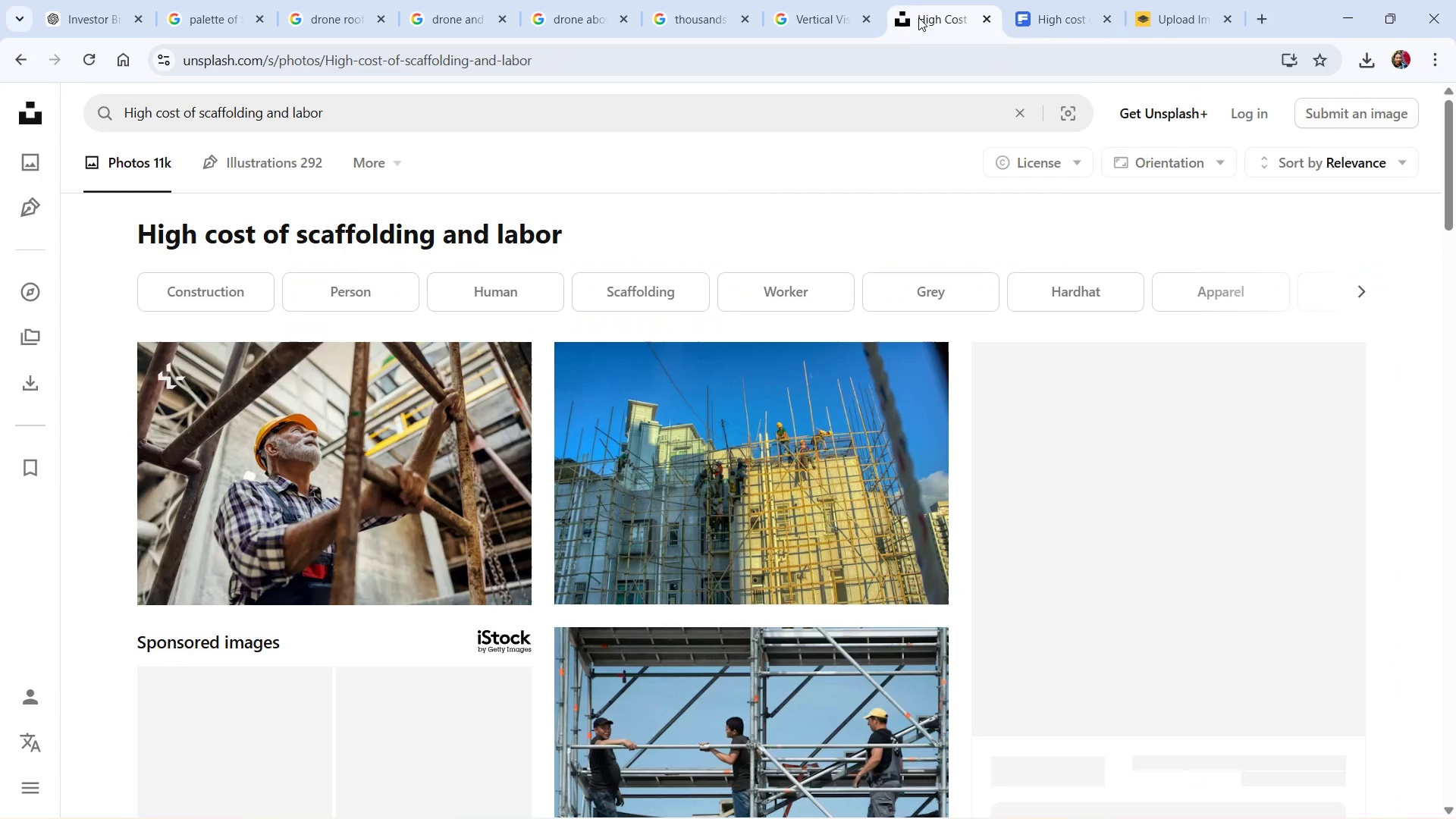 
double_click([918, 17])
 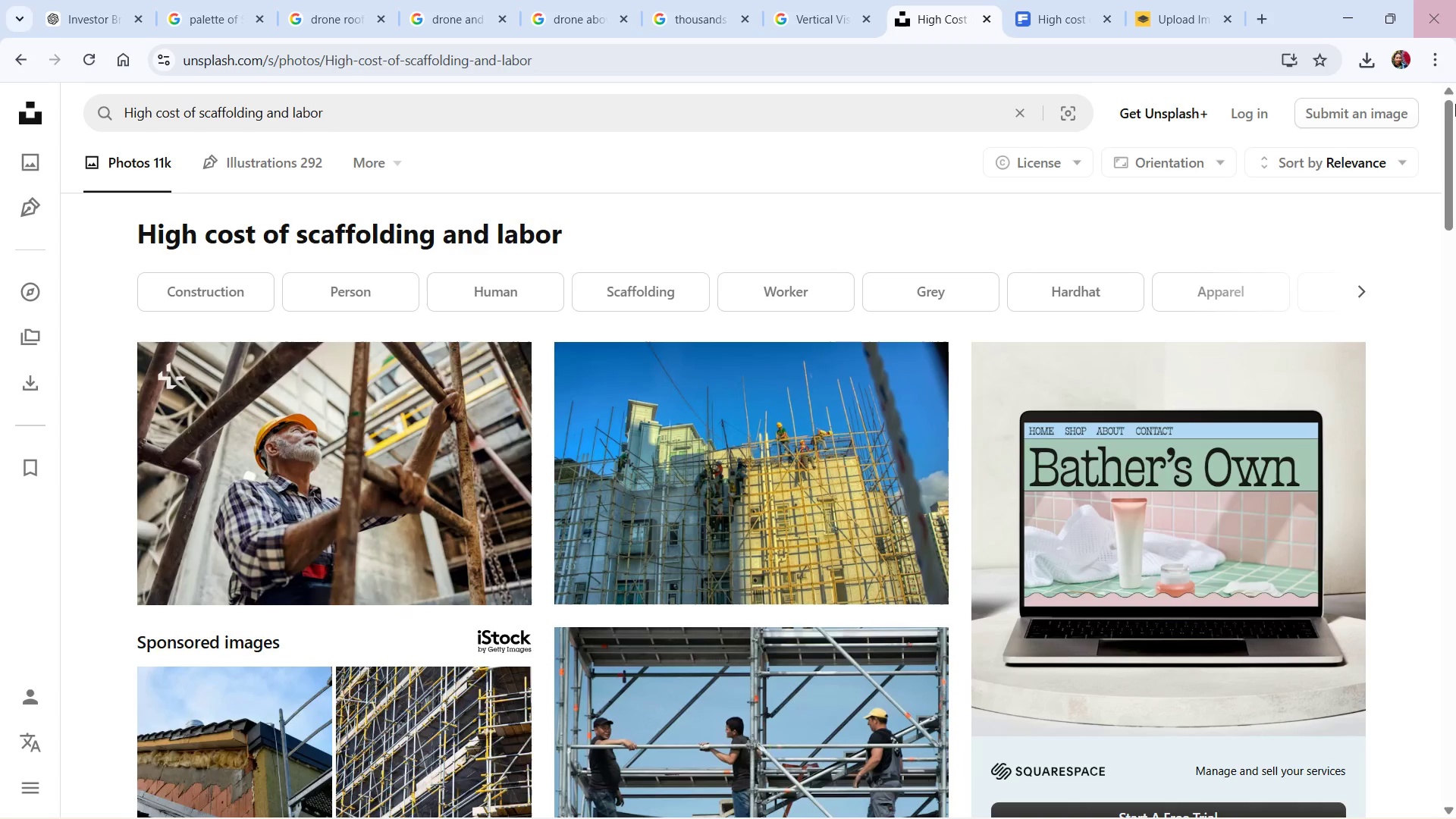 
wait(6.51)
 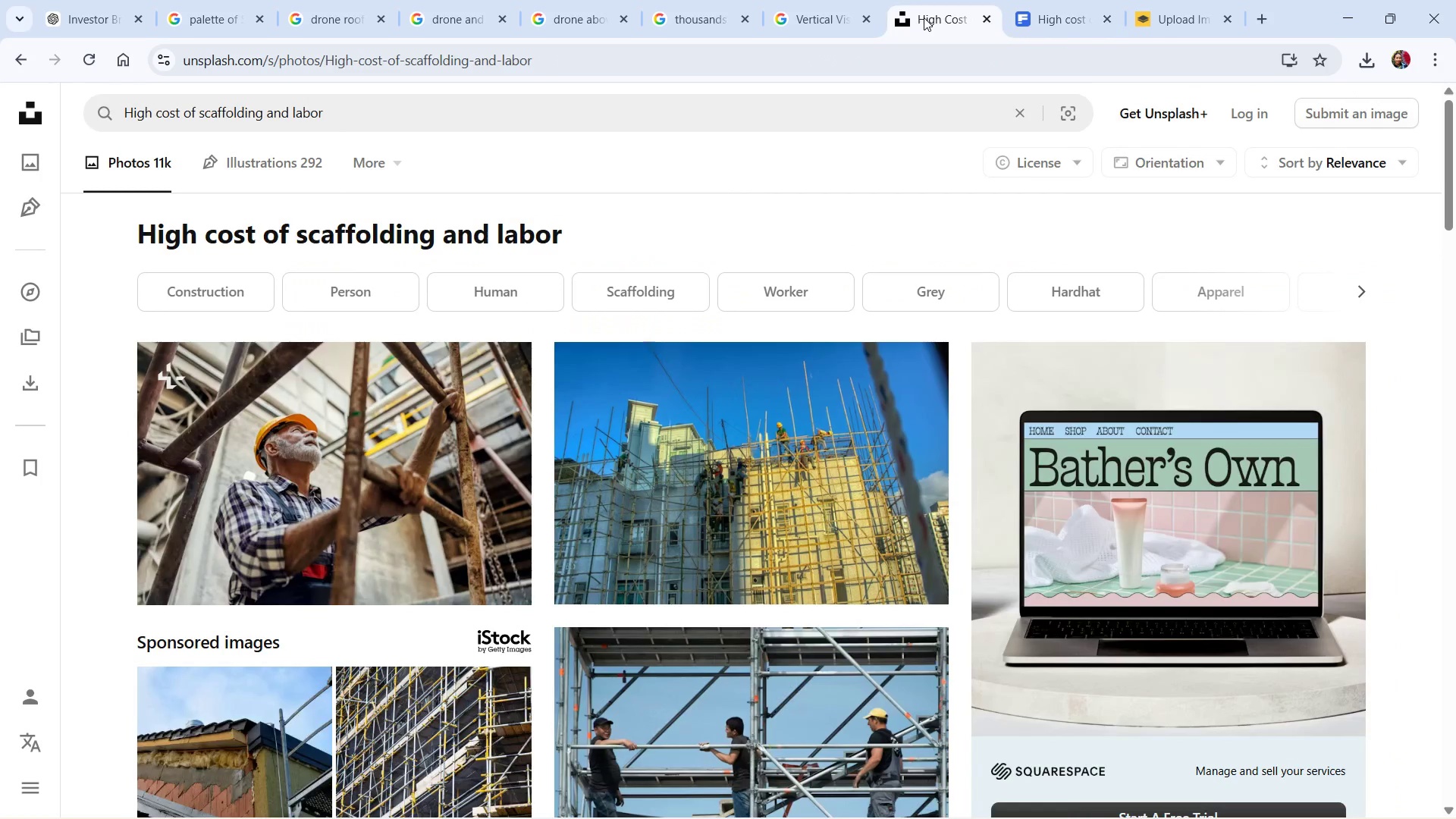 
scroll: coordinate [779, 513], scroll_direction: down, amount: 7.0
 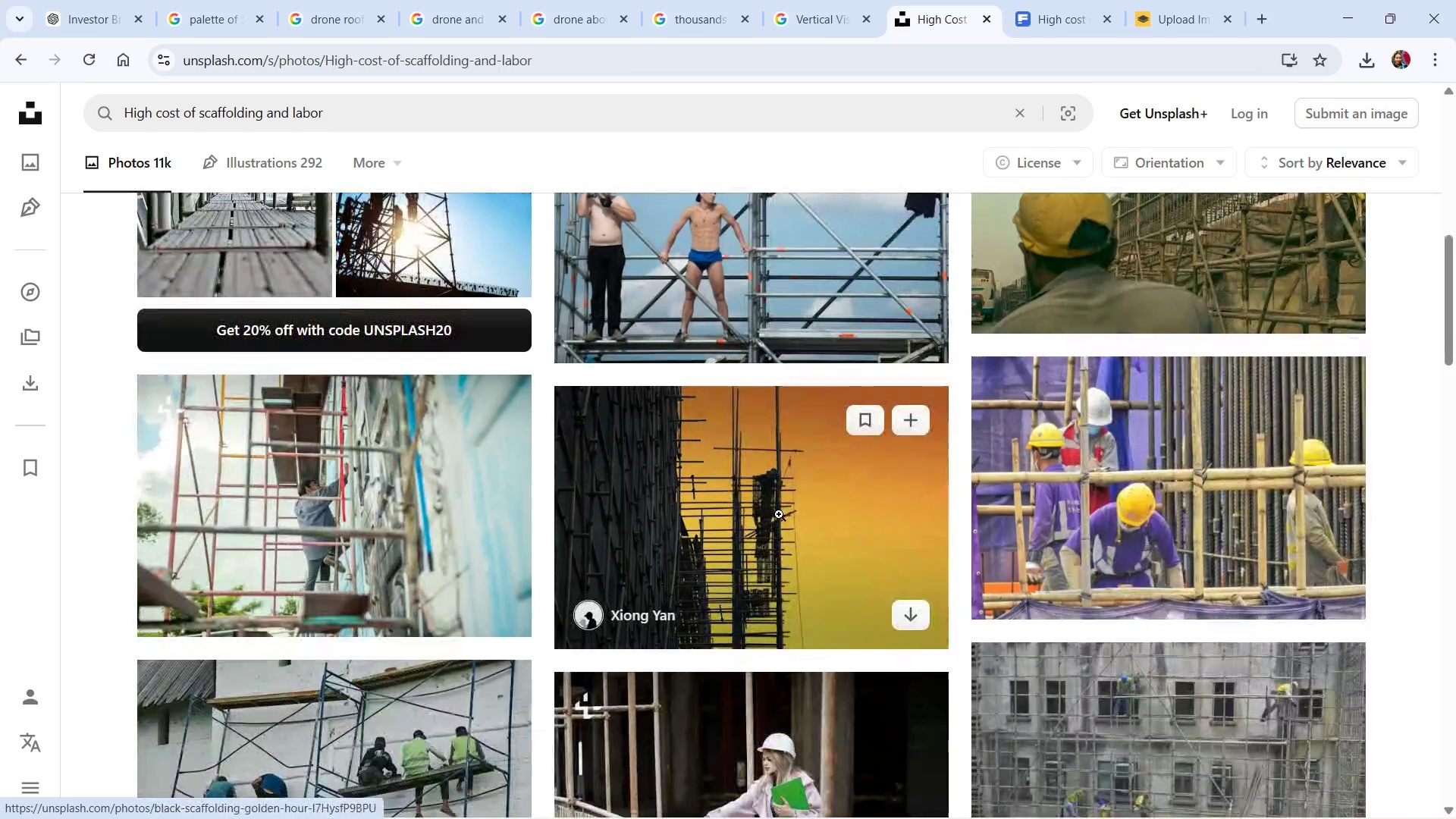 
scroll: coordinate [680, 446], scroll_direction: down, amount: 8.0
 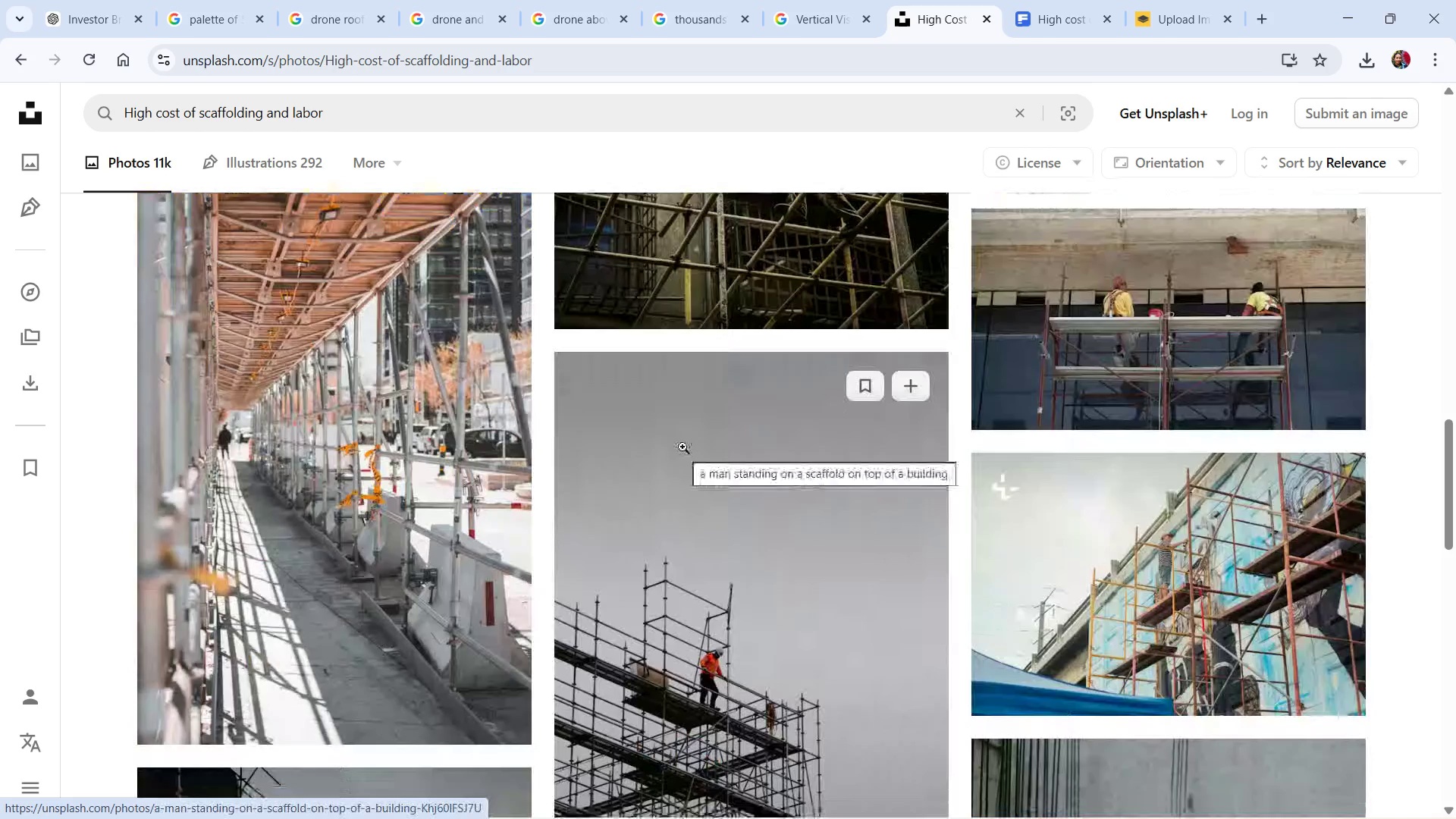 
scroll: coordinate [669, 454], scroll_direction: down, amount: 6.0
 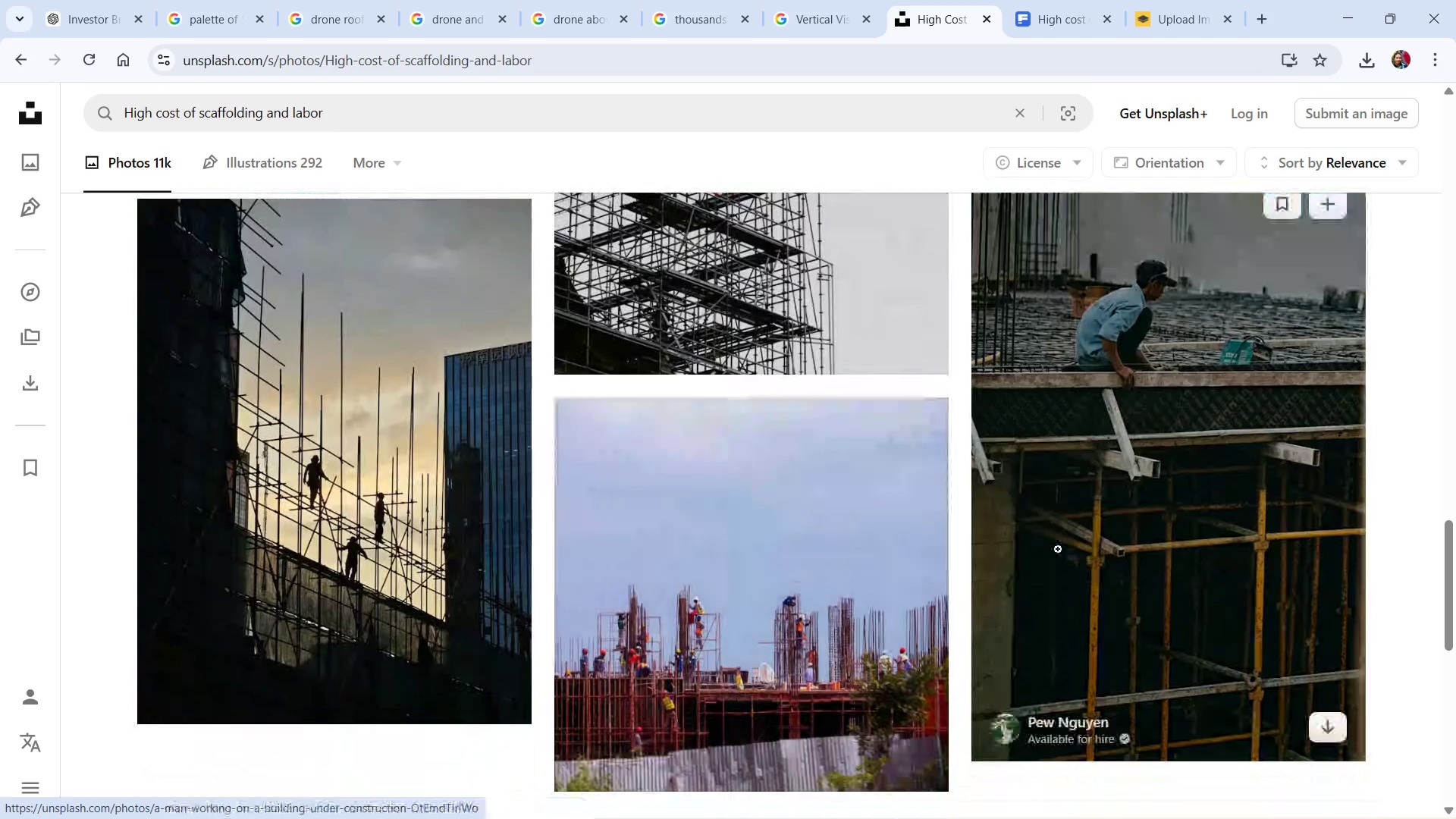 
scroll: coordinate [1033, 545], scroll_direction: down, amount: 6.0
 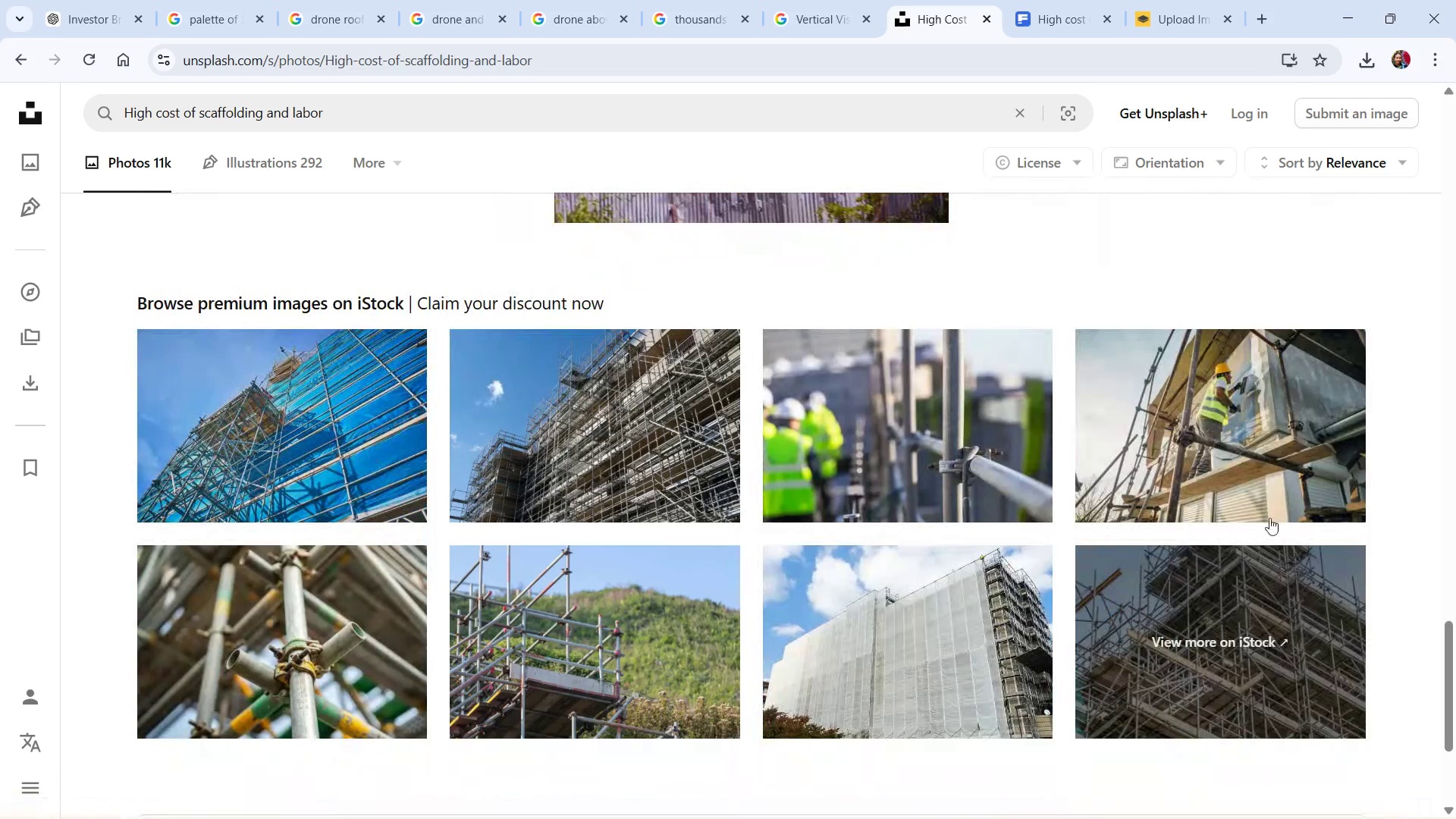 
wait(5.73)
 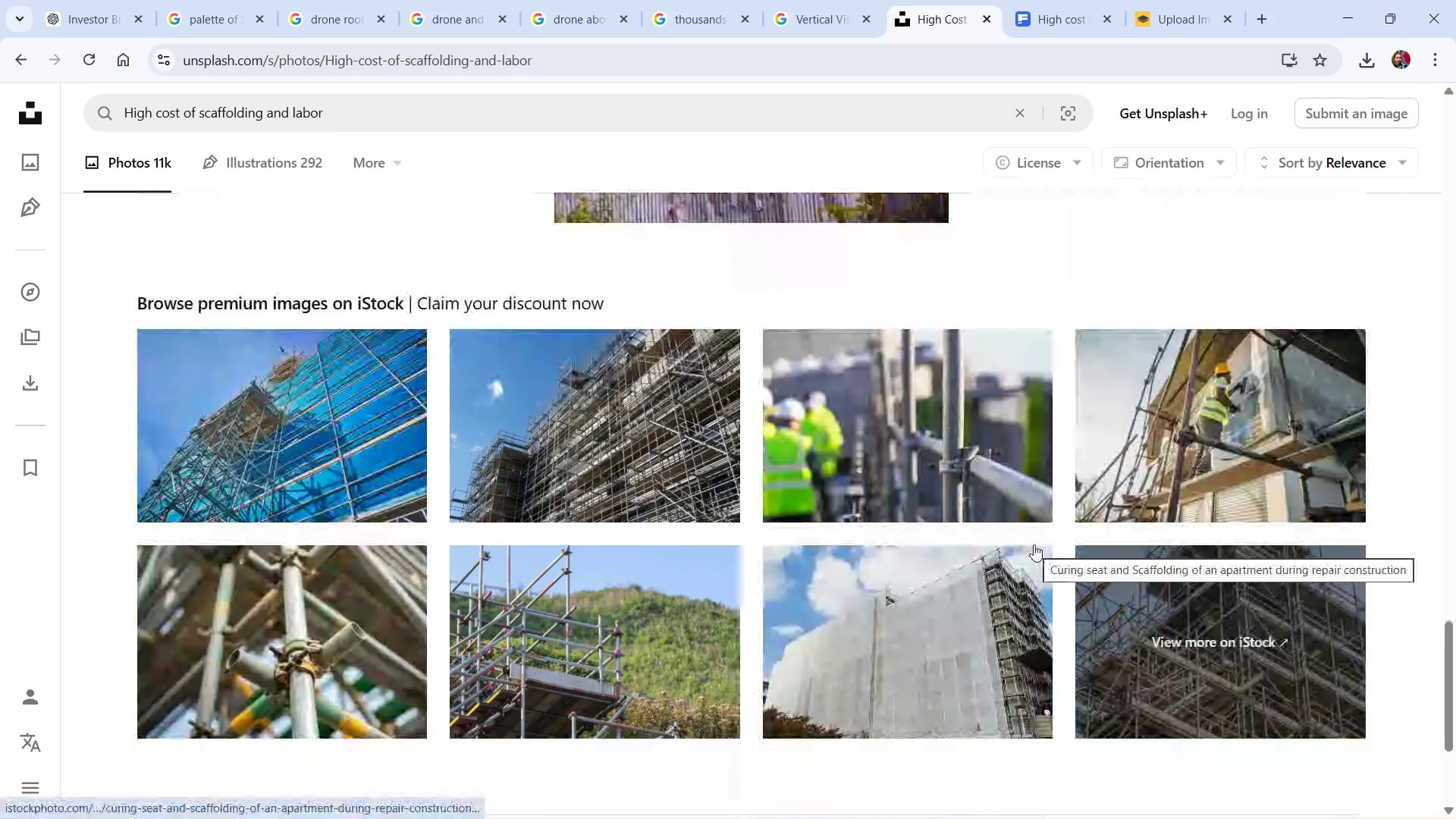 
scroll: coordinate [941, 400], scroll_direction: down, amount: 2.0
 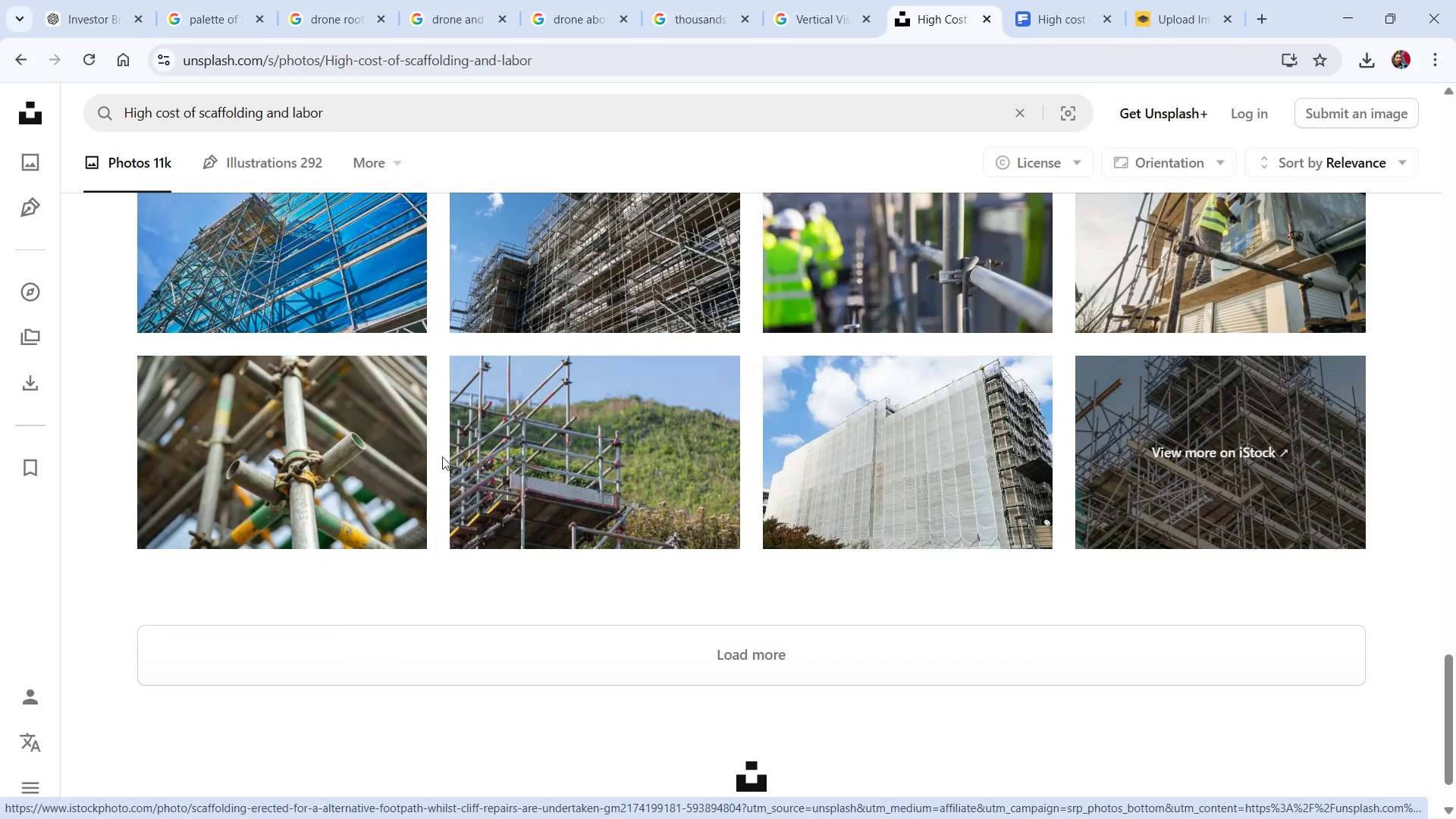 
wait(5.0)
 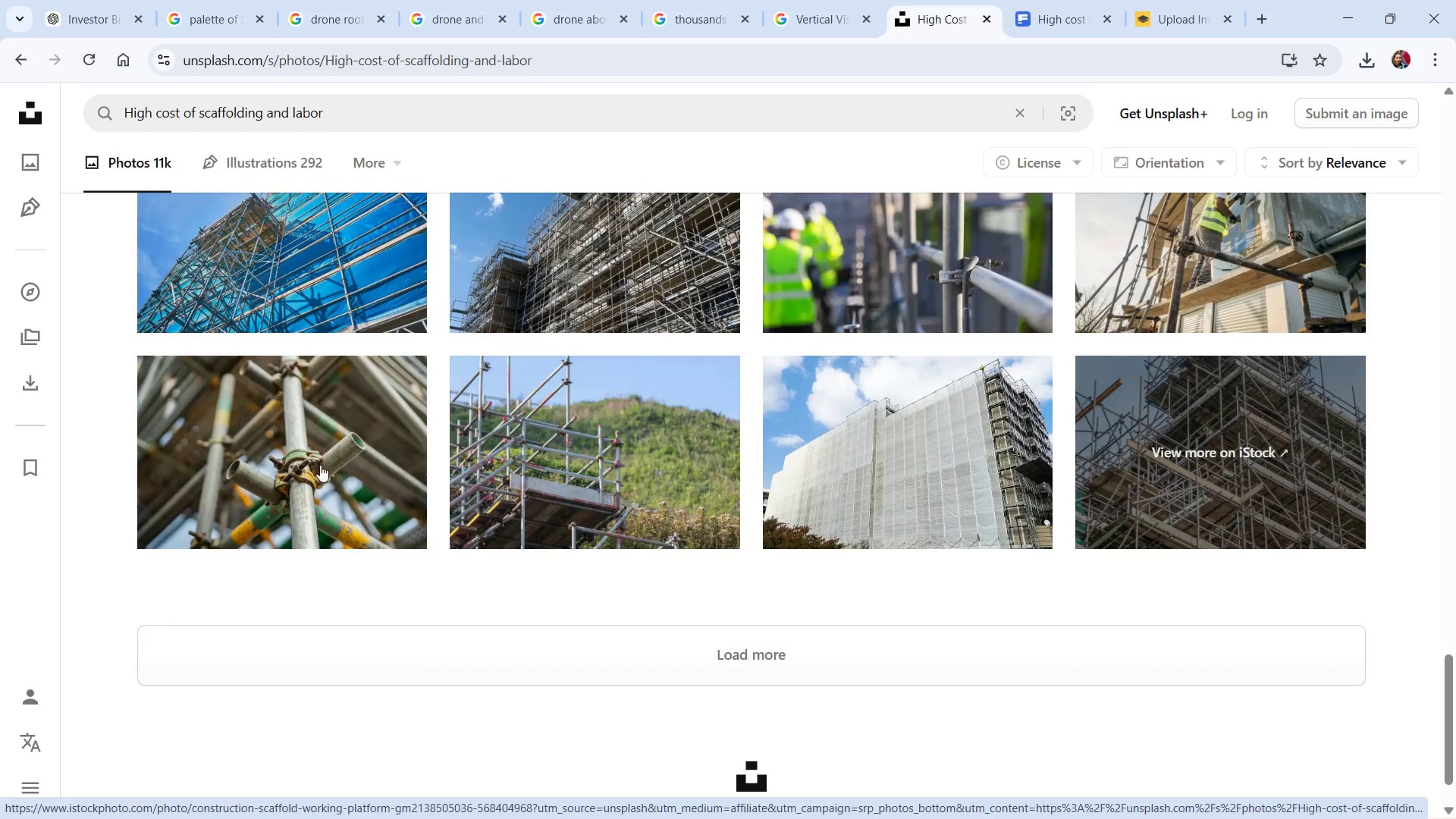 
left_click([736, 645])
 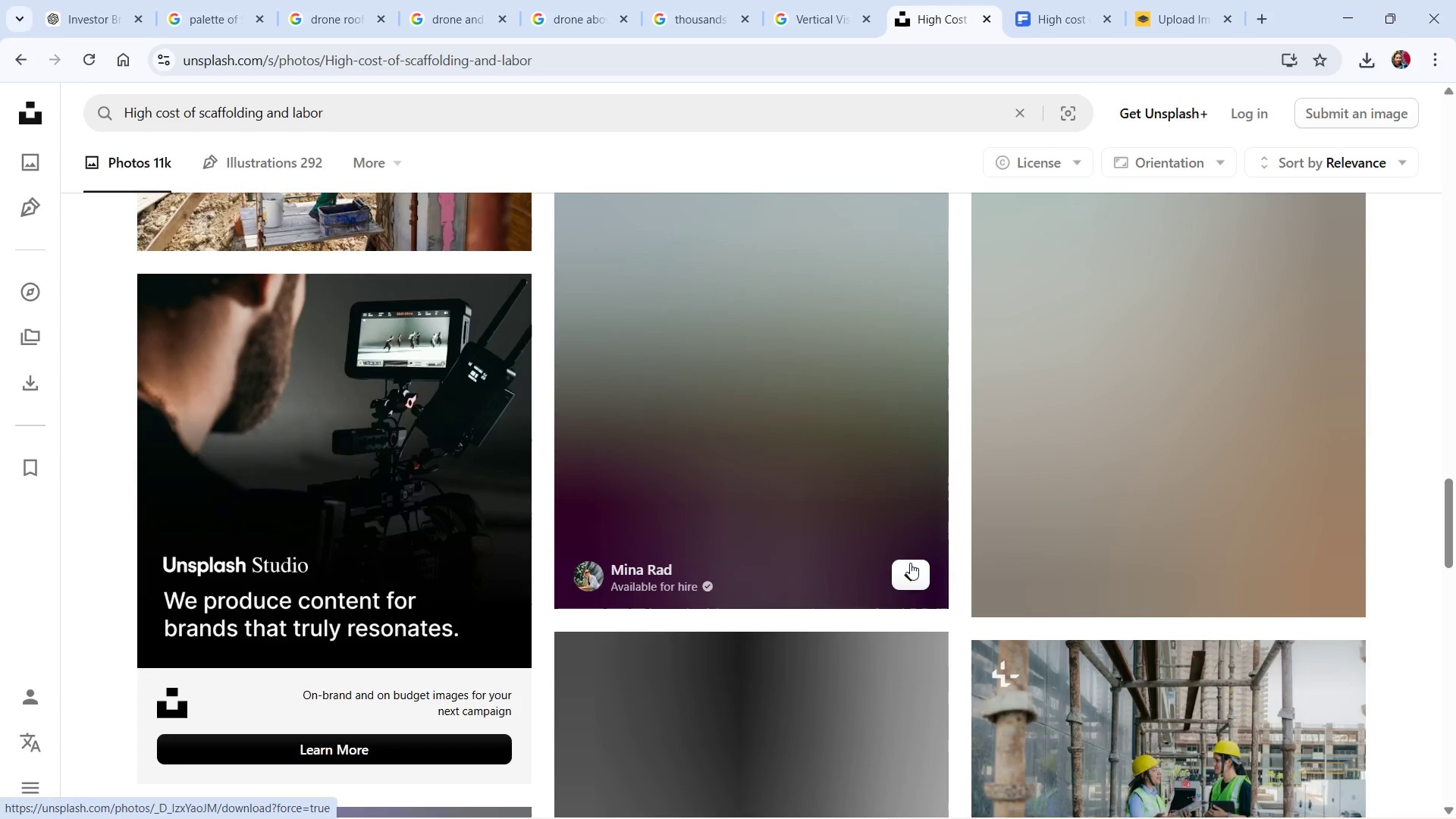 
scroll: coordinate [1204, 671], scroll_direction: down, amount: 8.0
 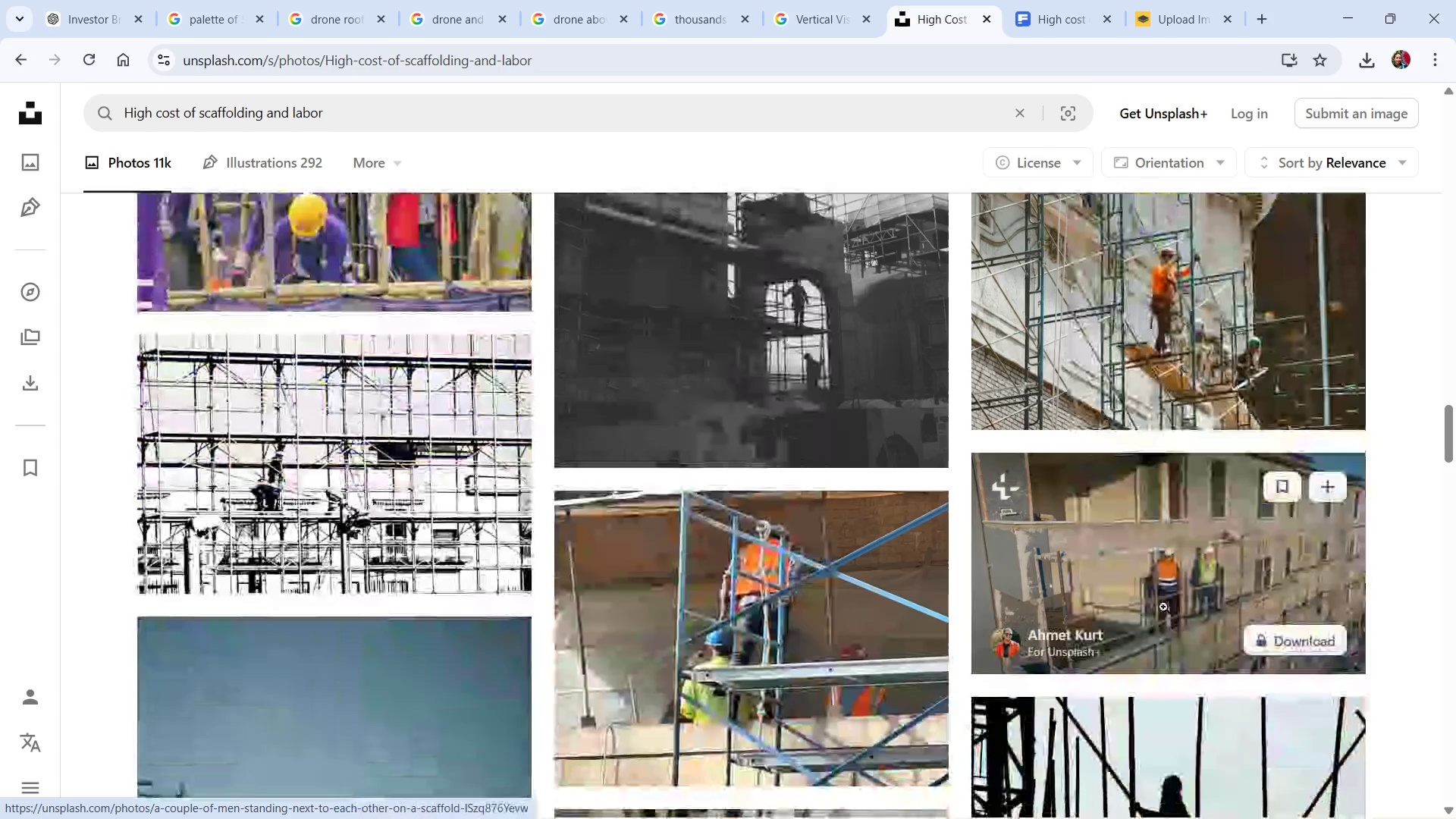 
scroll: coordinate [1157, 634], scroll_direction: down, amount: 9.0
 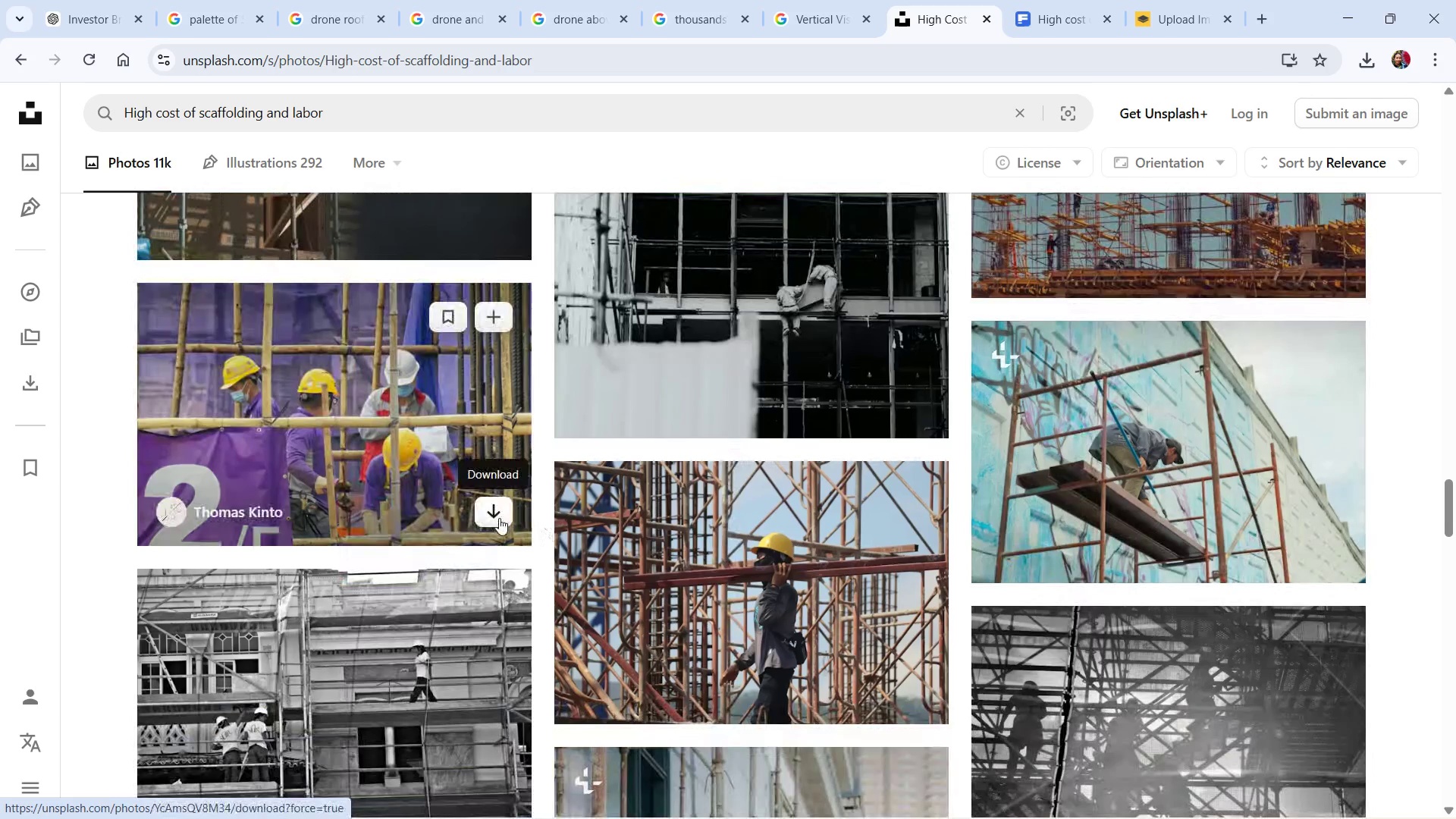 
left_click([499, 513])
 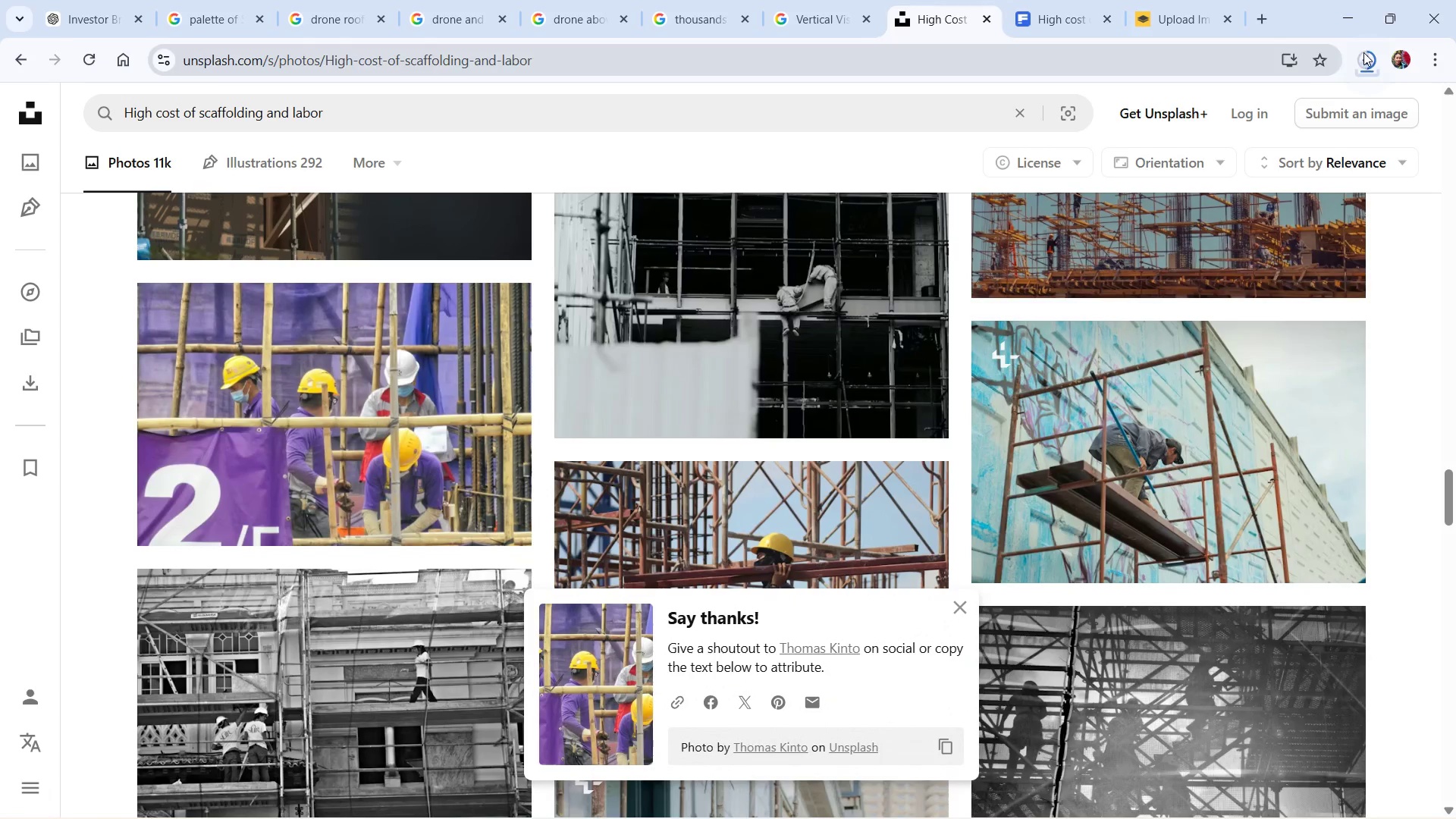 
left_click([1367, 65])
 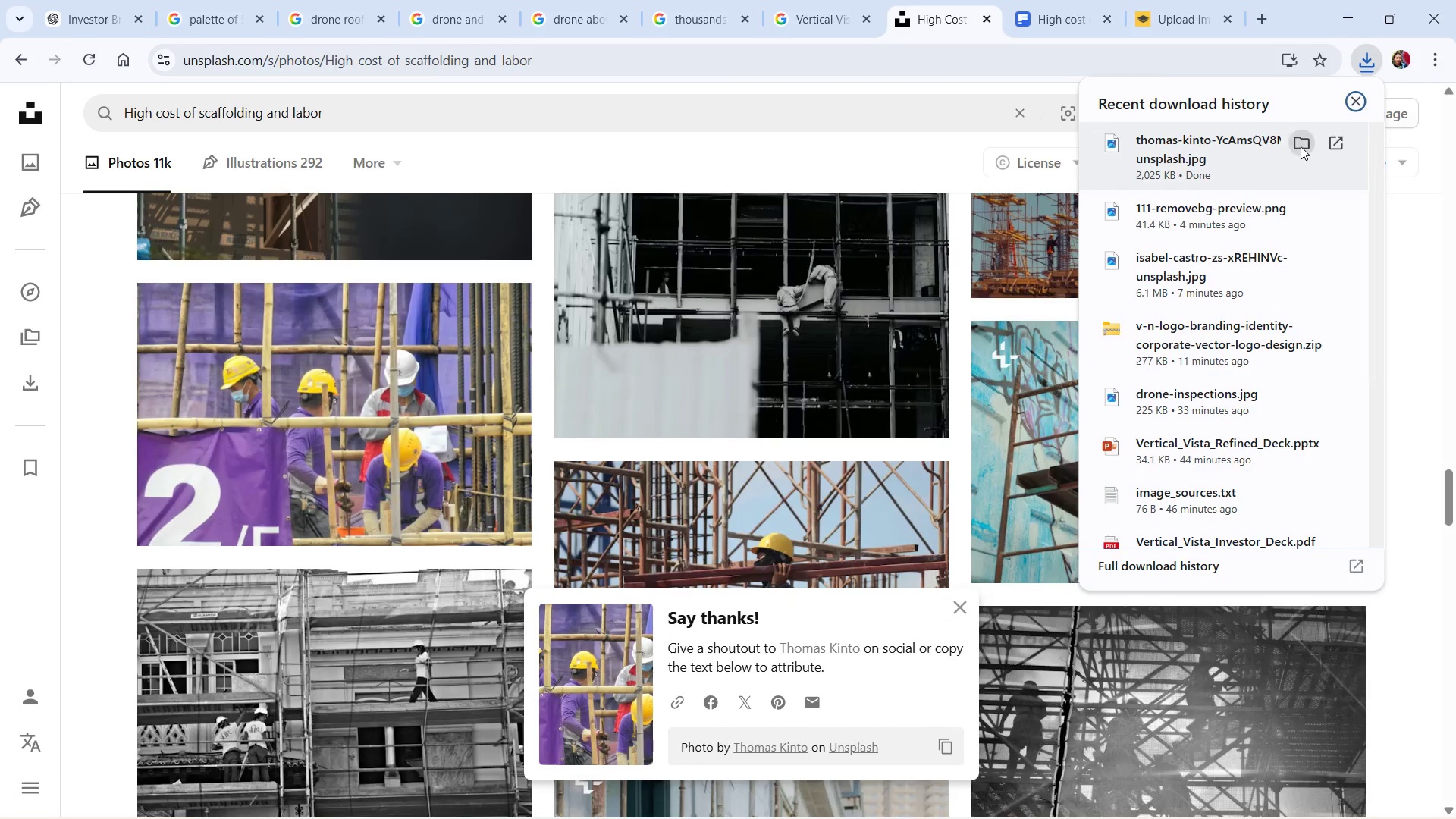 
left_click([1300, 146])
 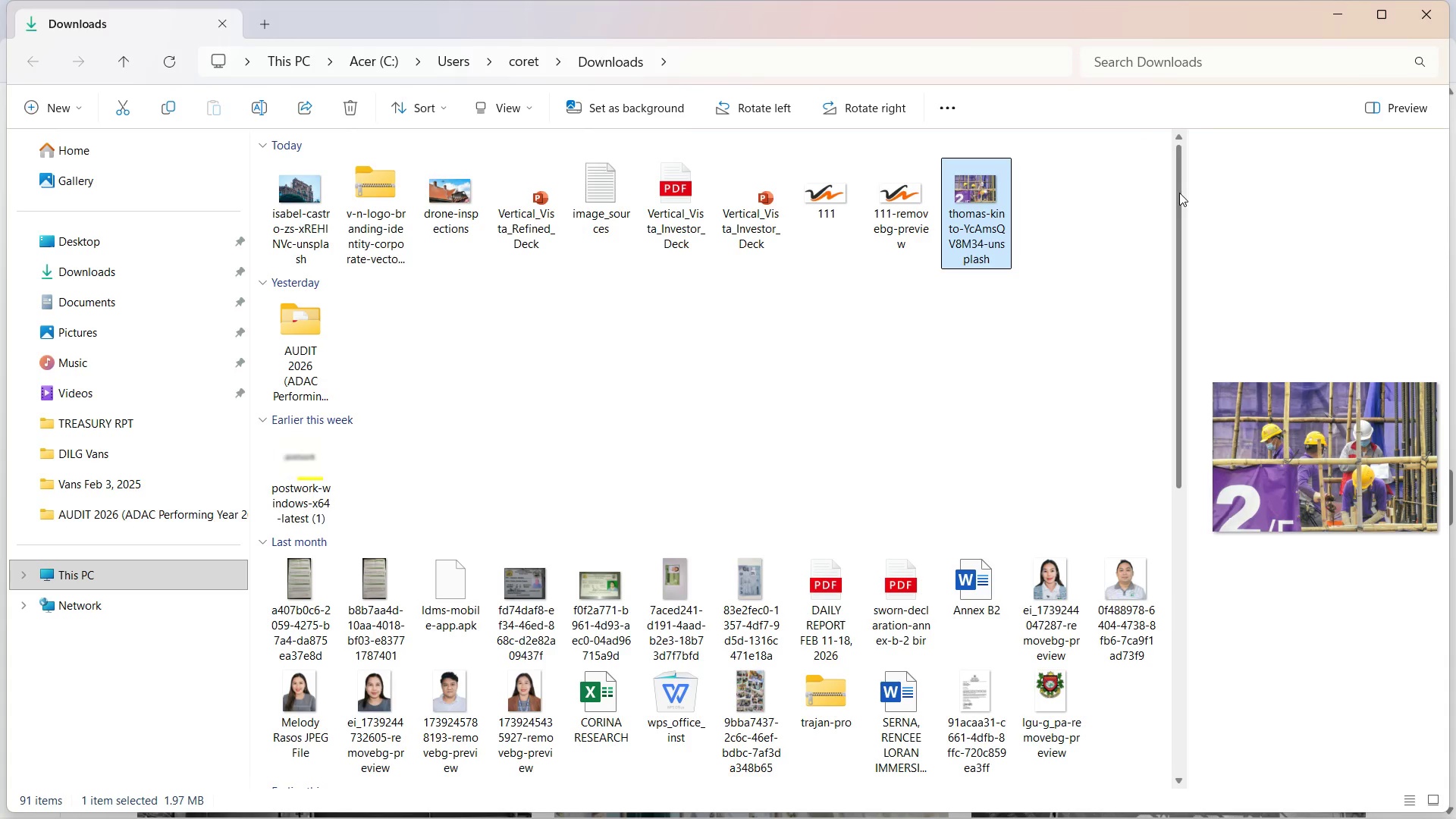 
key(Control+C)
 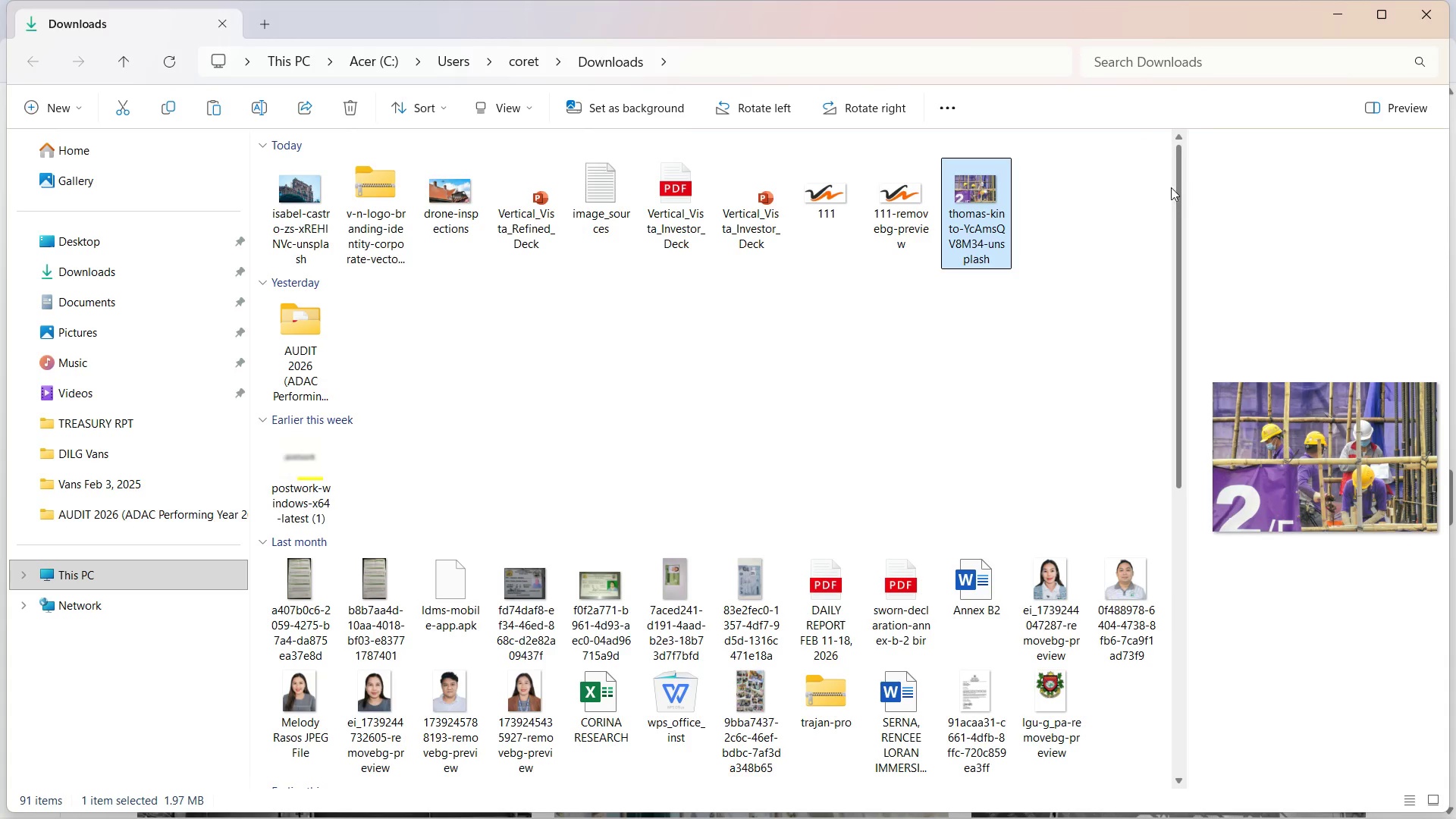 
key(Alt+Tab)
 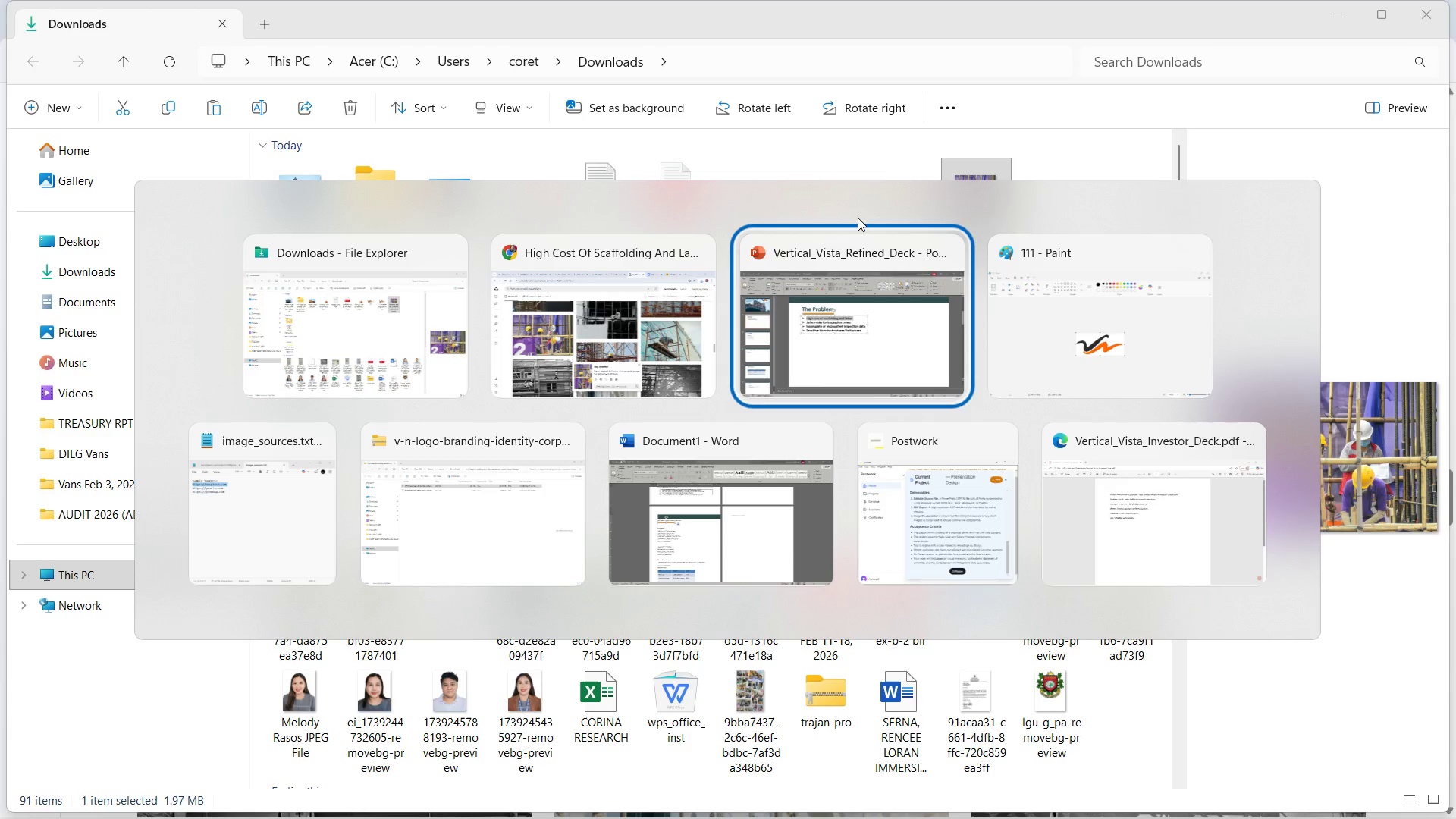 
key(Alt+Tab)
 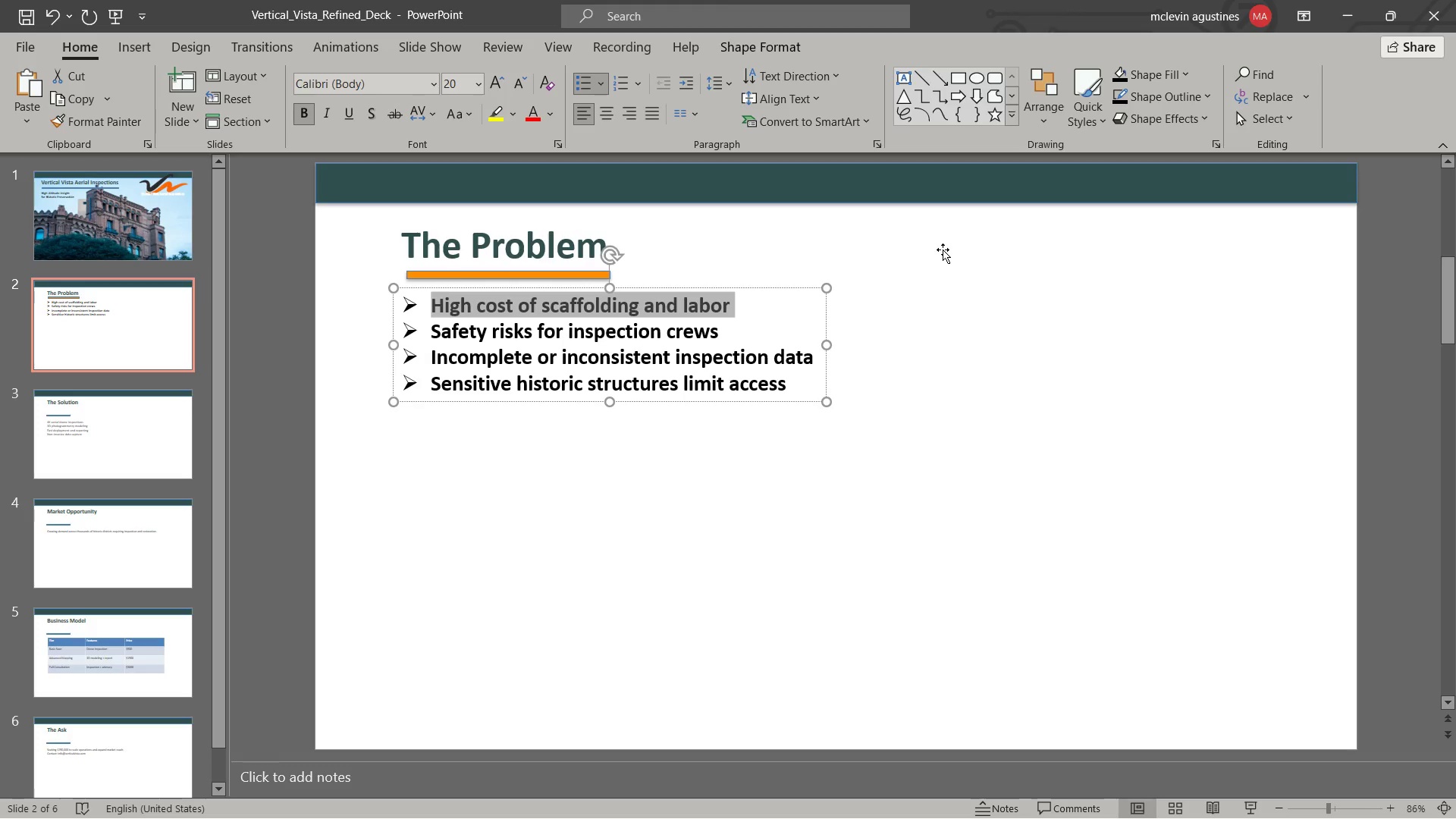 
key(Escape)
 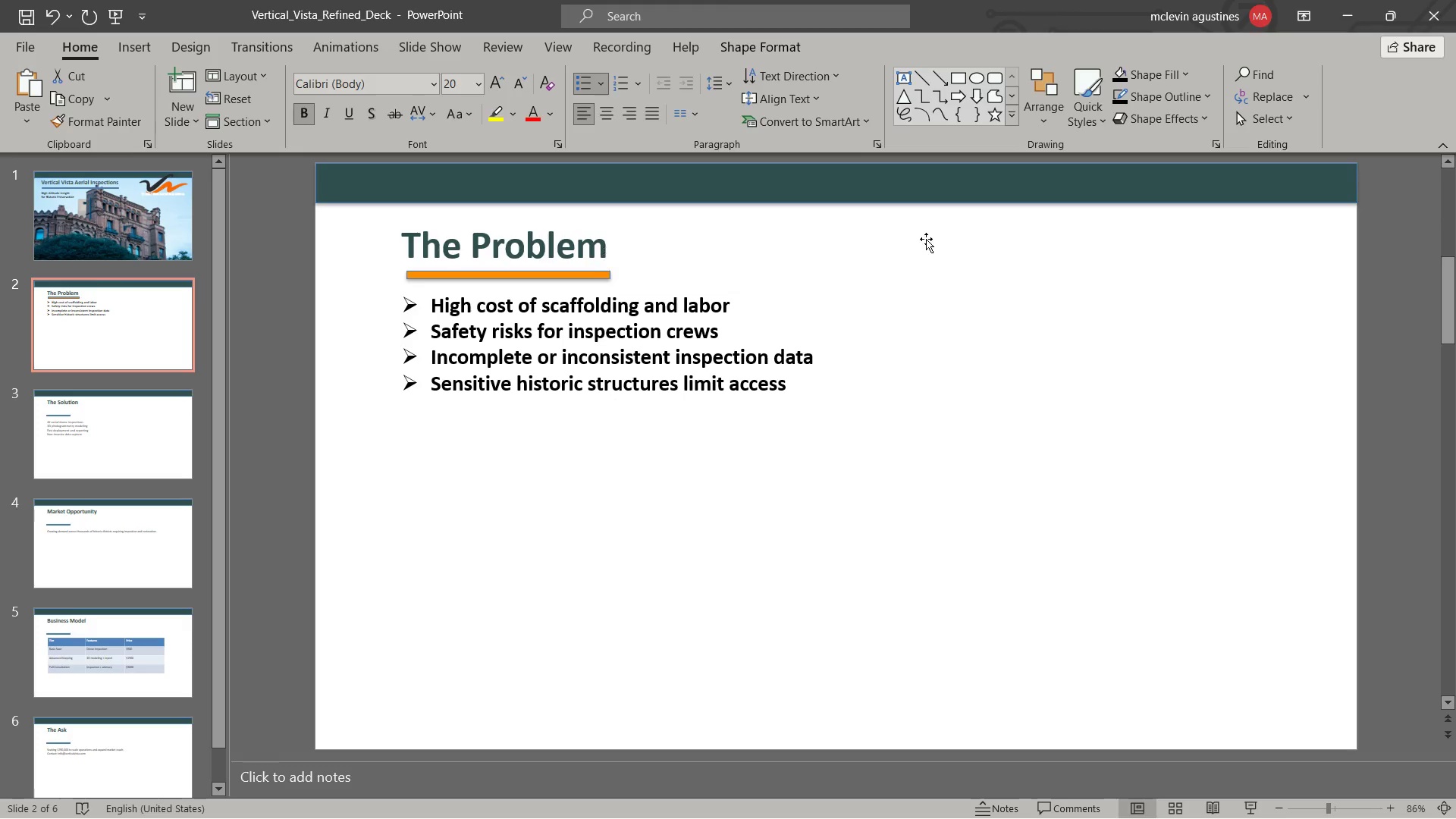 
key(Escape)
 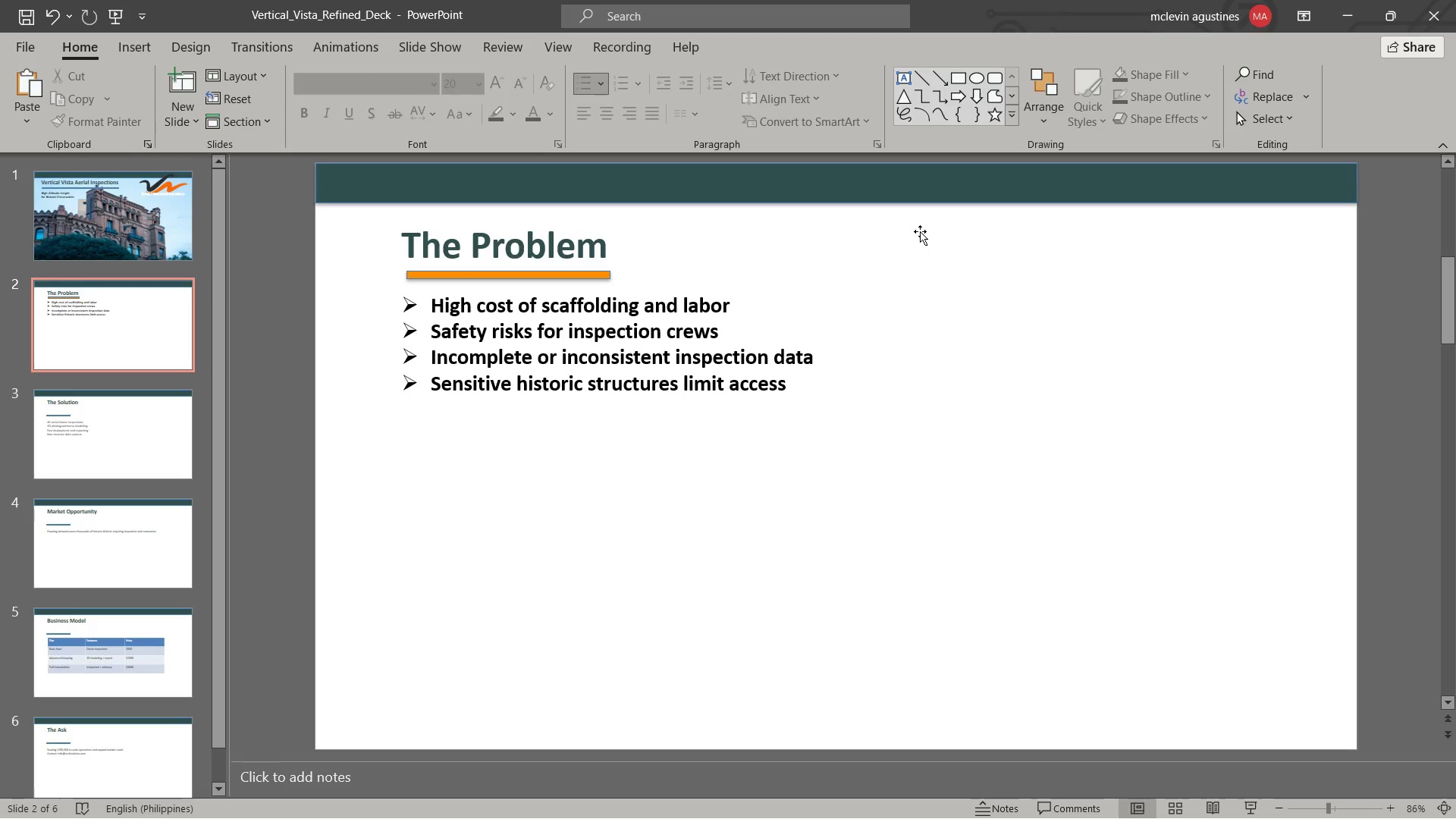 
key(Control+V)
 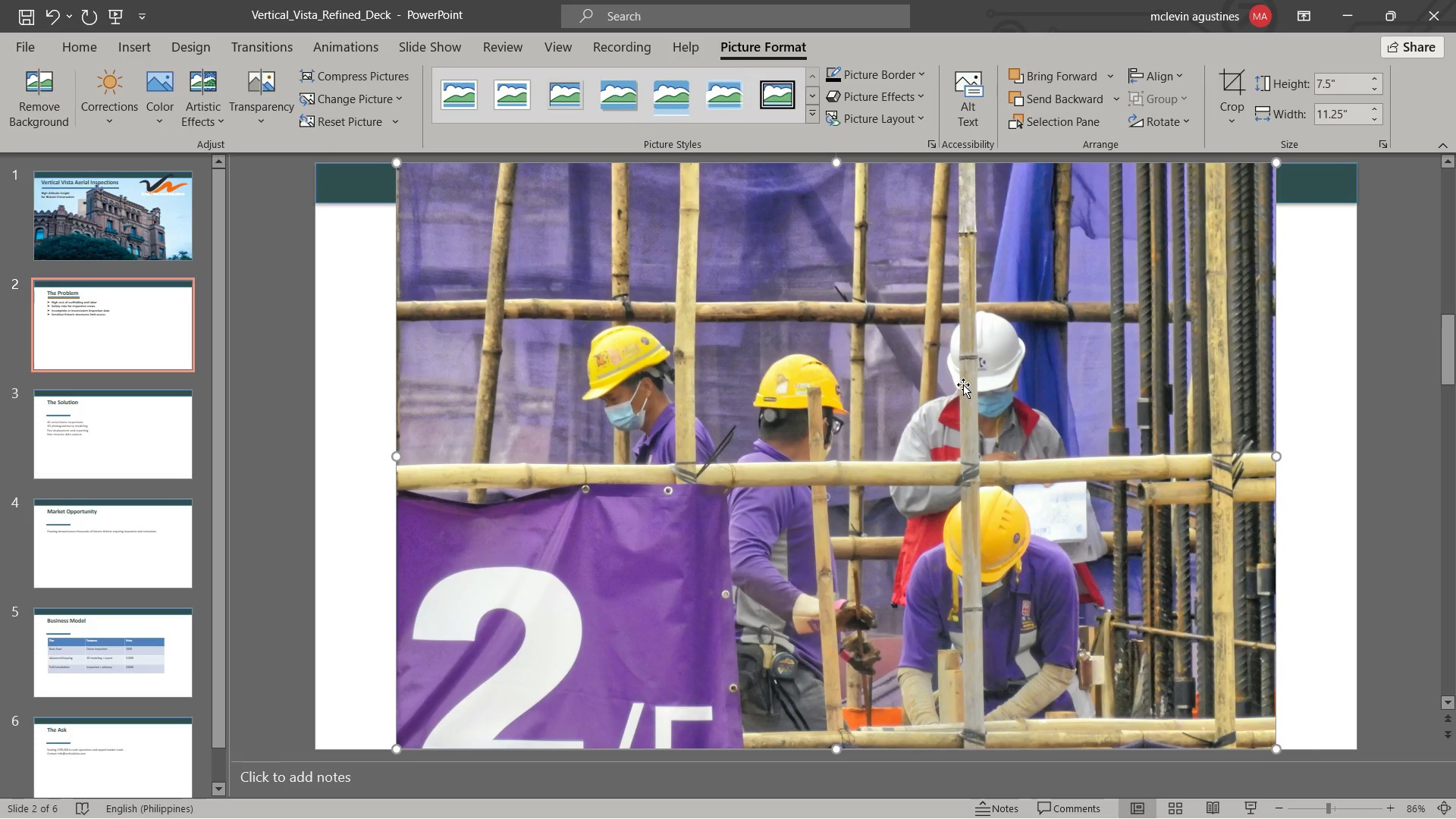 
left_click([962, 382])
 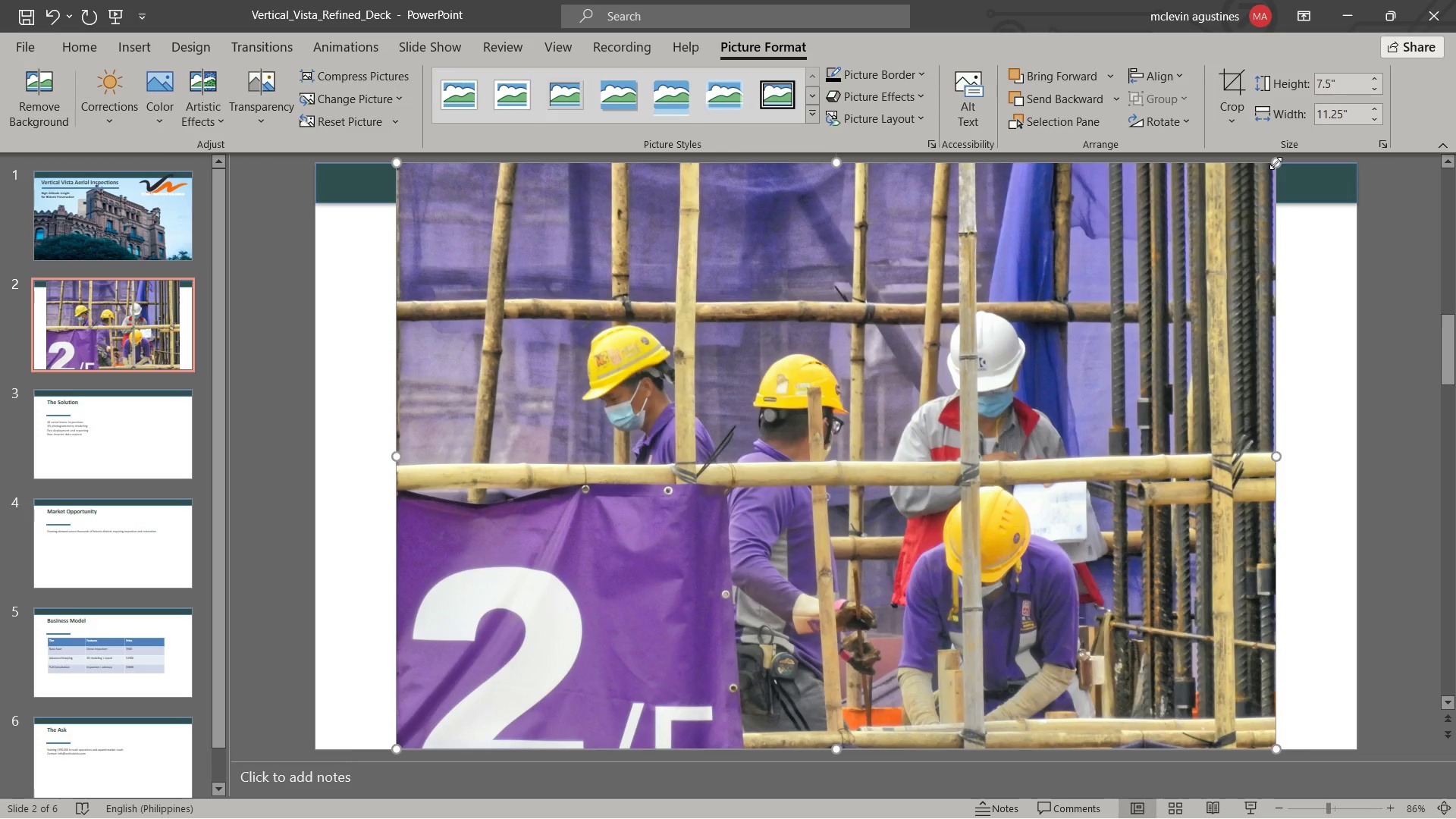 
left_click_drag(start_coordinate=[1276, 163], to_coordinate=[504, 561])
 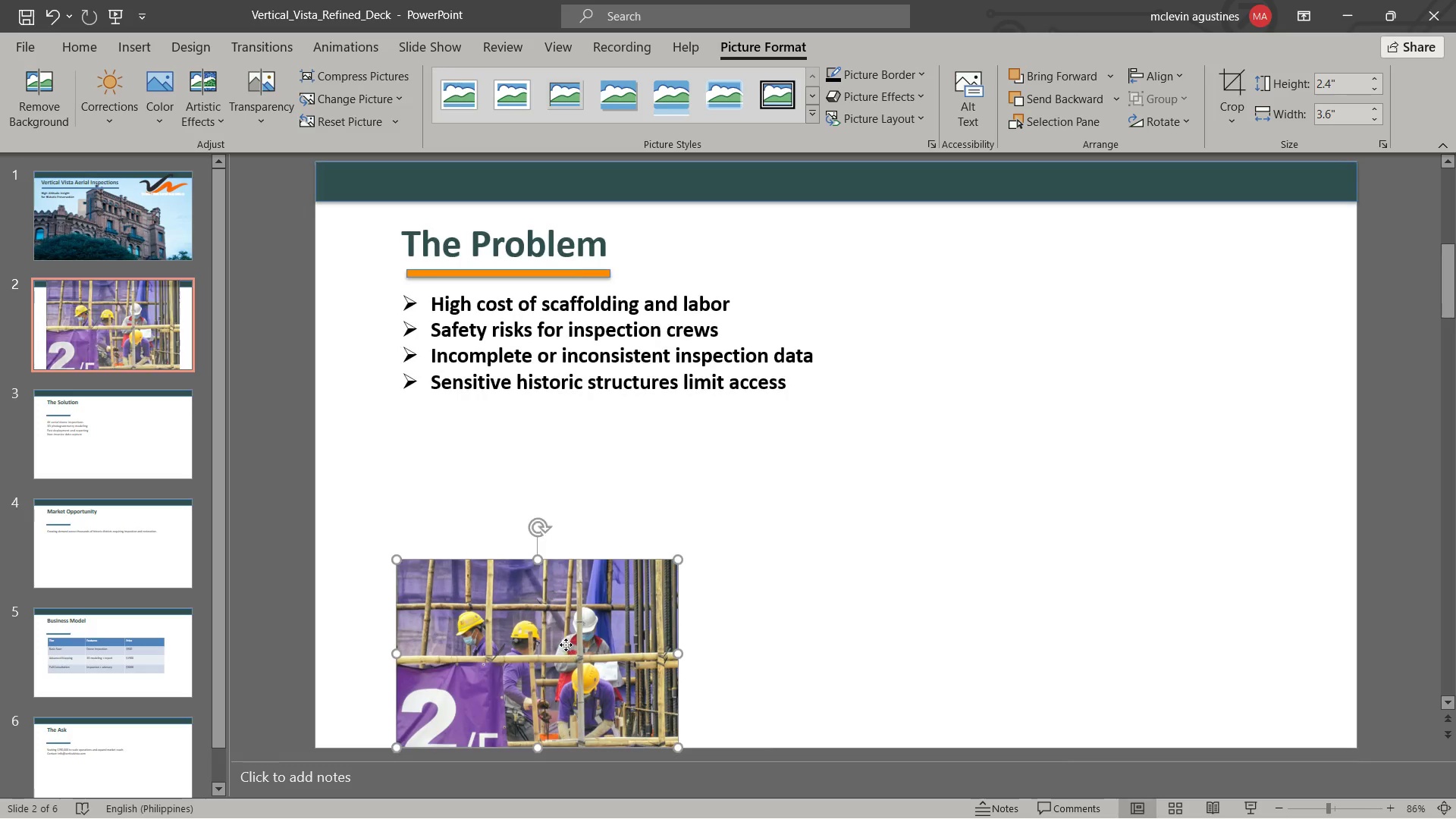 
left_click_drag(start_coordinate=[566, 644], to_coordinate=[1013, 330])
 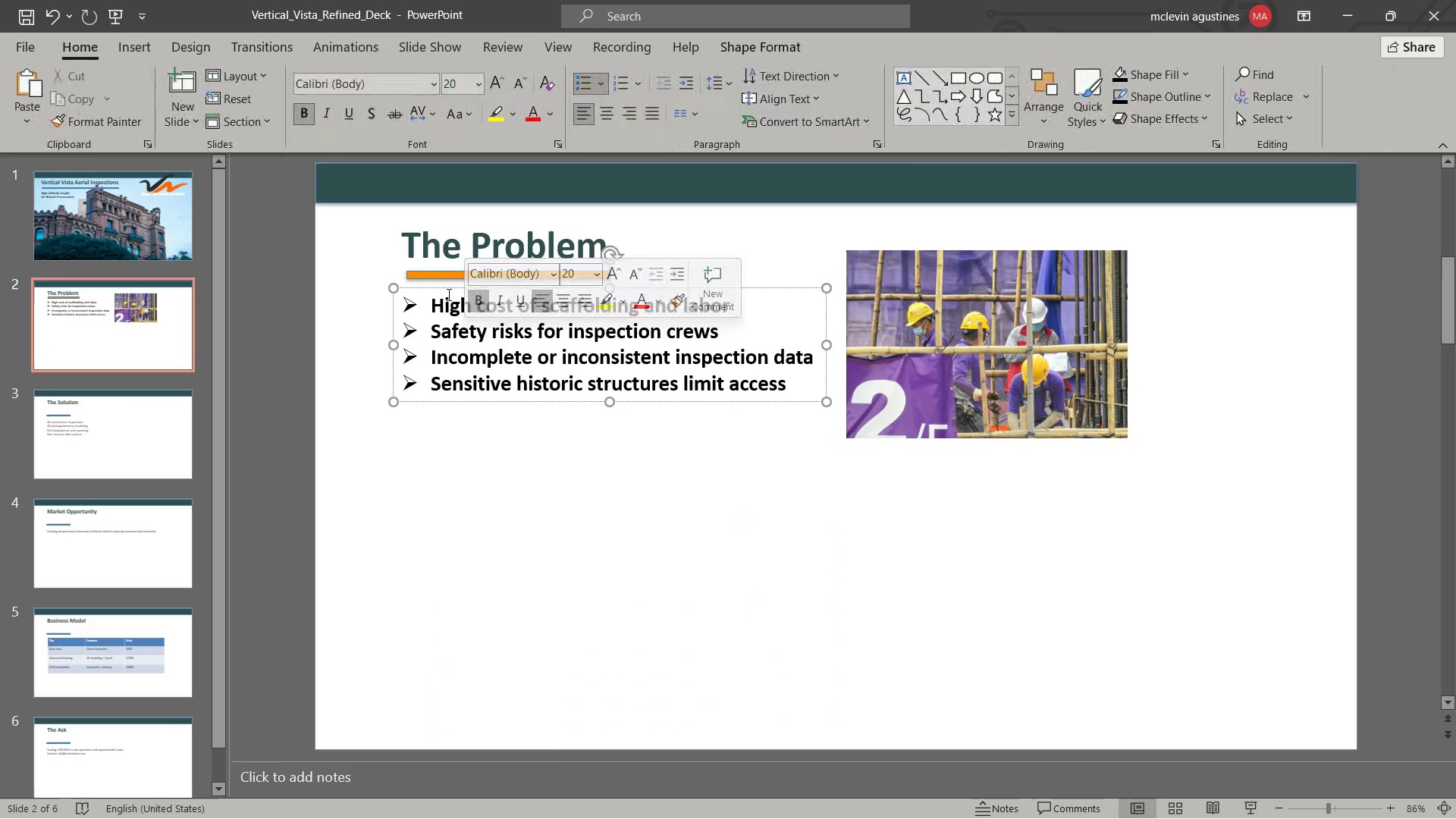 
left_click([445, 290])
 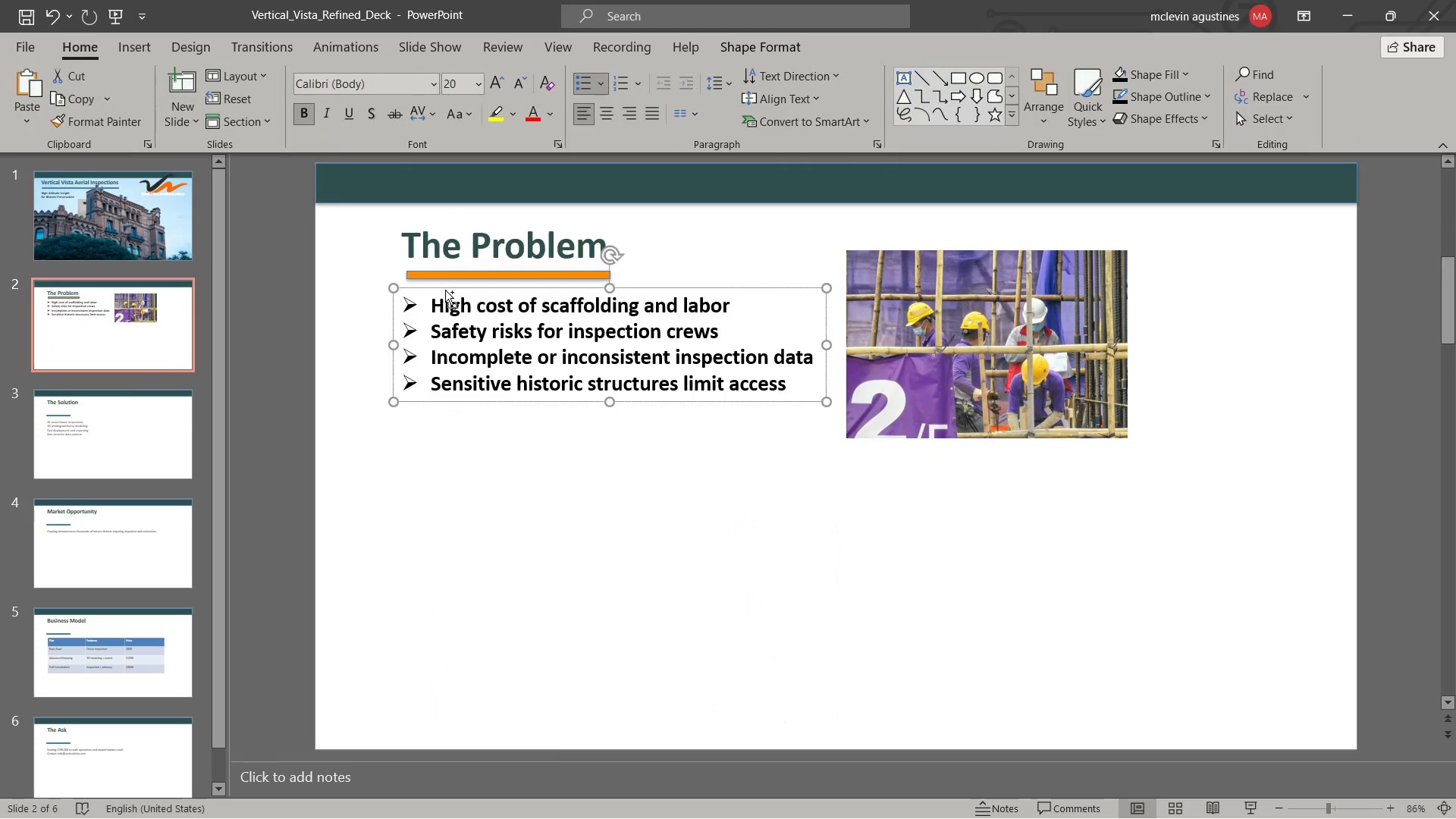 
key(Control+C)
 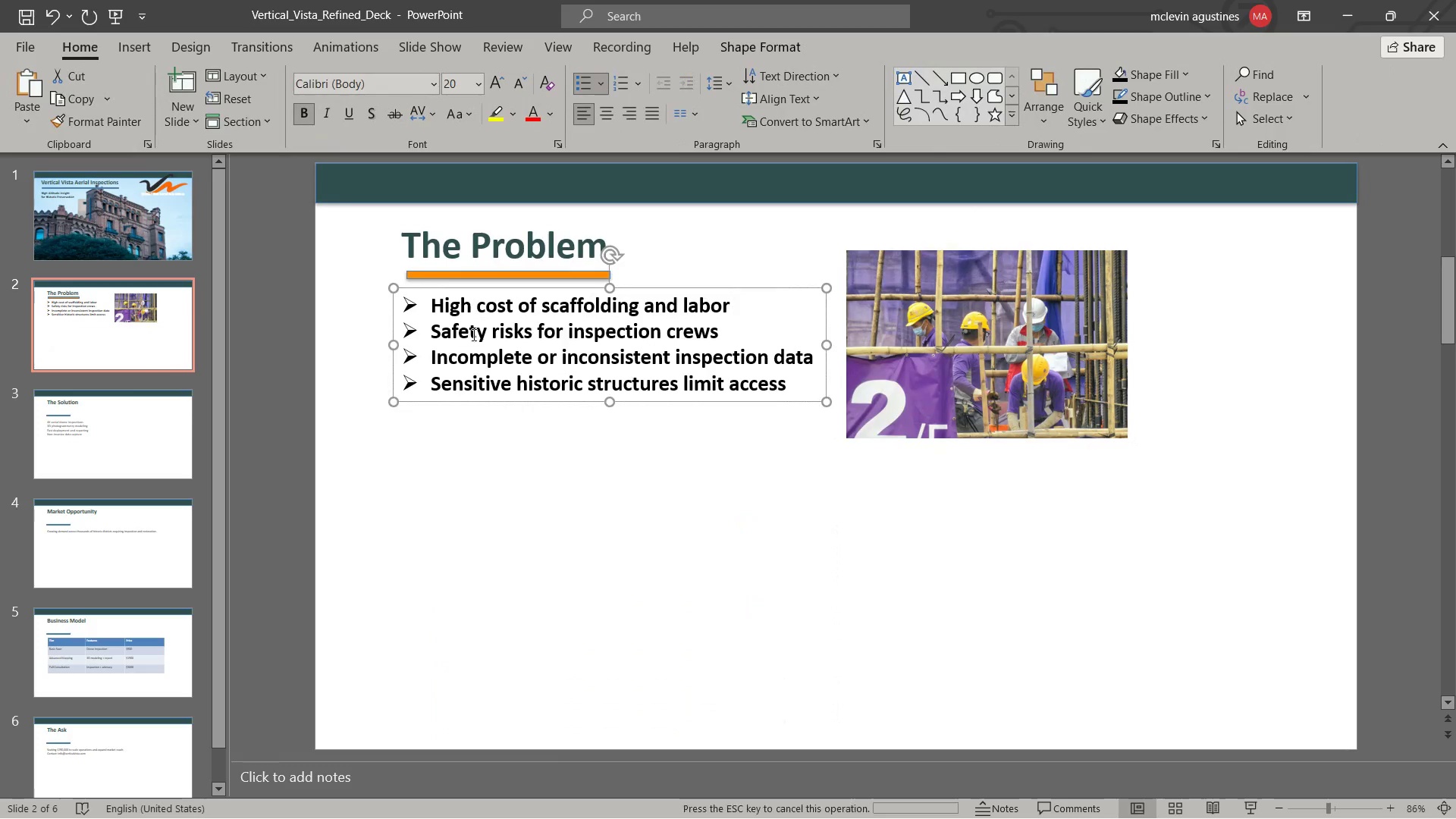 
key(Control+V)
 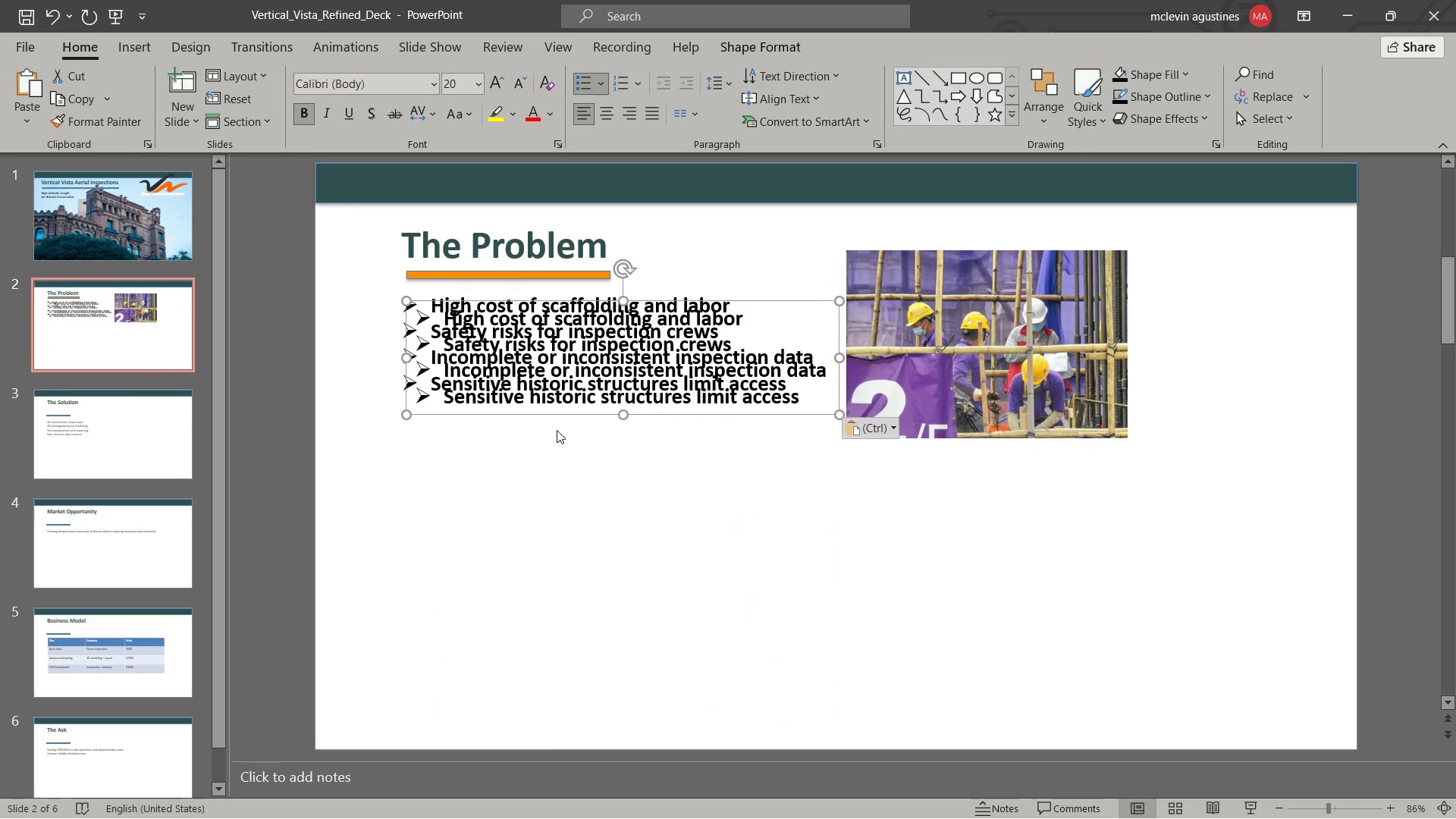 
key(Control+V)
 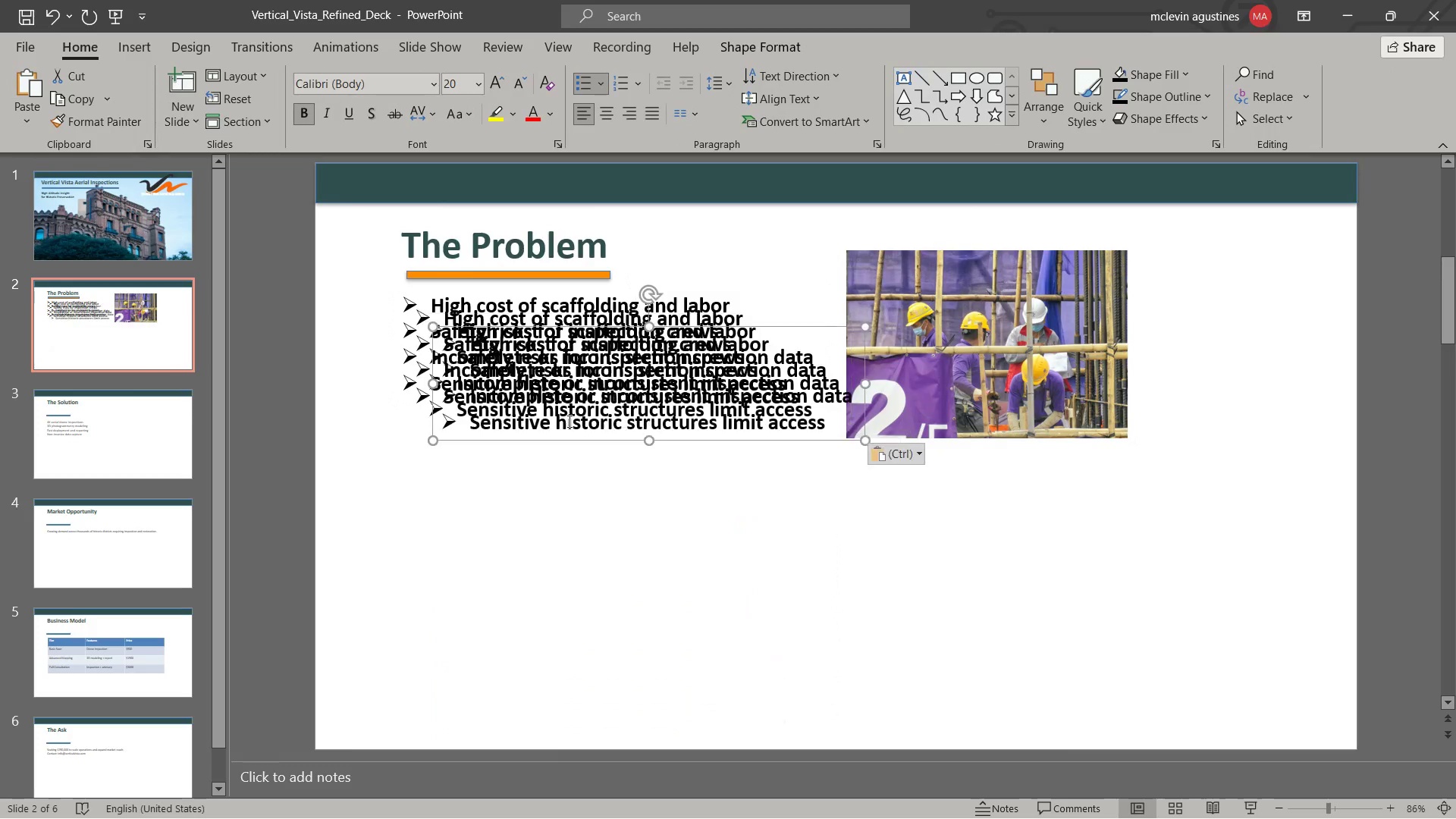 
key(Control+V)
 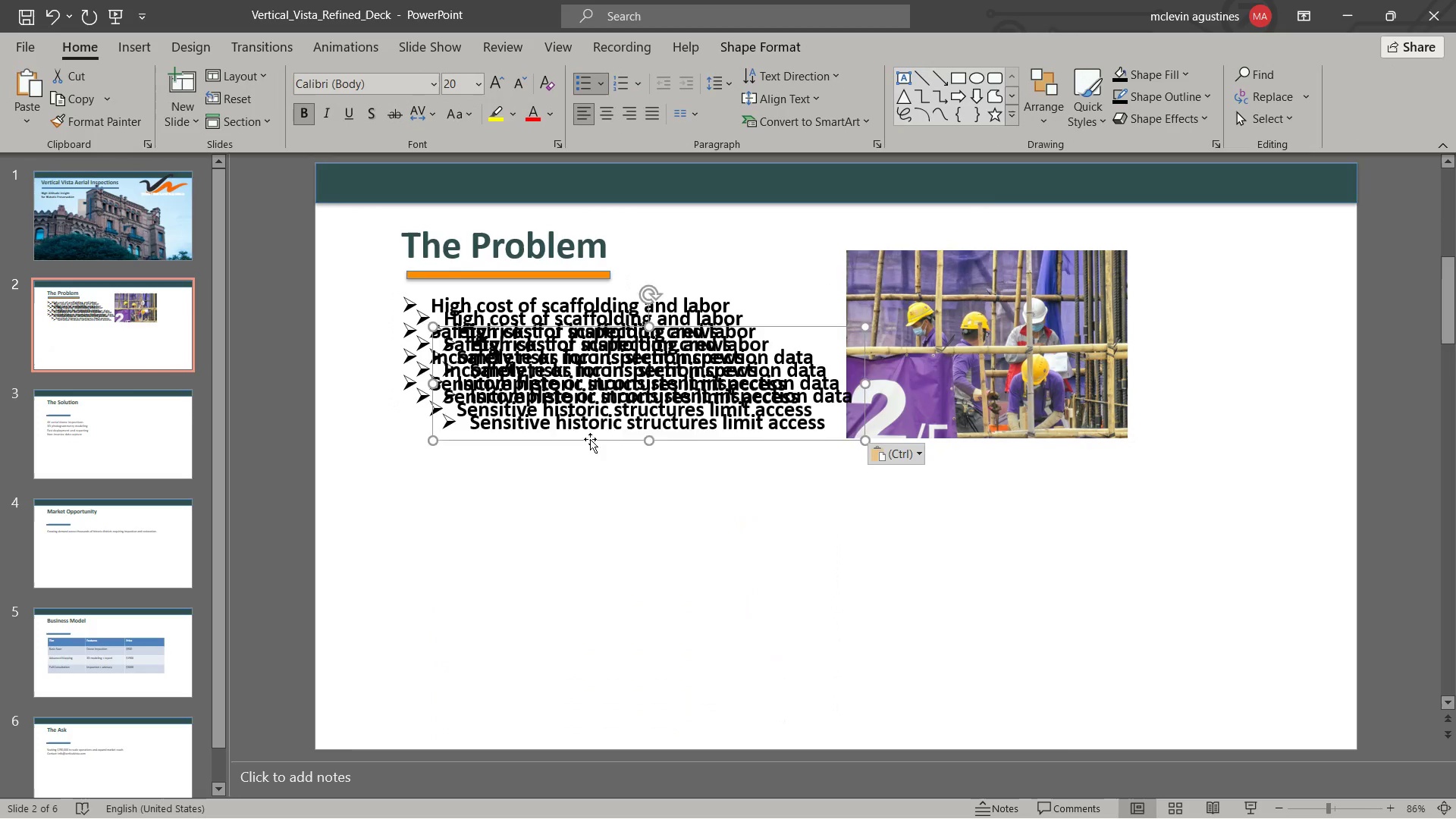 
left_click_drag(start_coordinate=[590, 439], to_coordinate=[1040, 689])
 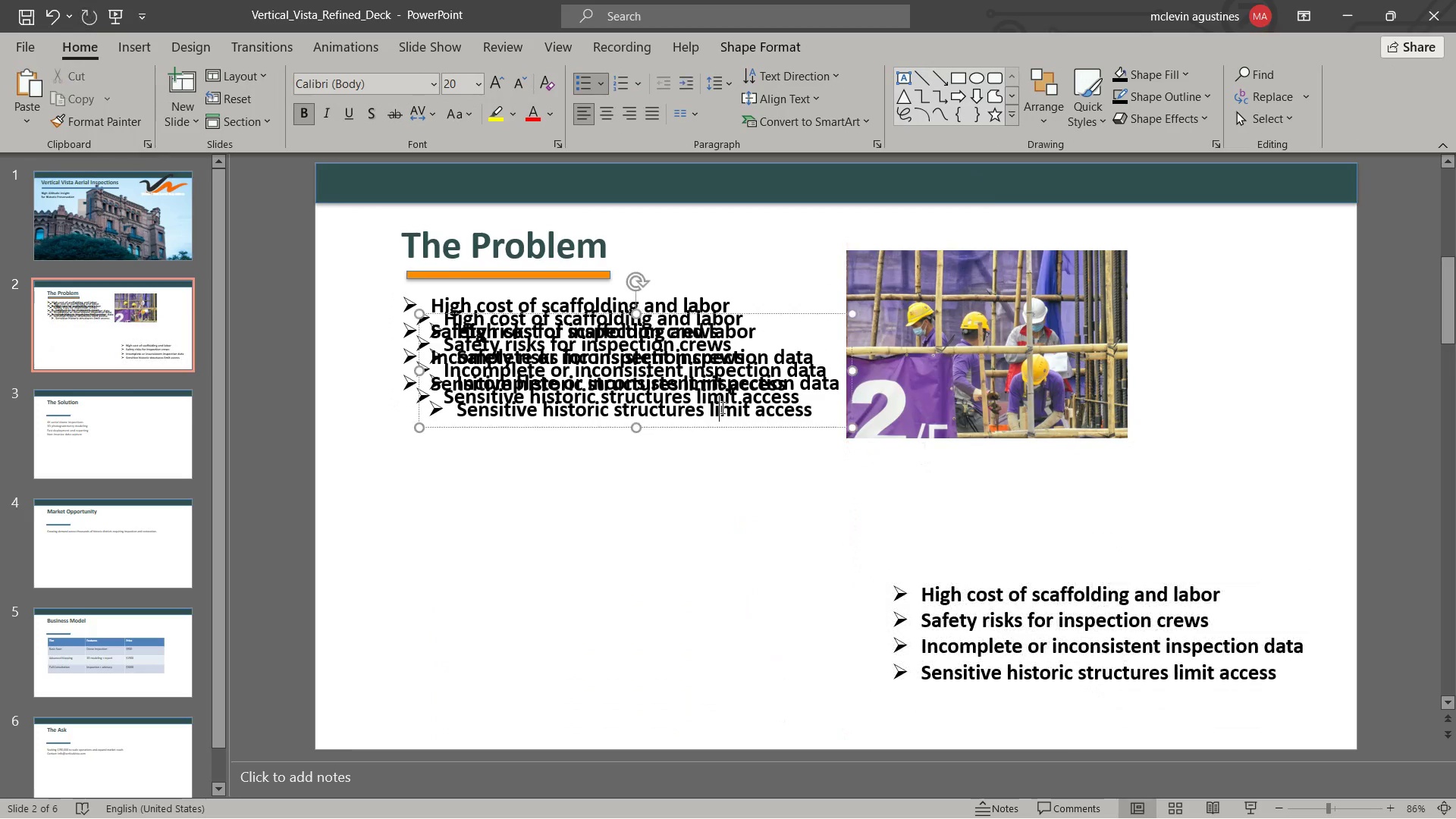 
left_click([721, 396])
 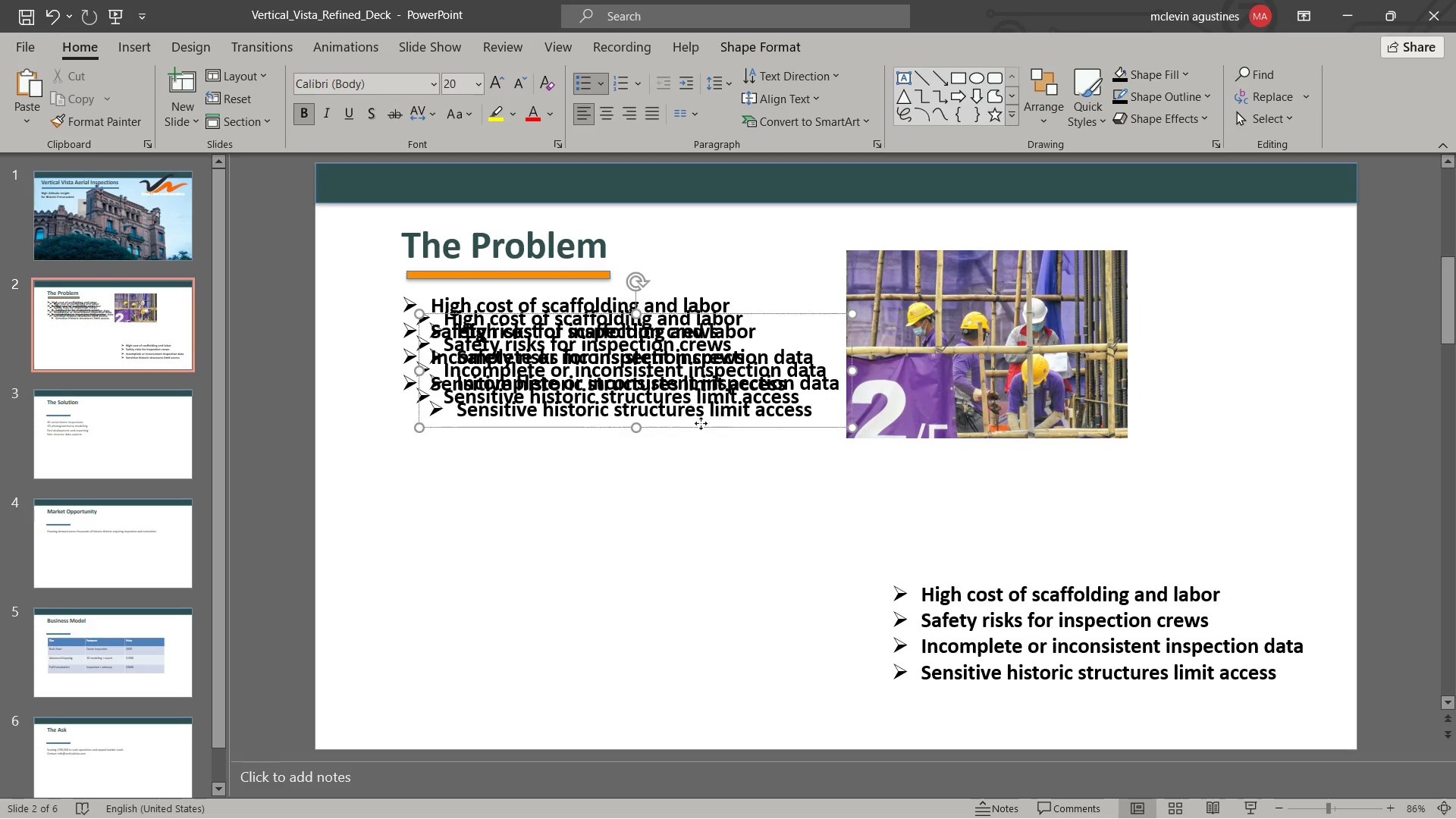 
left_click_drag(start_coordinate=[701, 423], to_coordinate=[673, 684])
 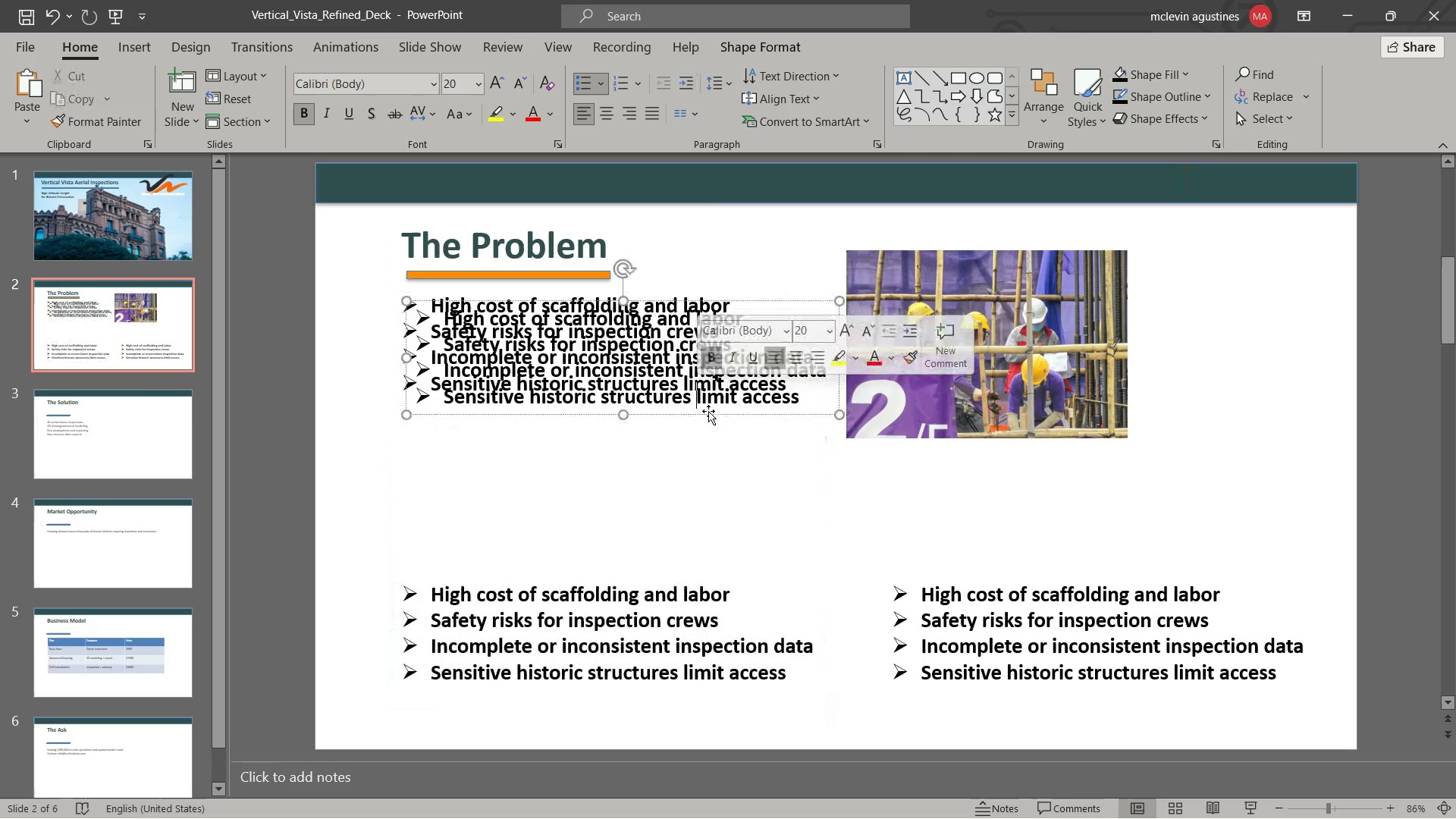 
left_click_drag(start_coordinate=[708, 411], to_coordinate=[1158, 513])
 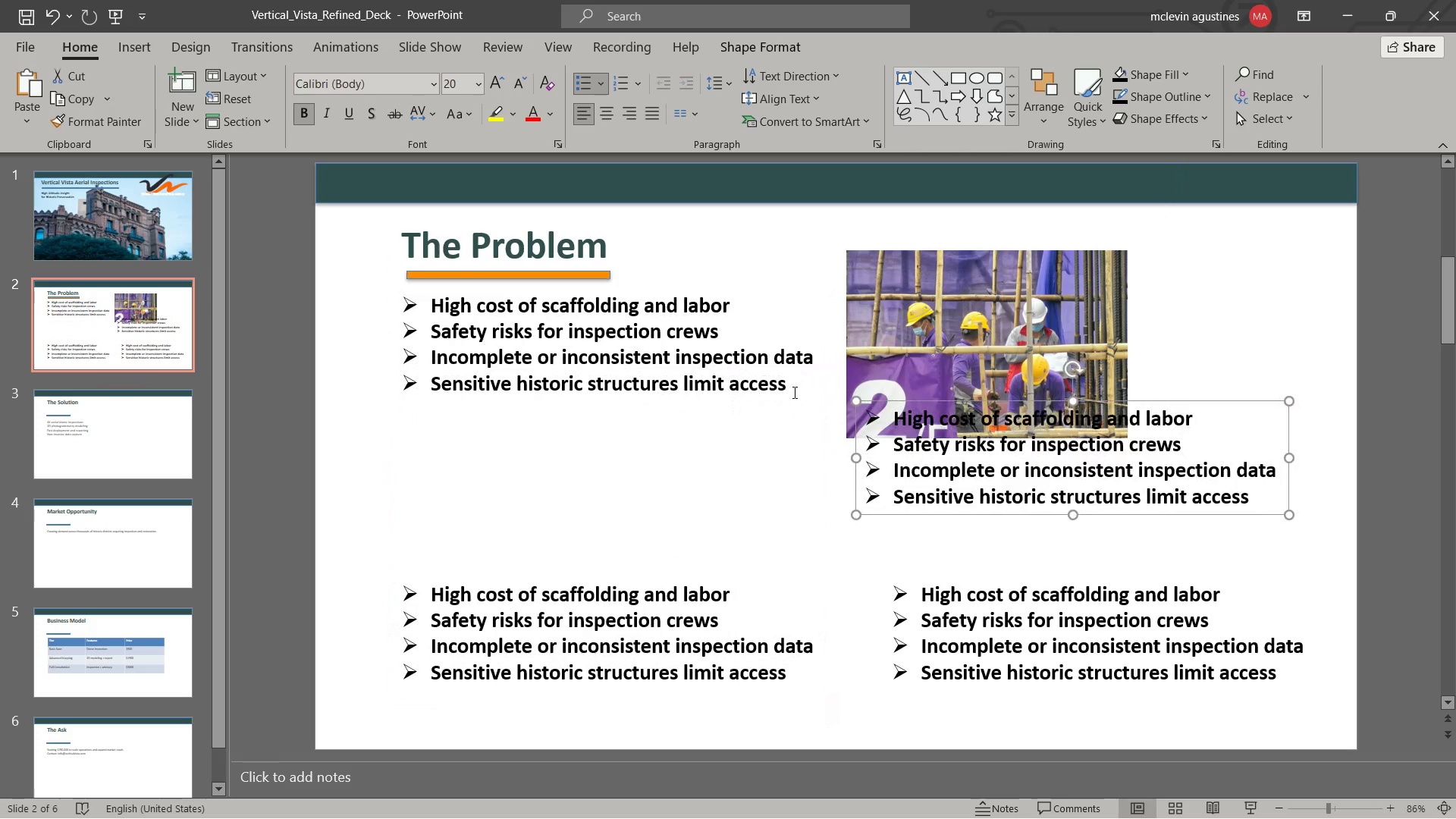 
left_click([793, 387])
 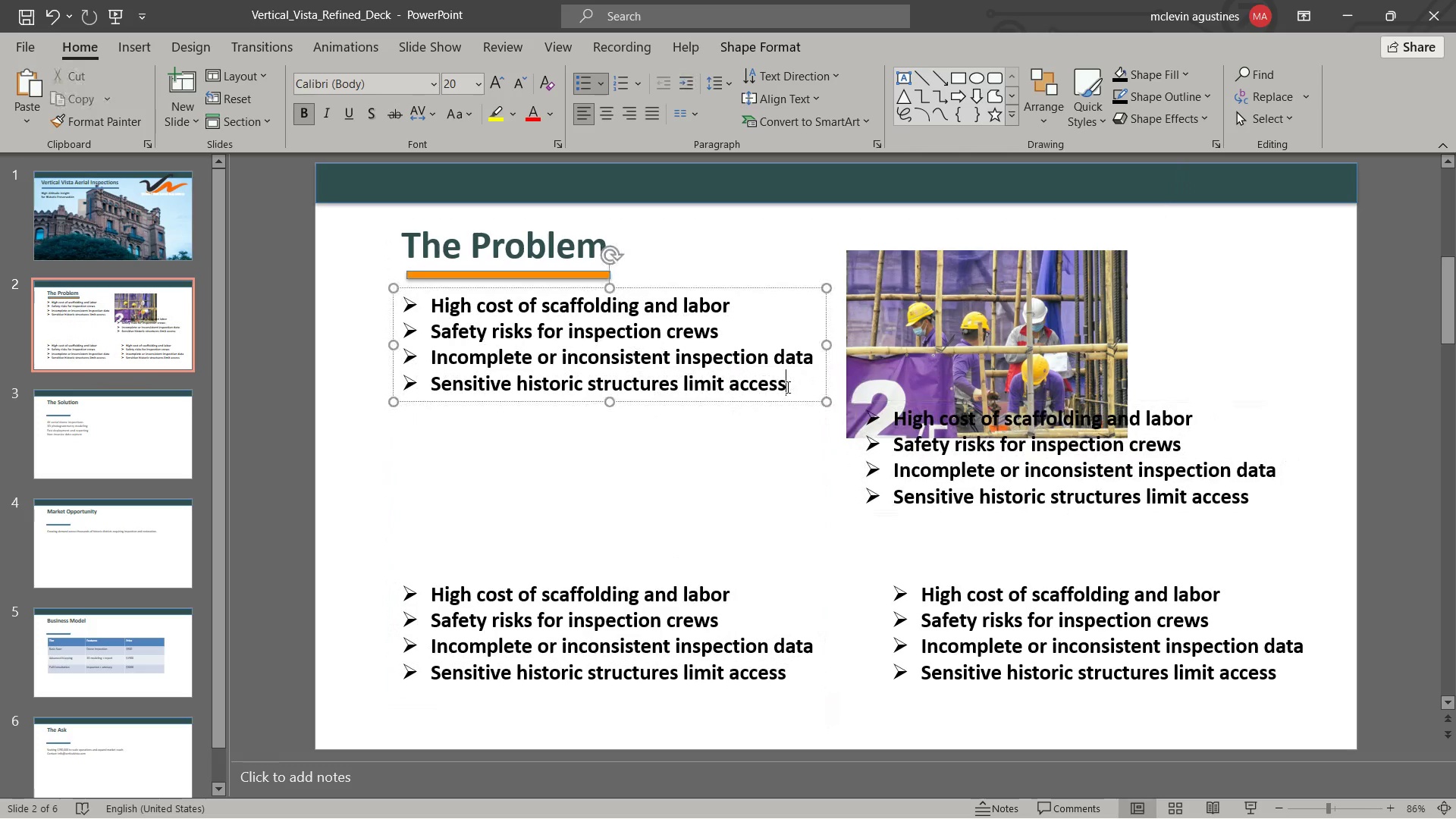 
left_click_drag(start_coordinate=[786, 387], to_coordinate=[389, 334])
 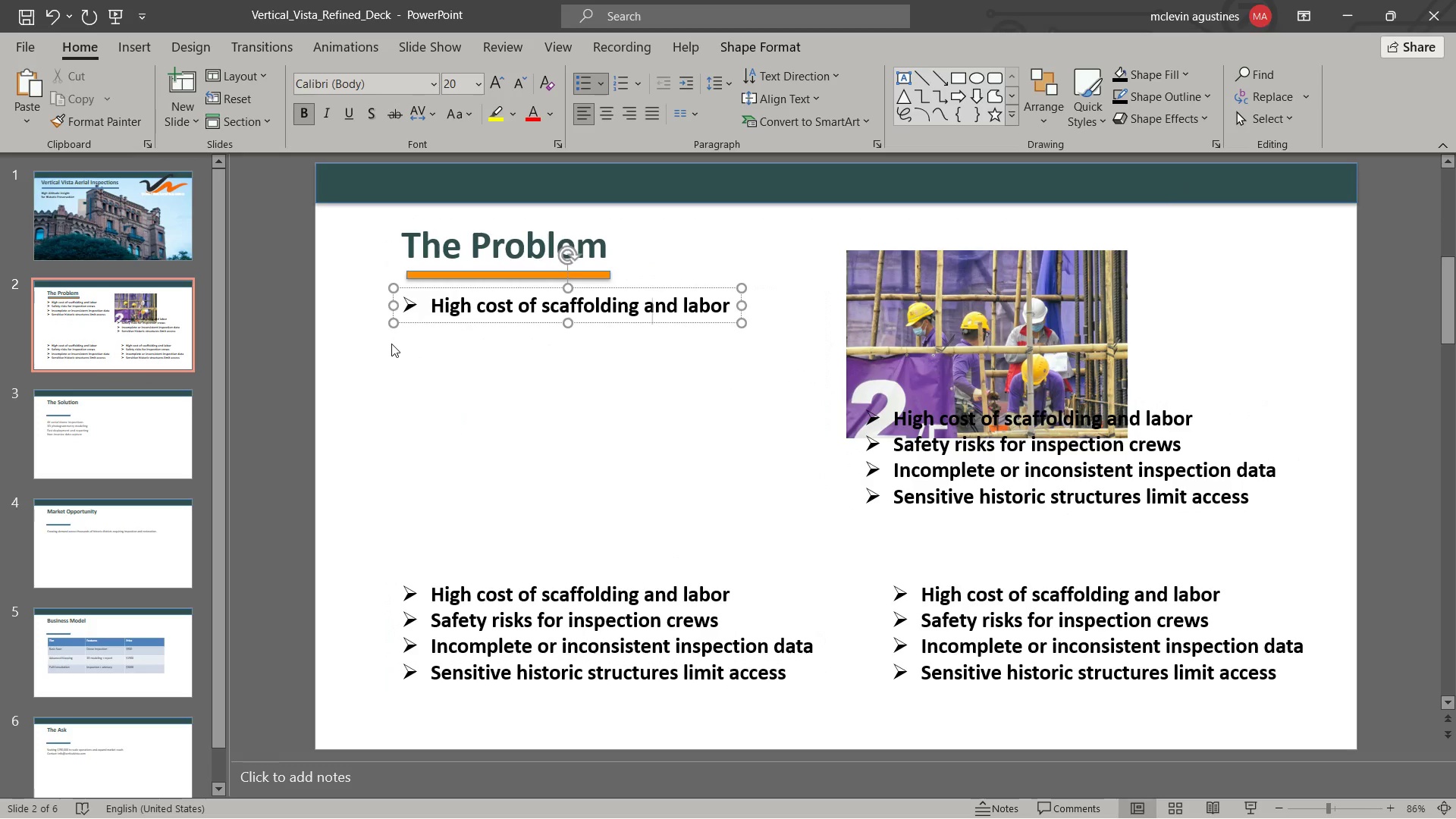 
key(Backspace)
 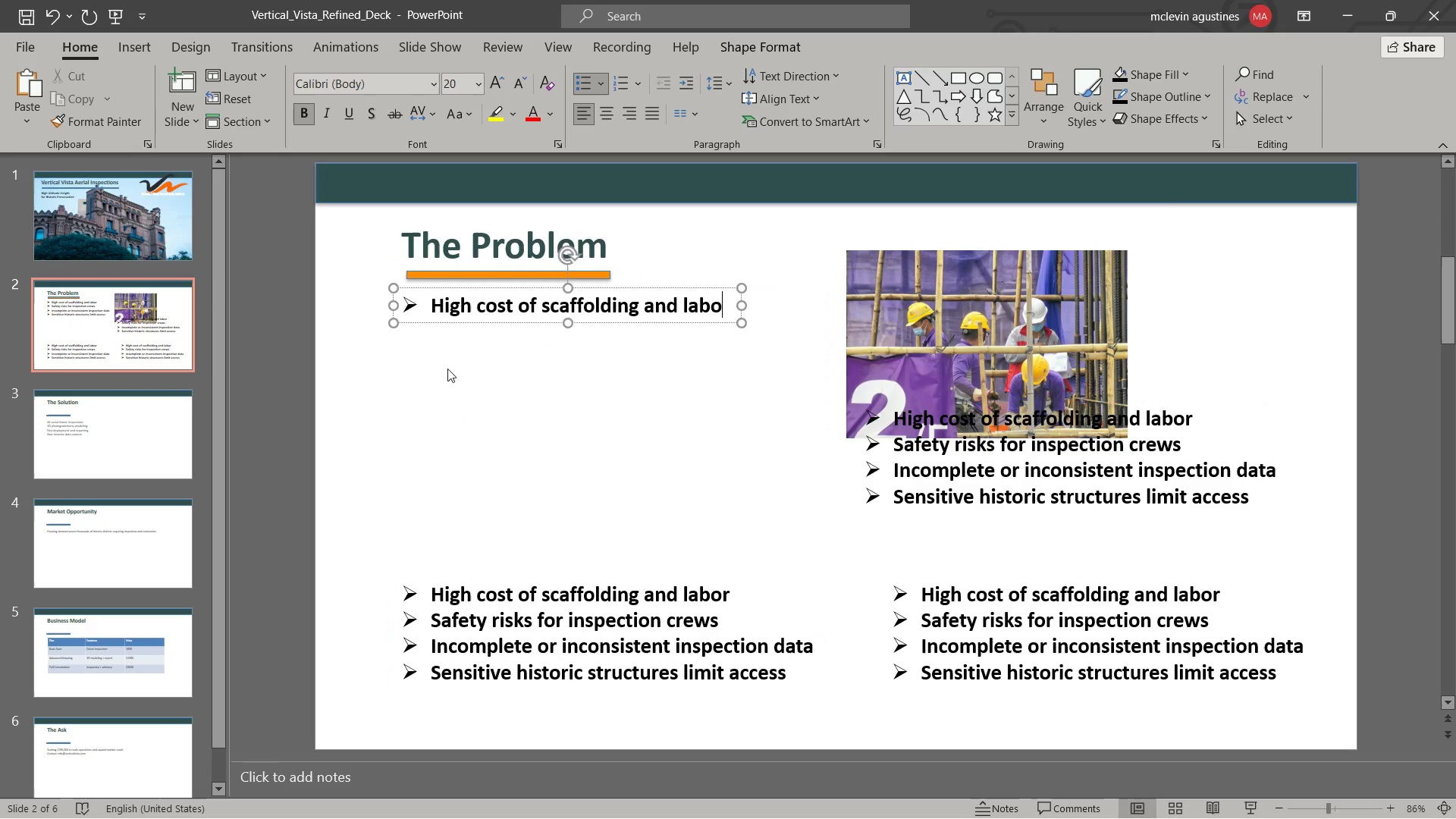 
key(Backspace)
 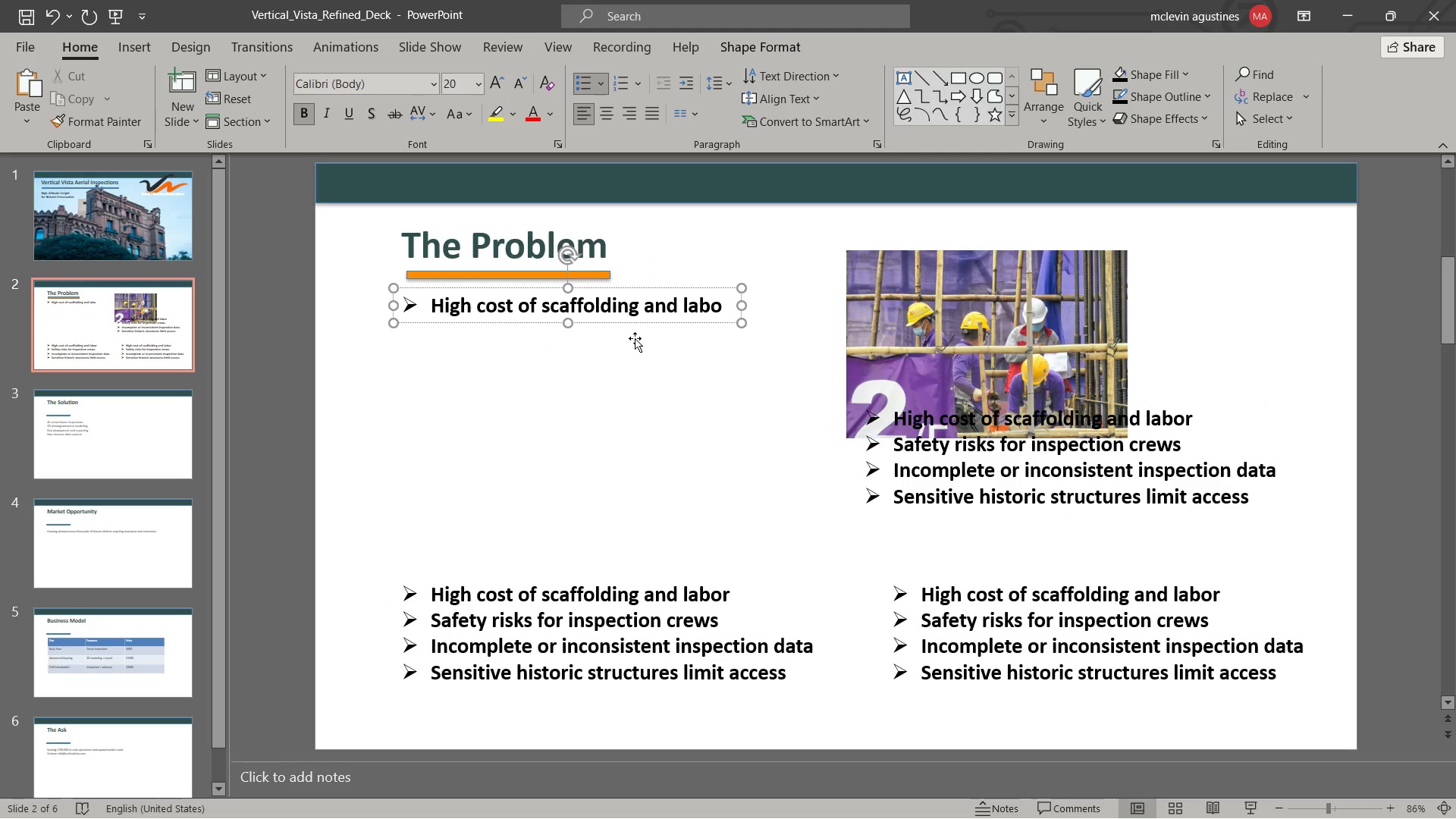 
key(Control+Z)
 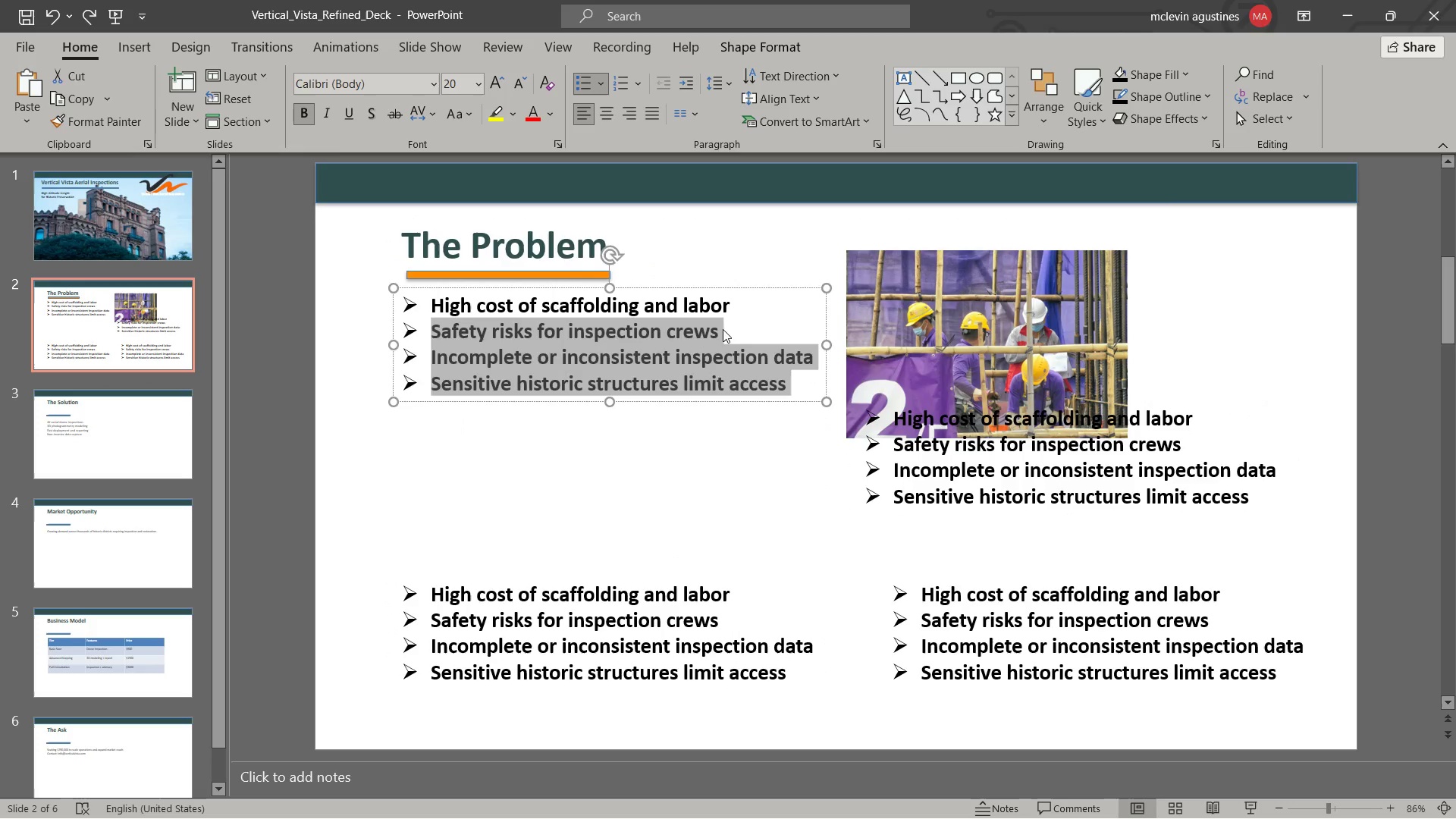 
key(Backspace)
 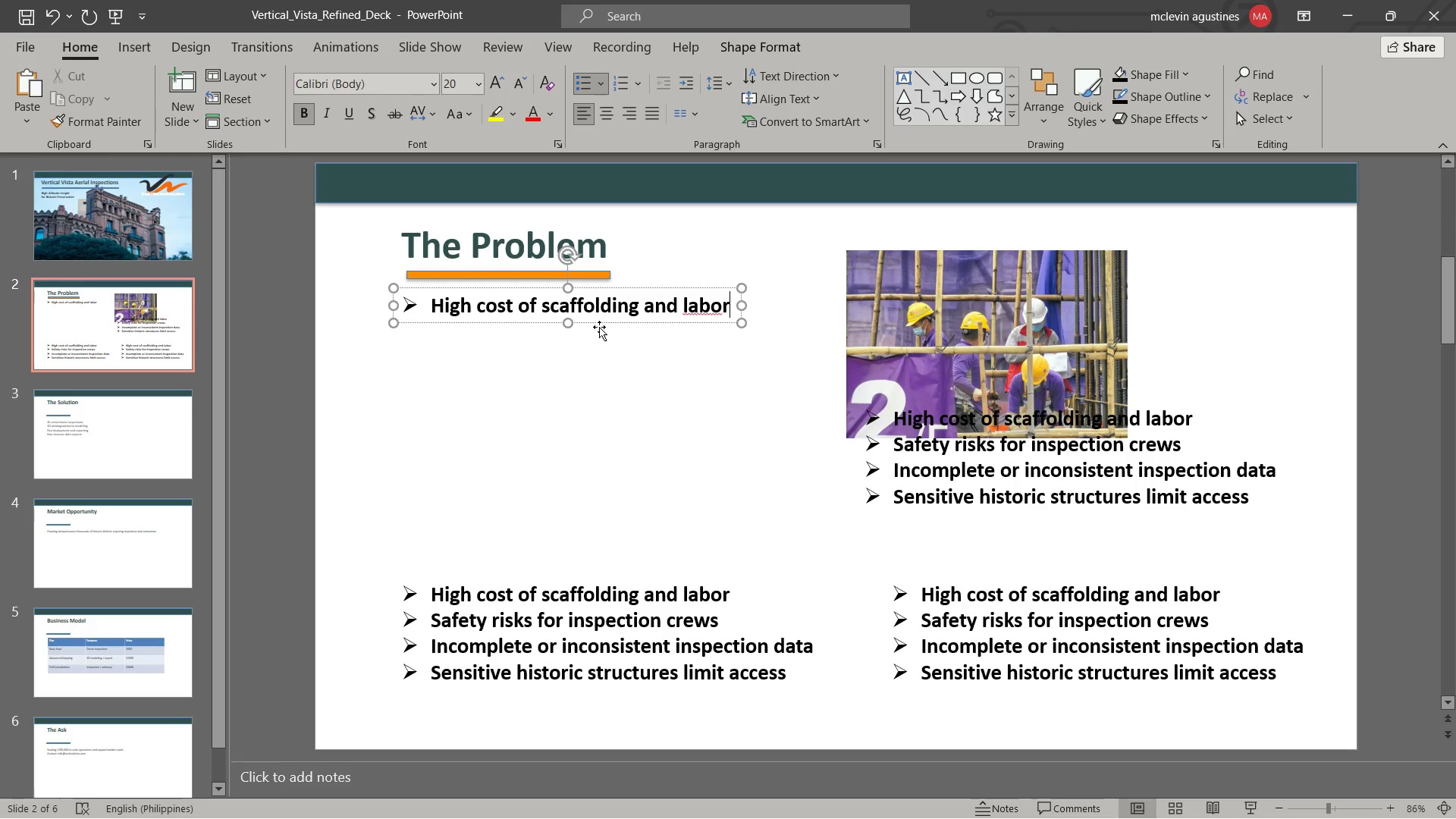 
left_click_drag(start_coordinate=[604, 321], to_coordinate=[604, 333])
 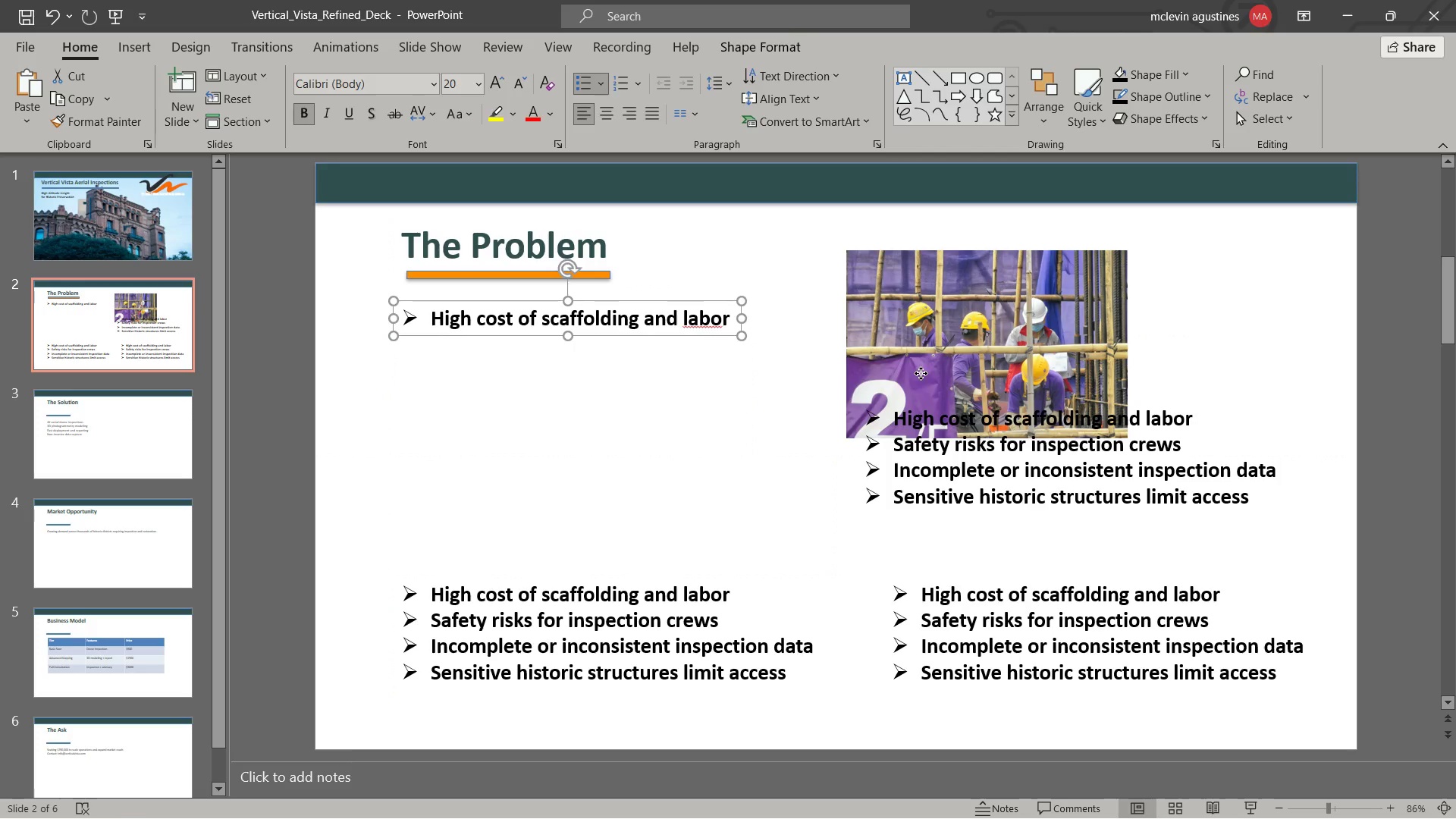 
left_click([921, 373])
 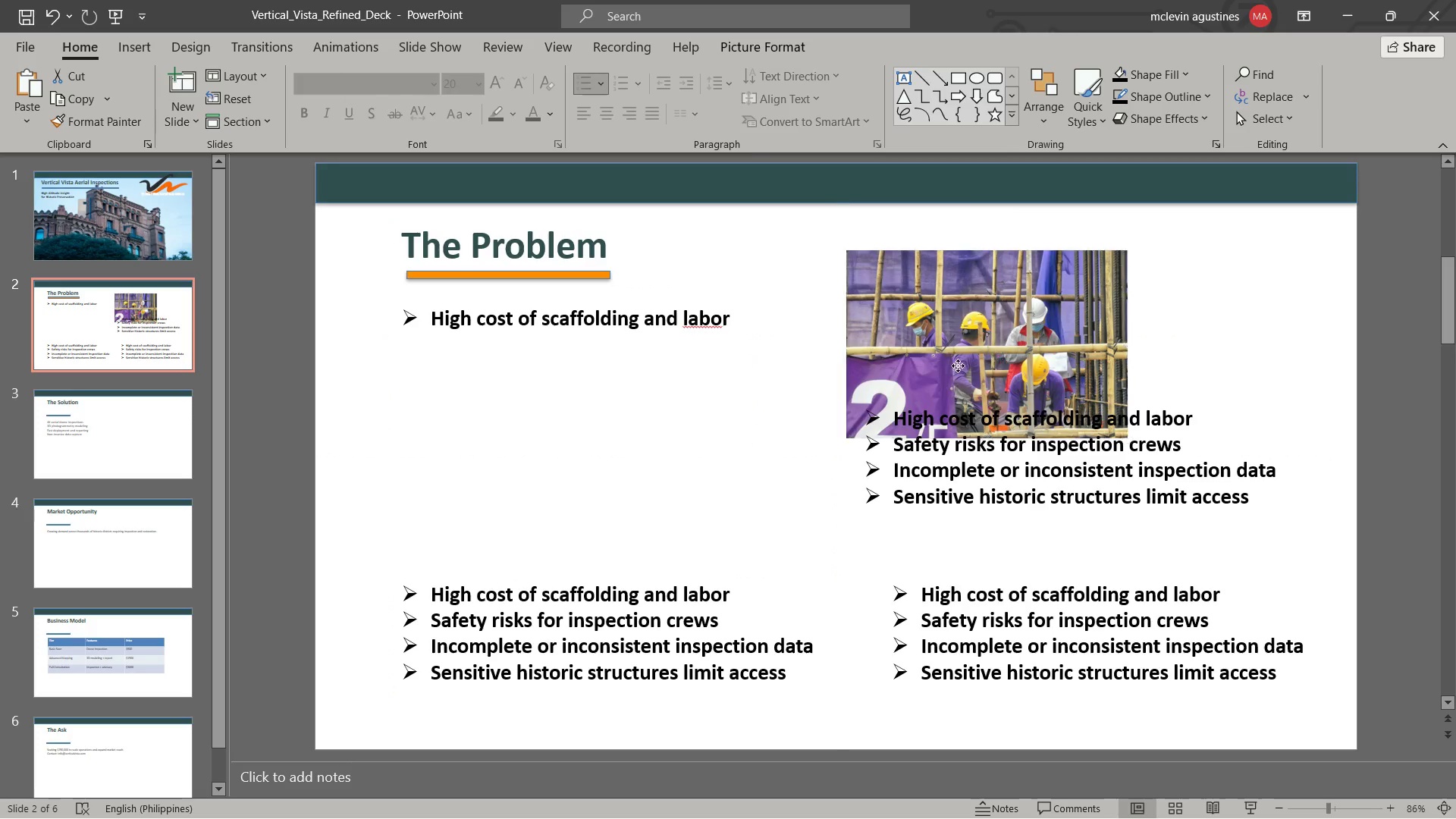 
left_click_drag(start_coordinate=[995, 356], to_coordinate=[583, 437])
 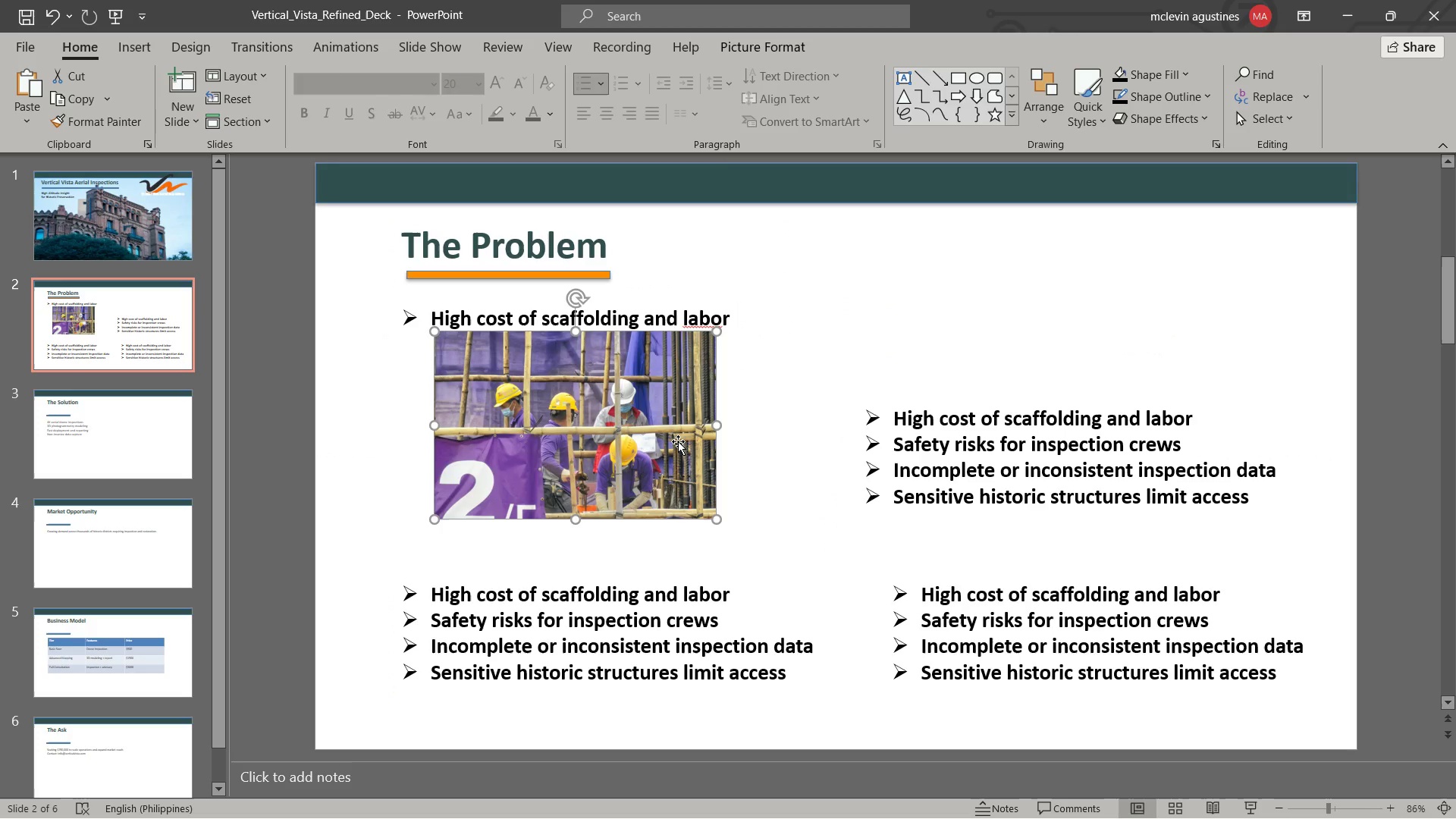 
left_click_drag(start_coordinate=[678, 441], to_coordinate=[686, 452])
 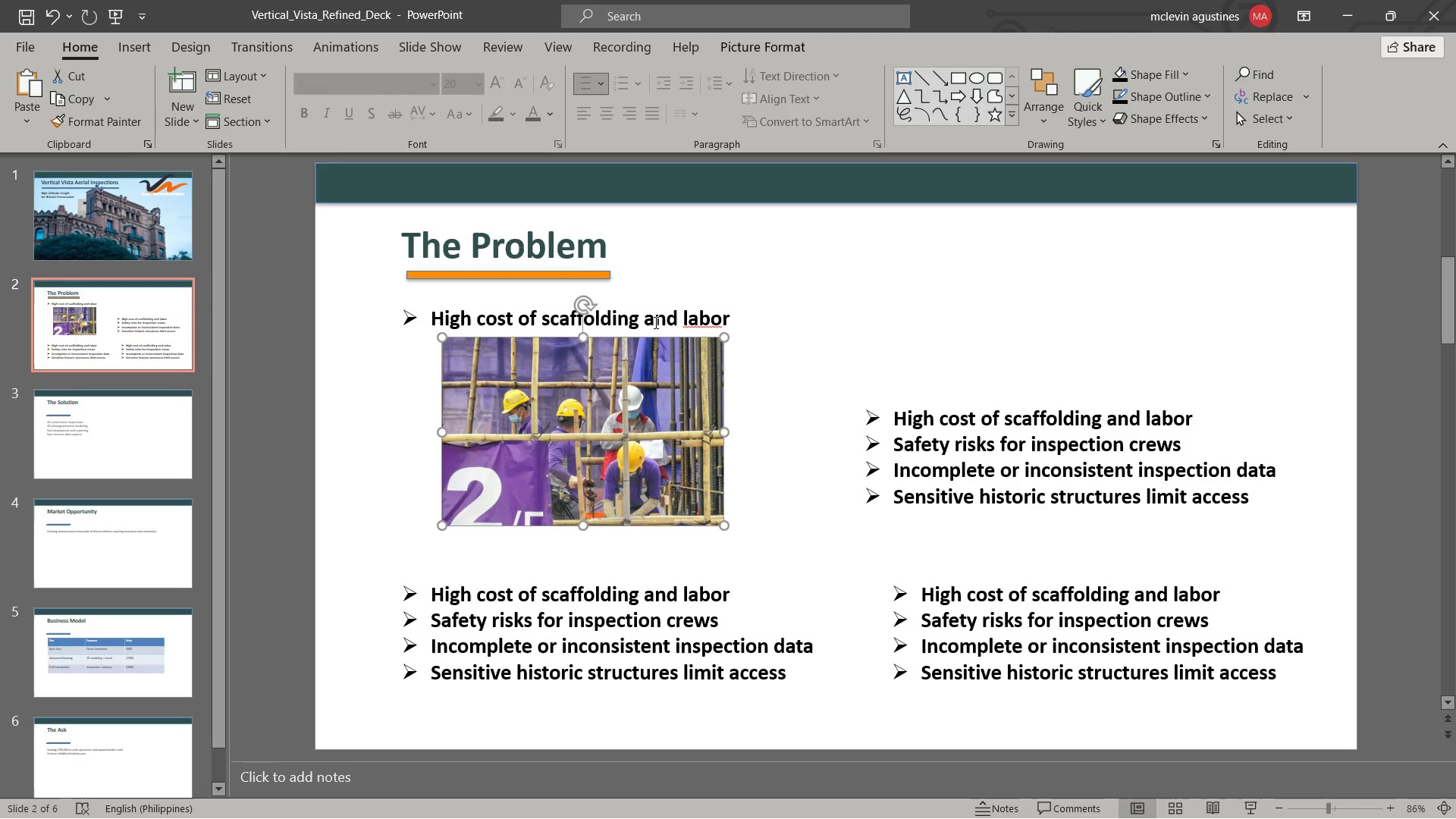 
left_click([654, 325])
 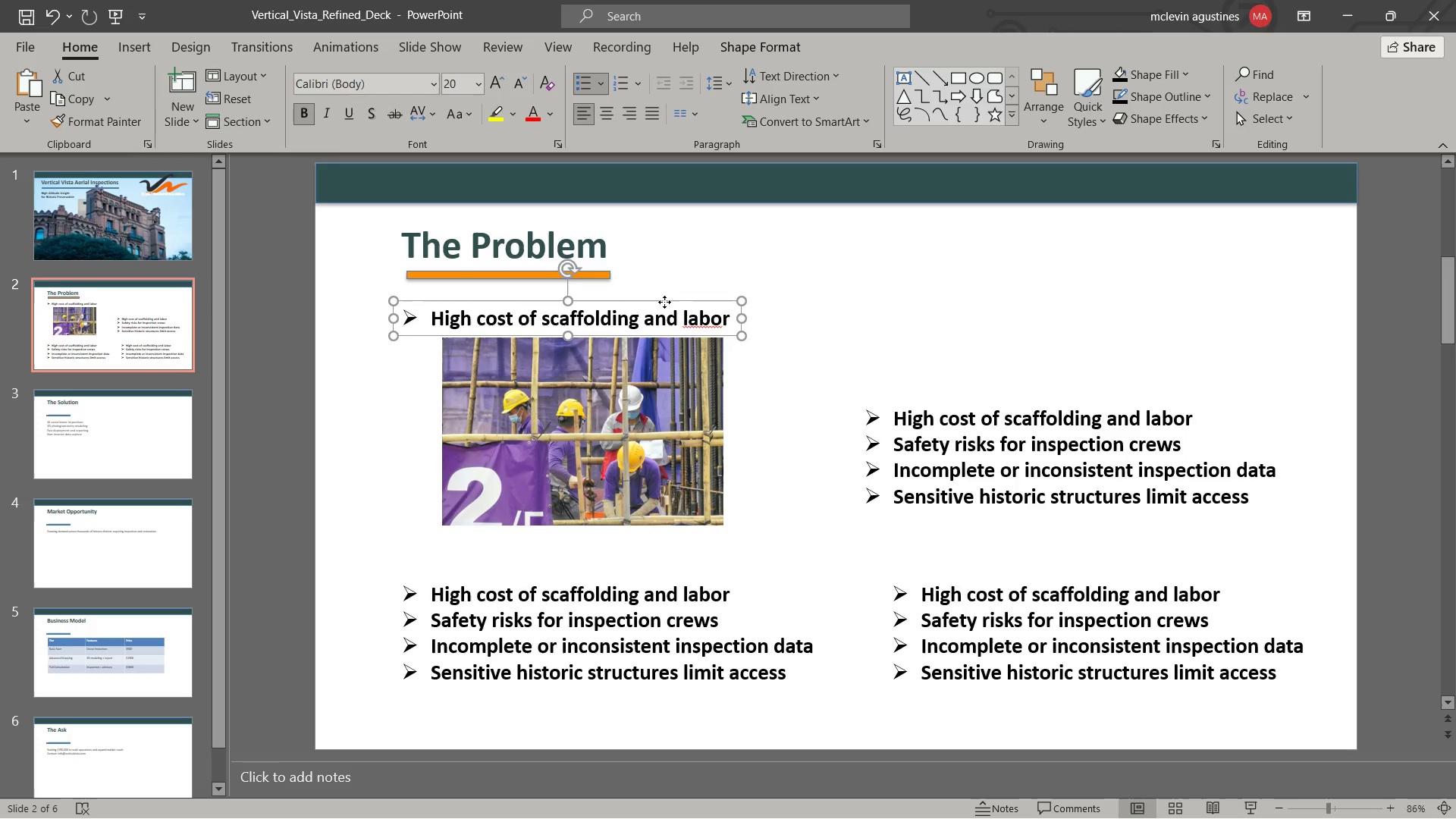 
left_click([664, 302])
 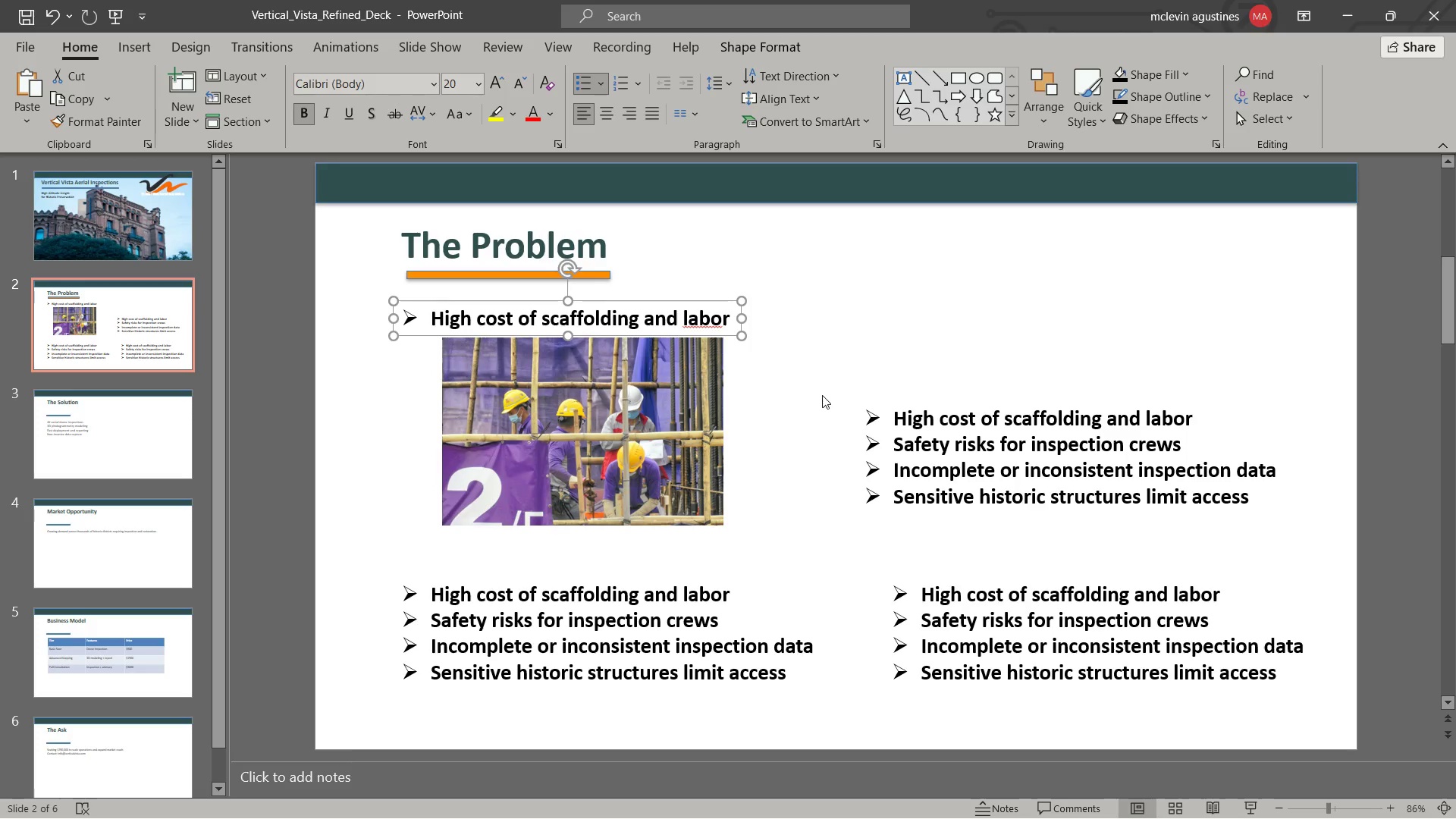 
key(Delete)
 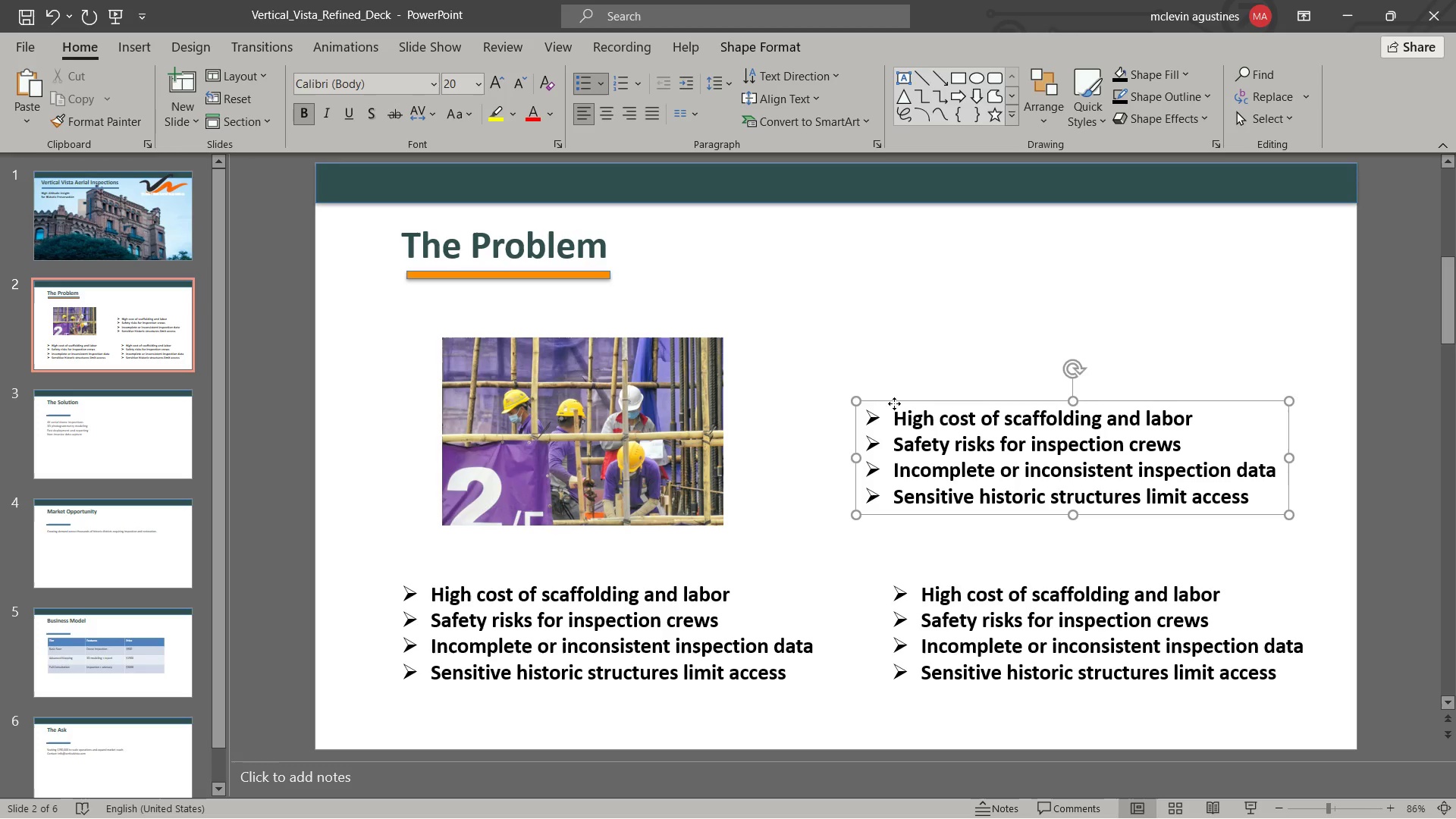 
key(Delete)
 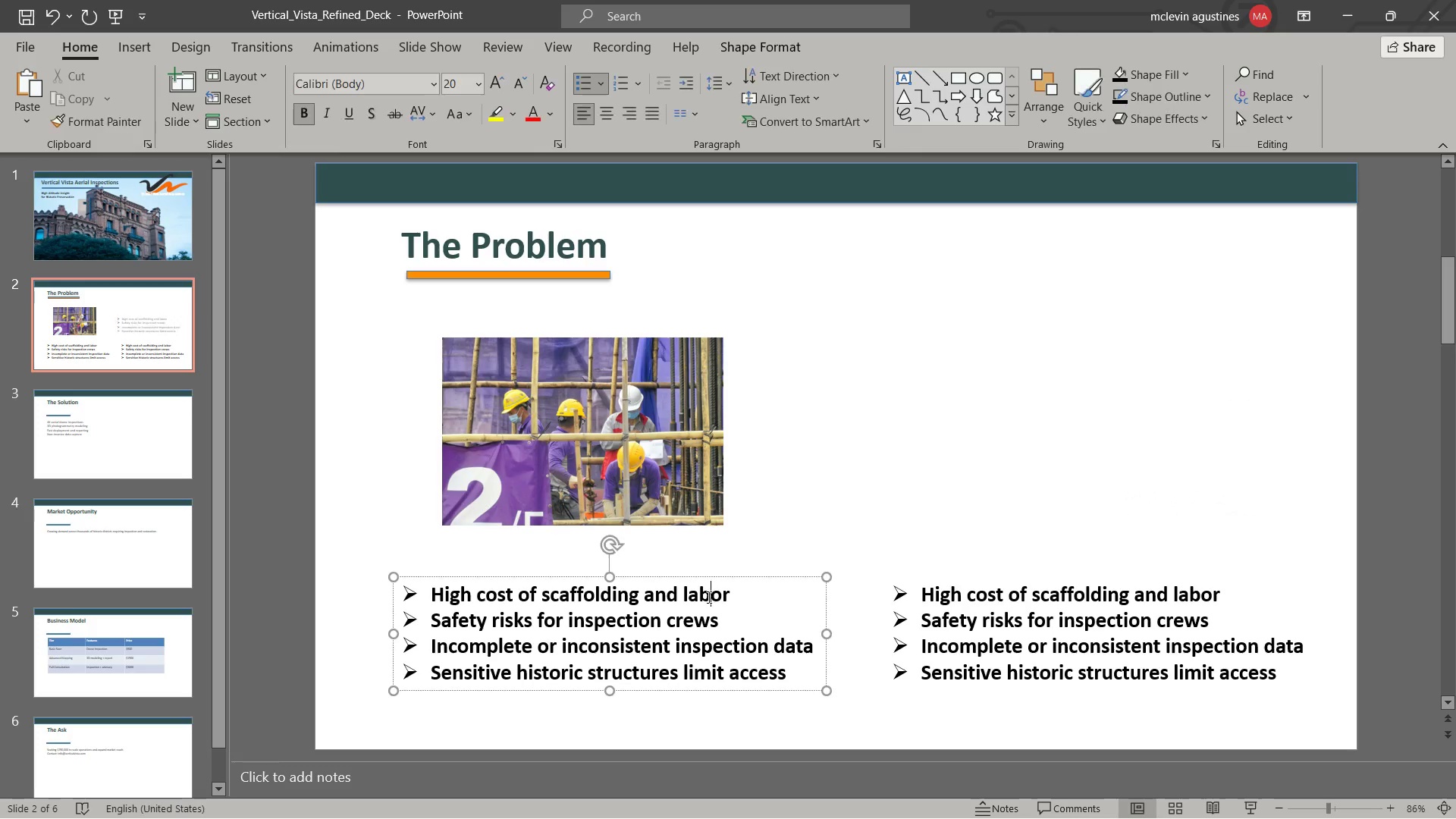 
left_click([708, 601])
 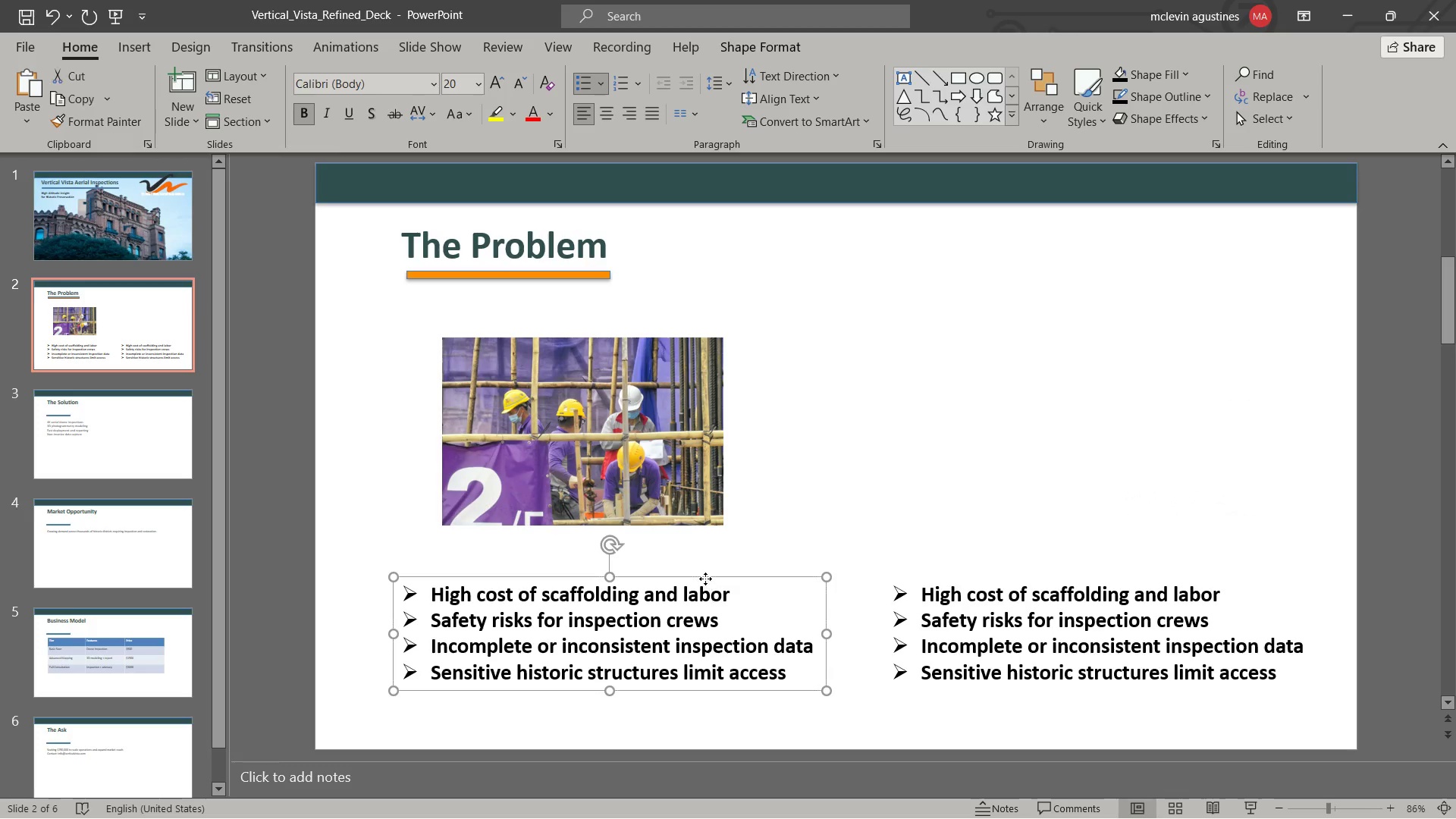 
left_click([705, 579])
 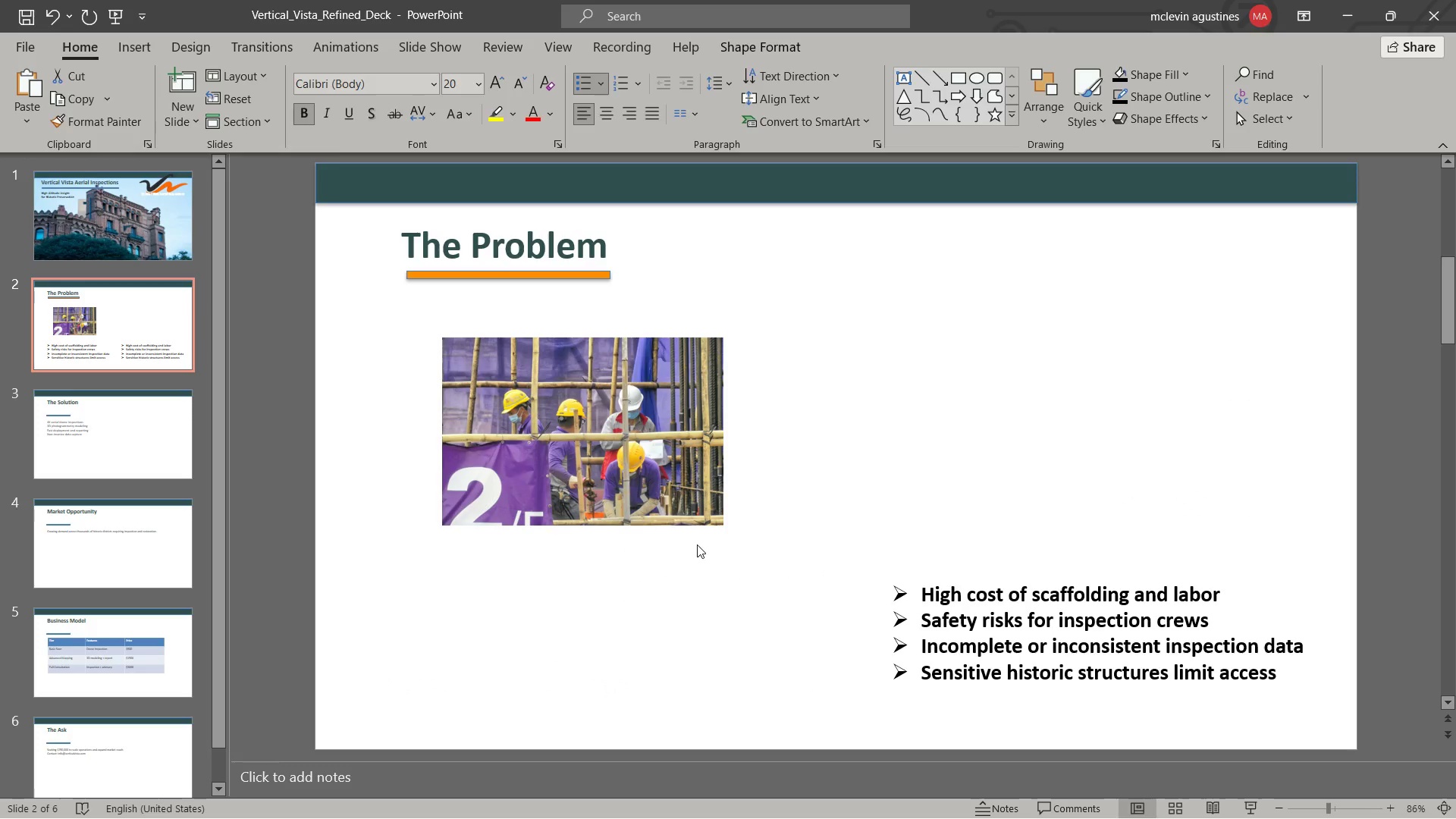 
key(Delete)
 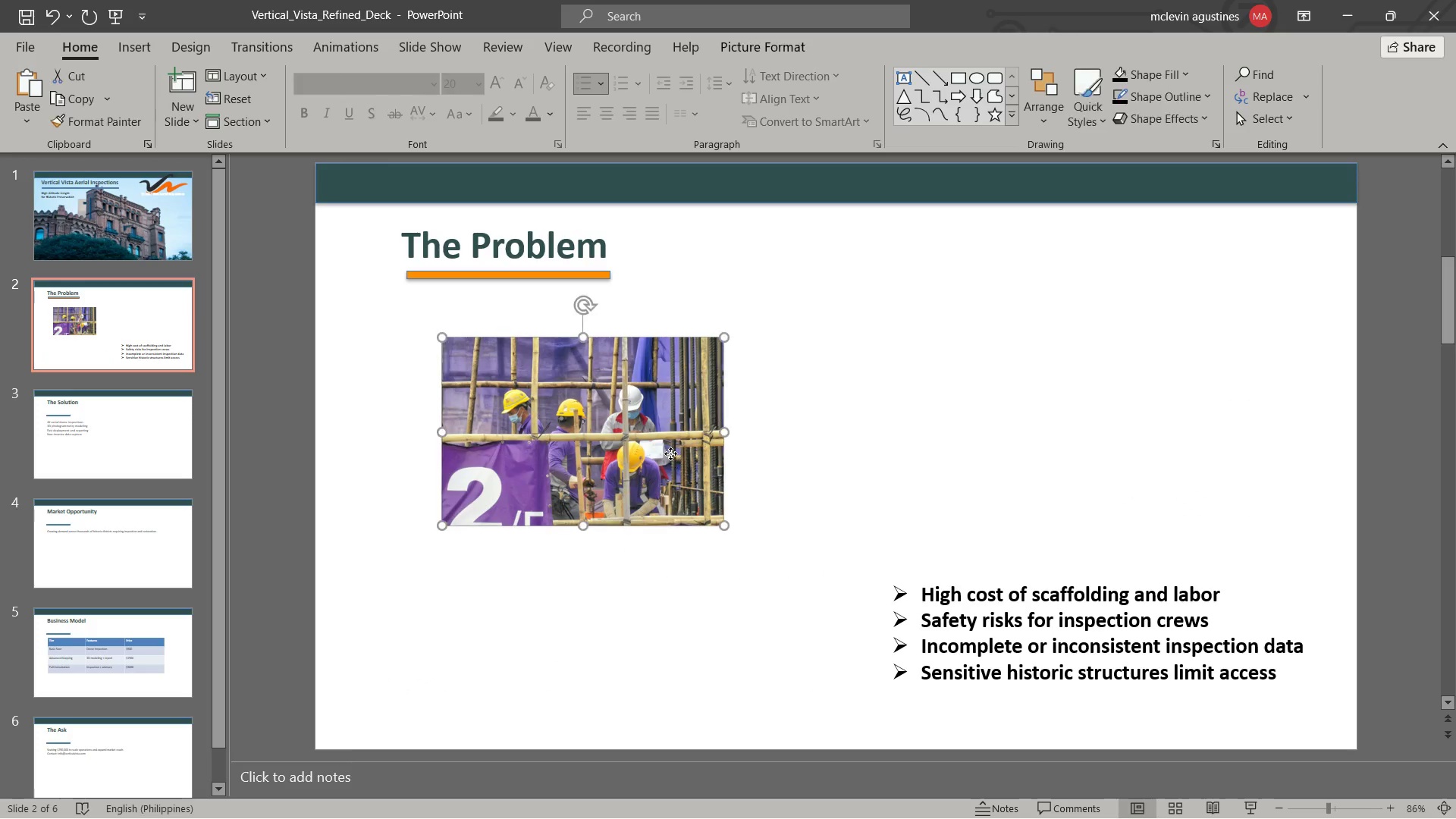 
left_click_drag(start_coordinate=[670, 453], to_coordinate=[555, 404])
 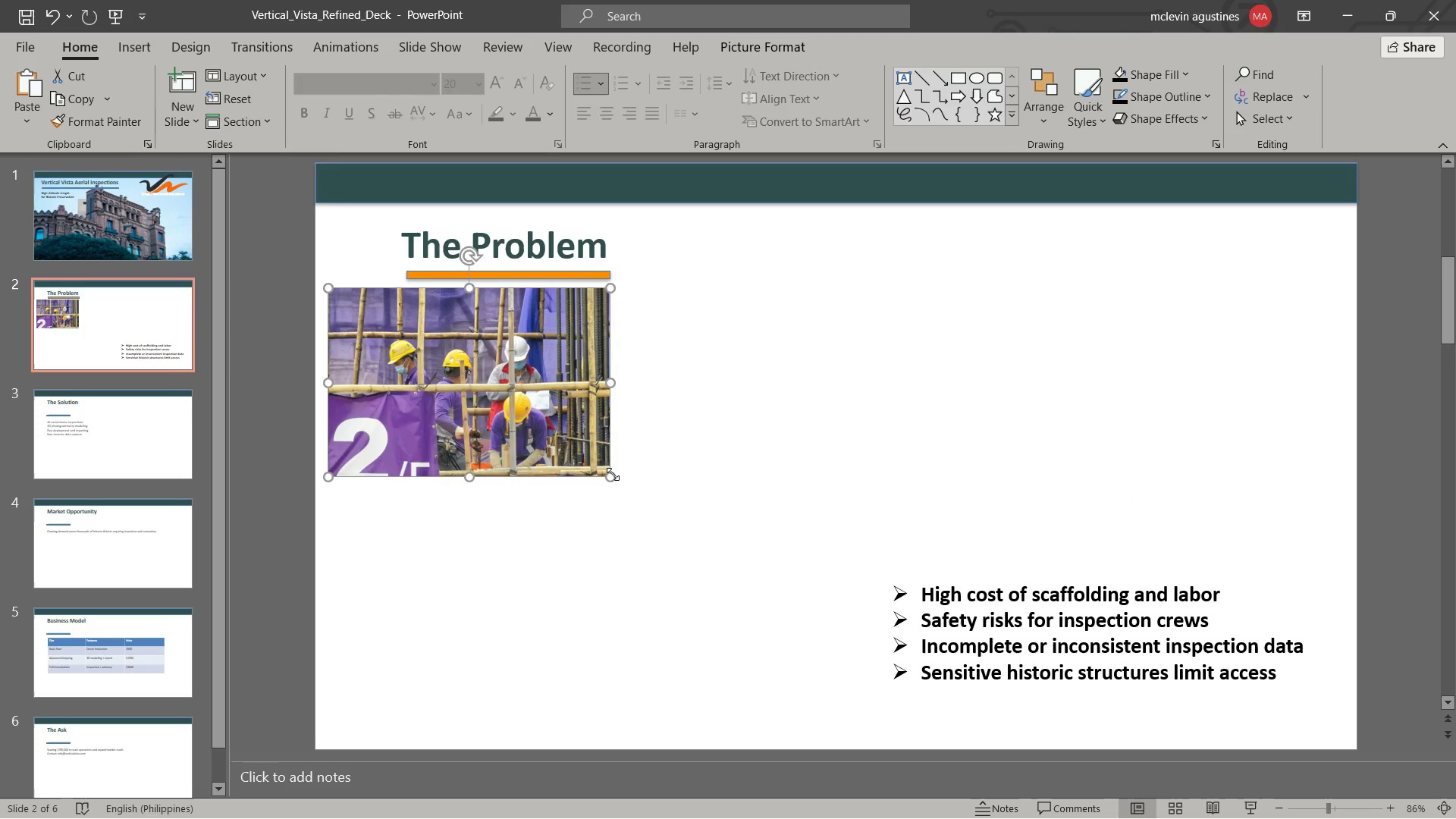 
left_click_drag(start_coordinate=[613, 475], to_coordinate=[654, 470])
 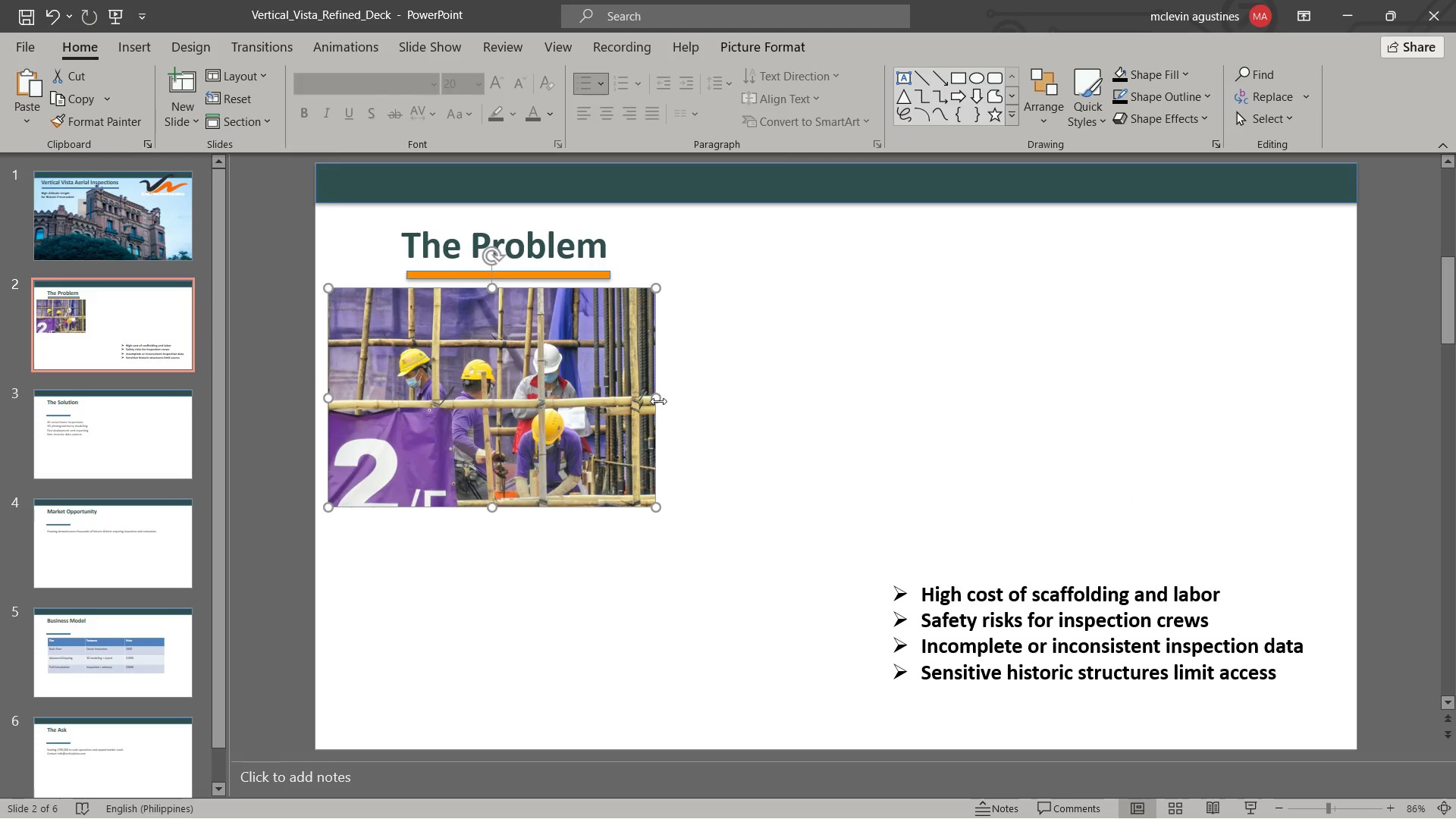 
left_click_drag(start_coordinate=[658, 401], to_coordinate=[840, 413])
 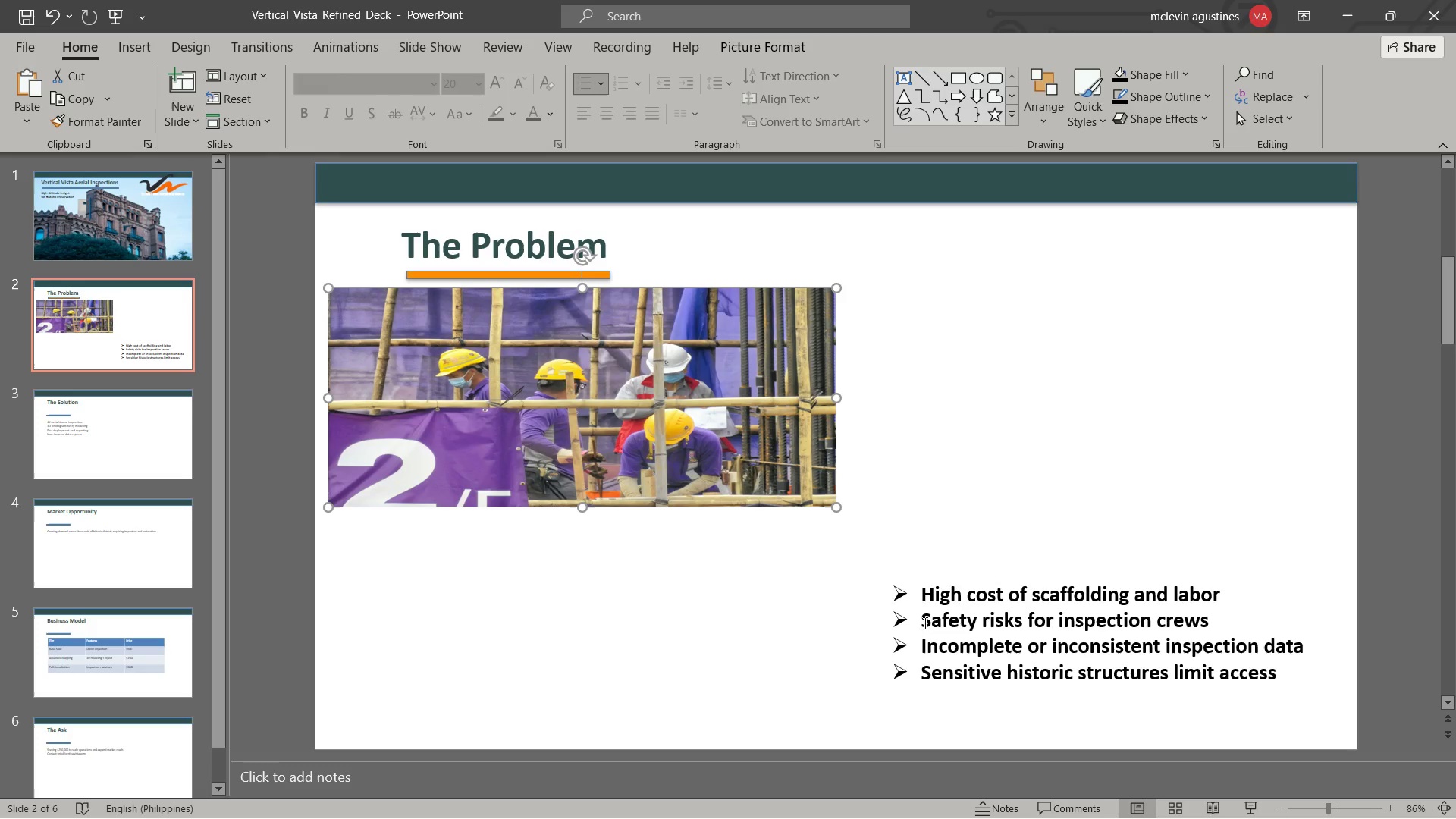 
left_click_drag(start_coordinate=[924, 623], to_coordinate=[1208, 620])
 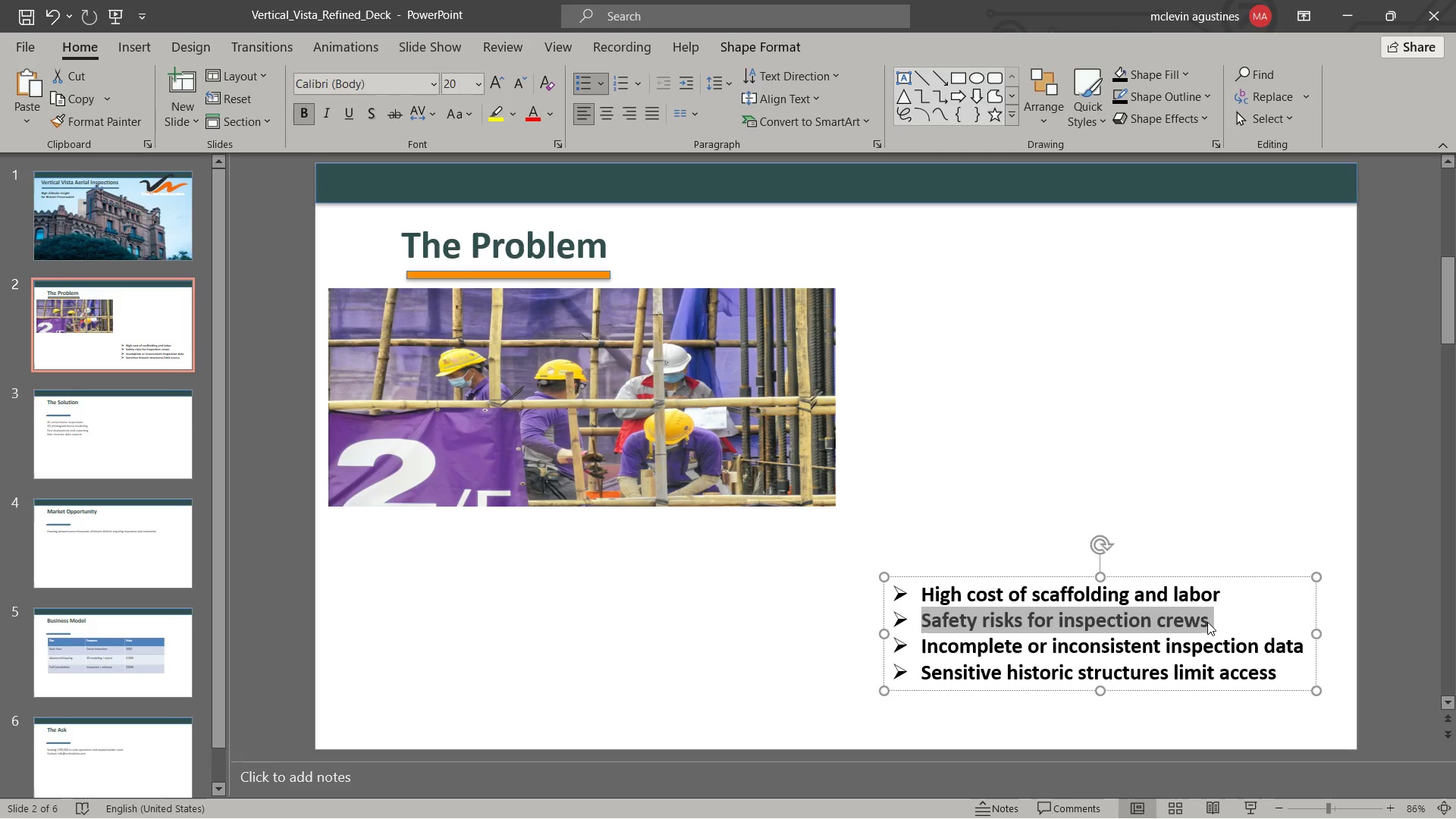 
key(Control+C)
 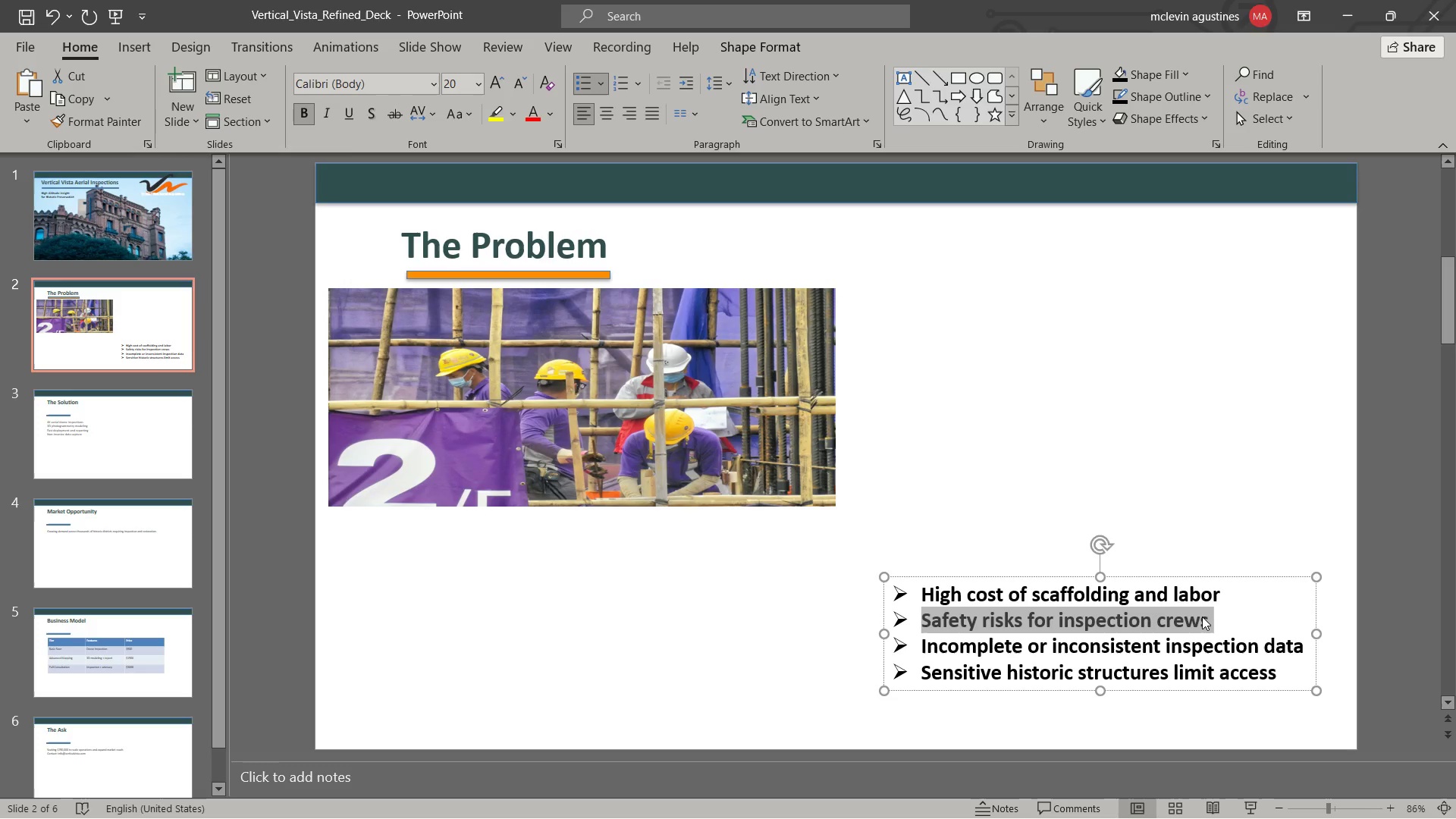 
key(Alt+Tab)
 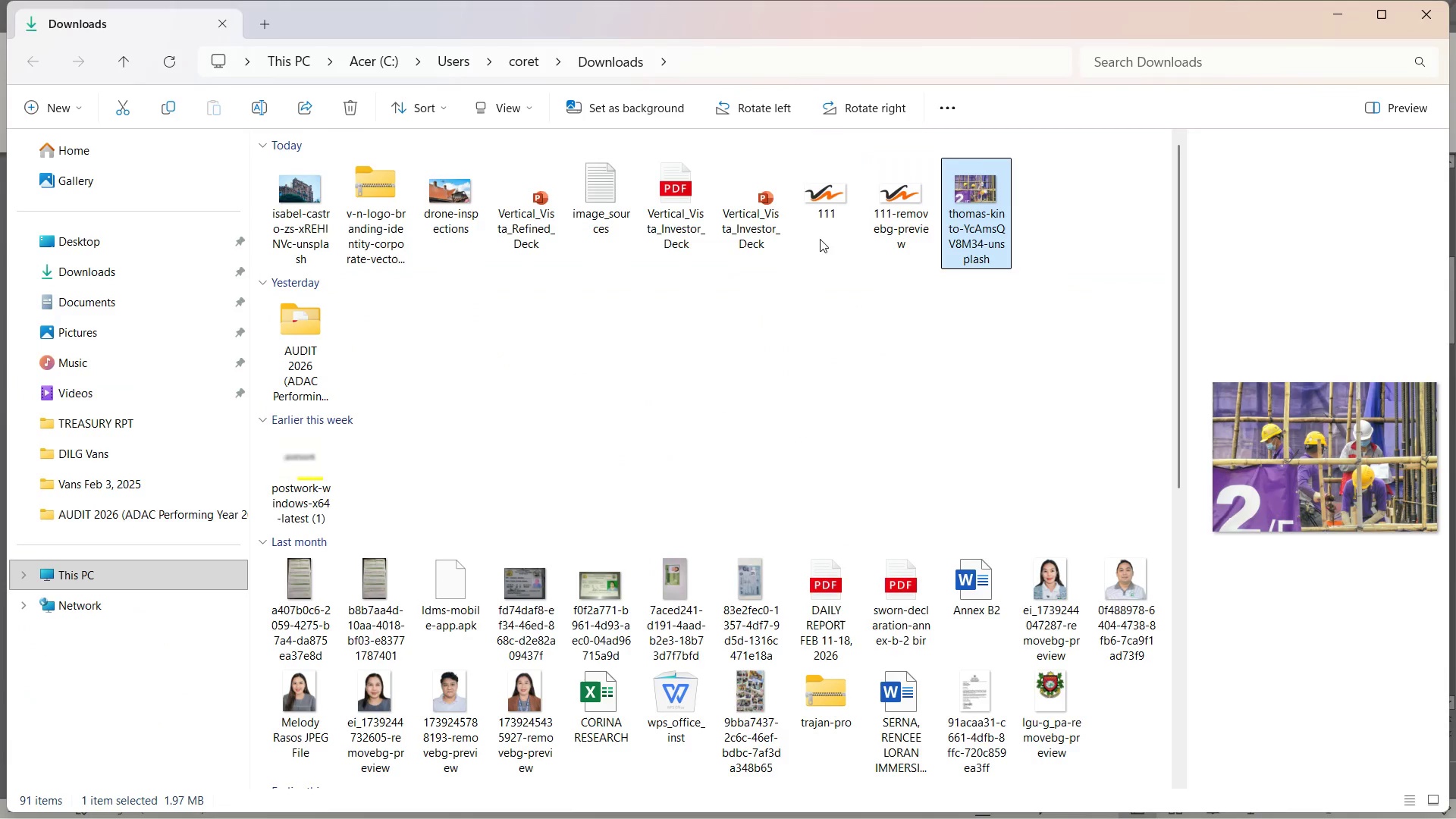 
key(Alt+Tab)
 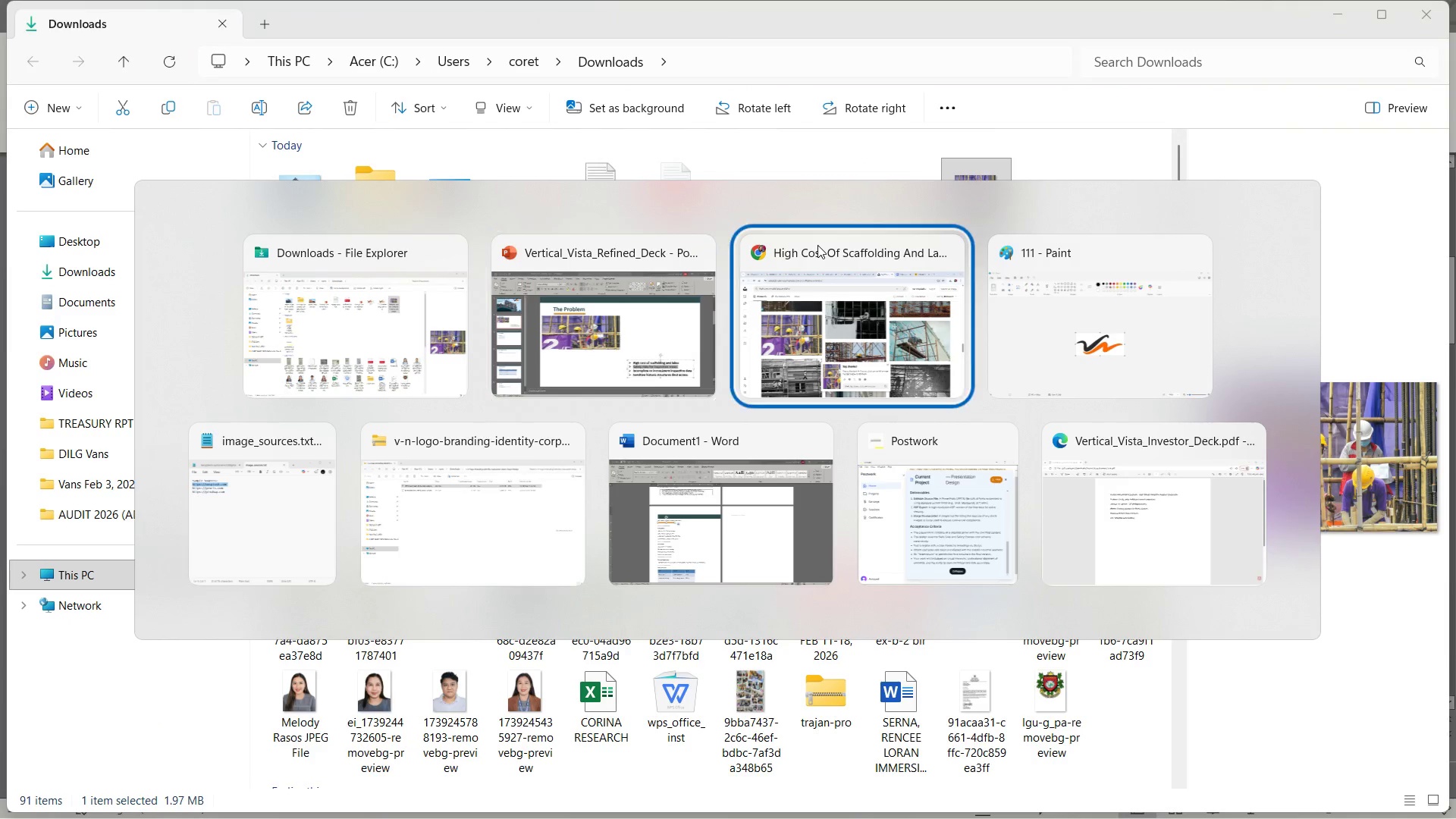 
key(Alt+Tab)
 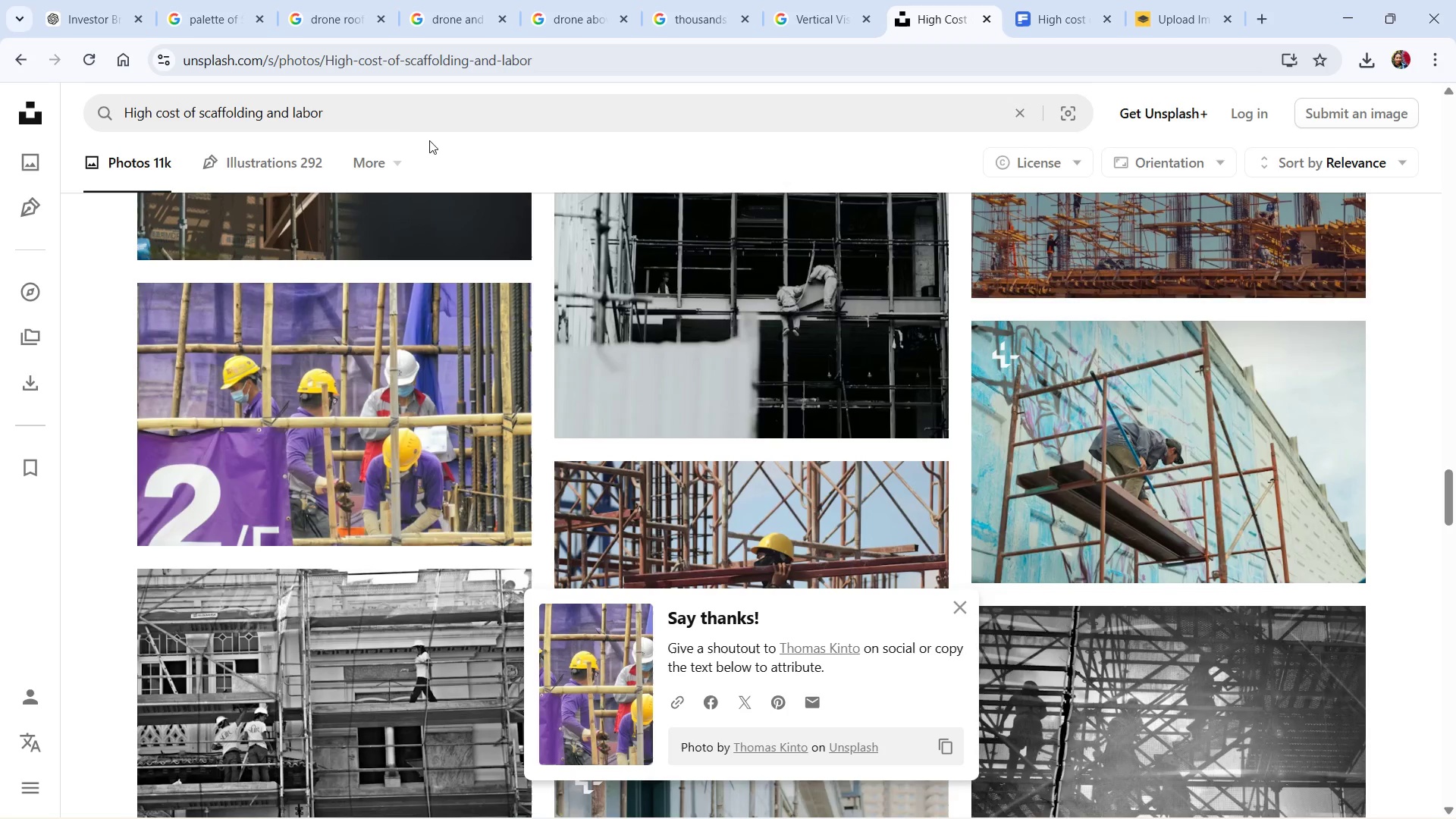 
left_click_drag(start_coordinate=[377, 117], to_coordinate=[0, 90])
 